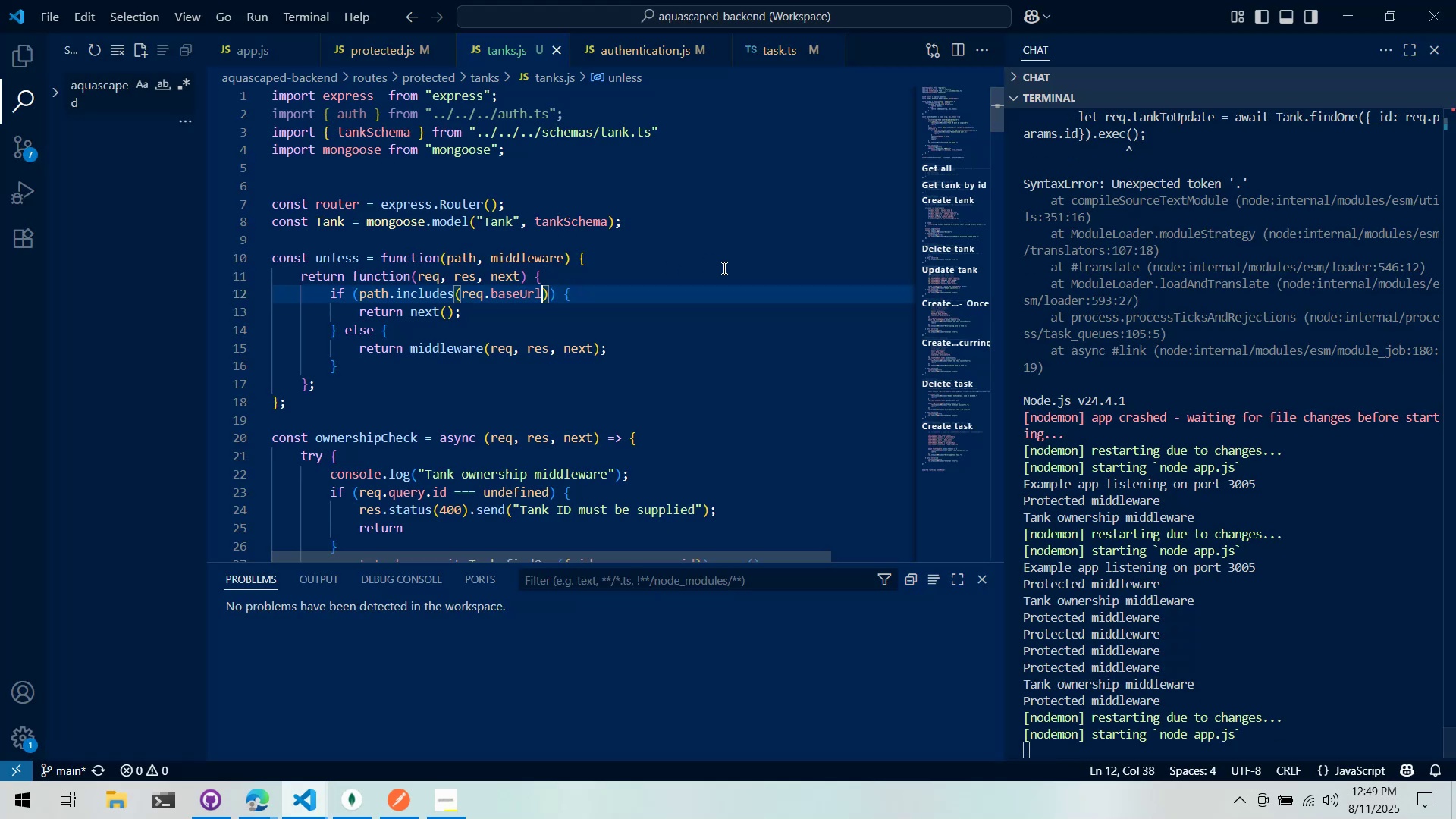 
key(Alt+Tab)
 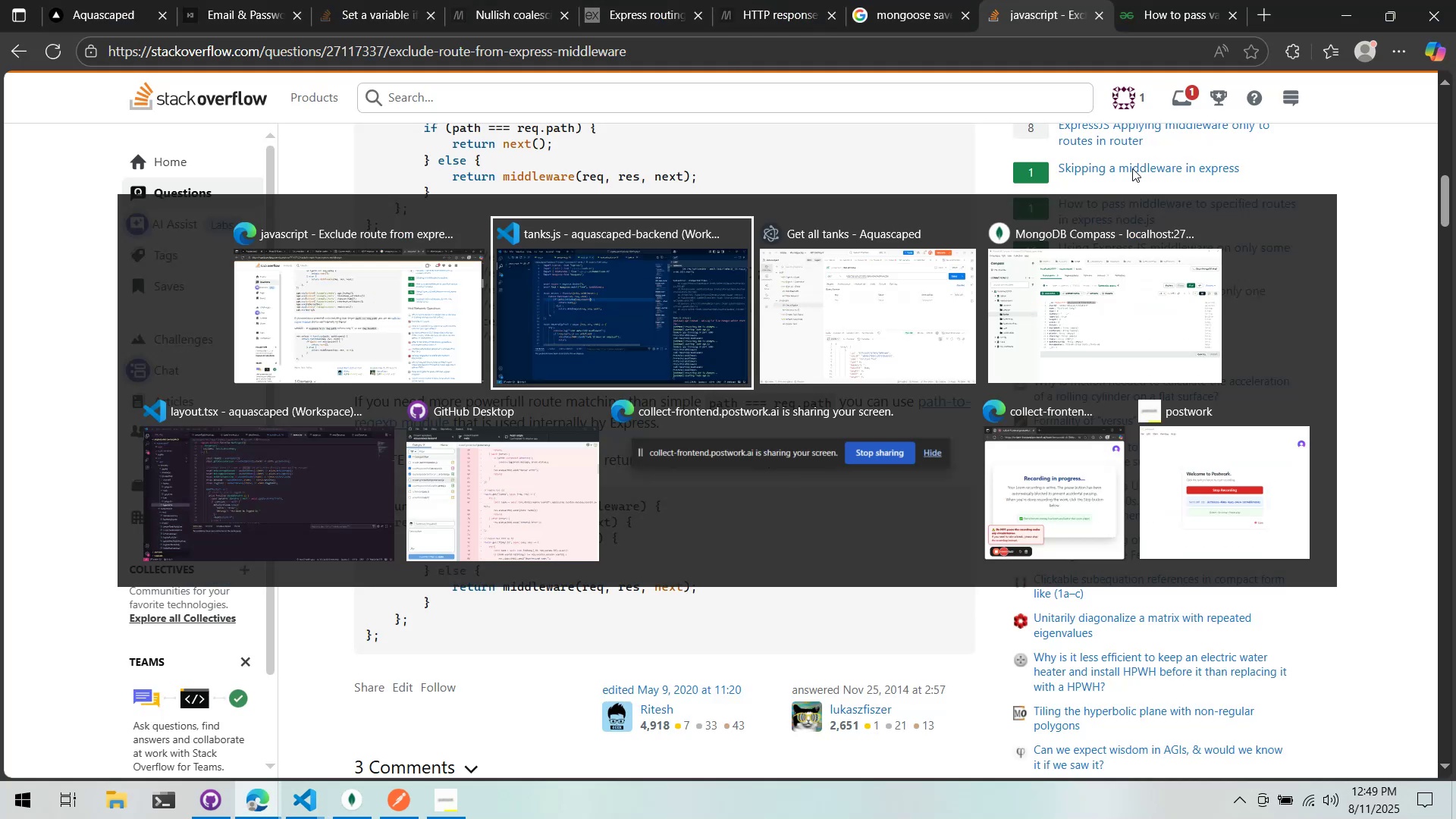 
key(Alt+Tab)
 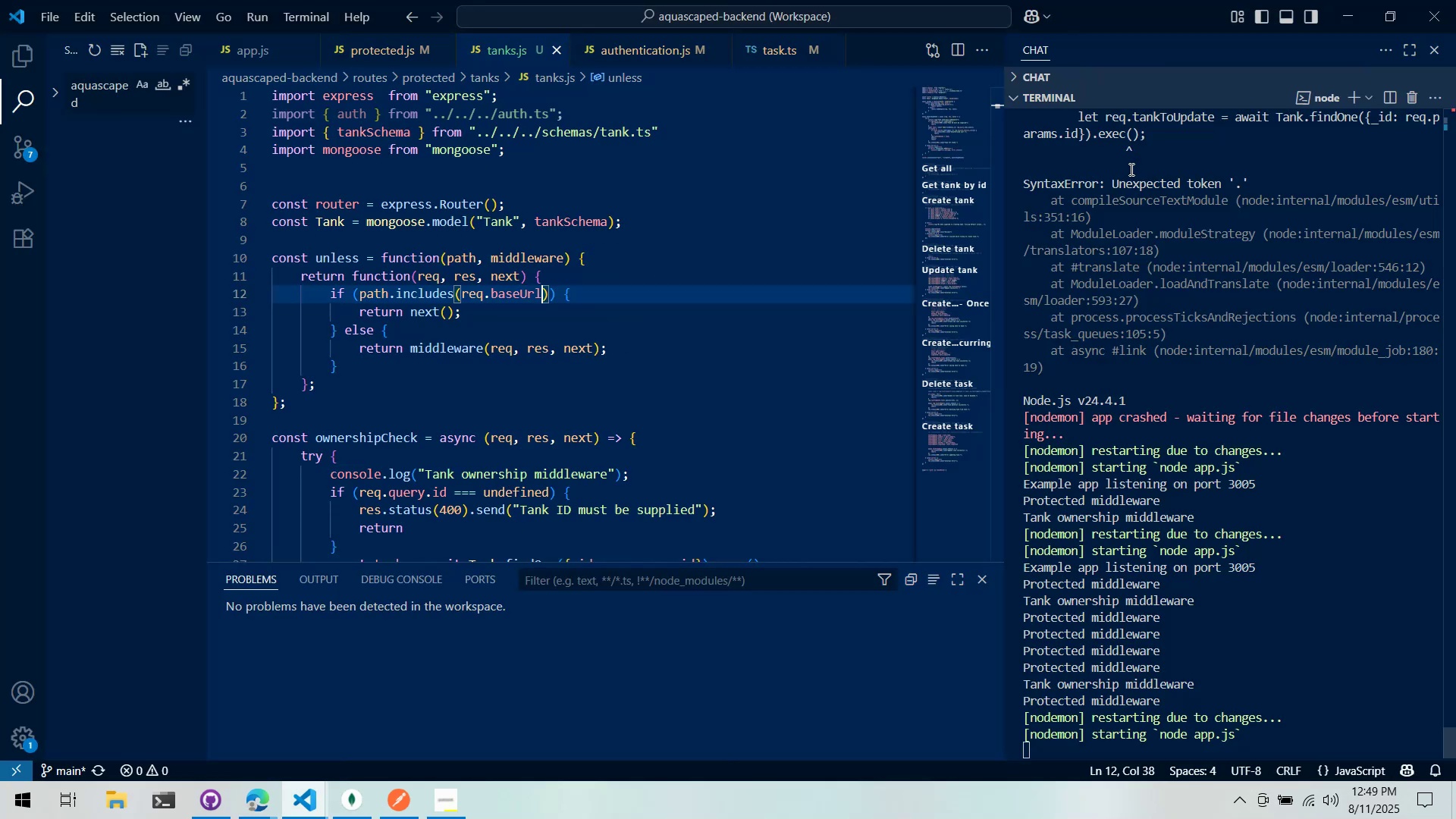 
key(Alt+Tab)
 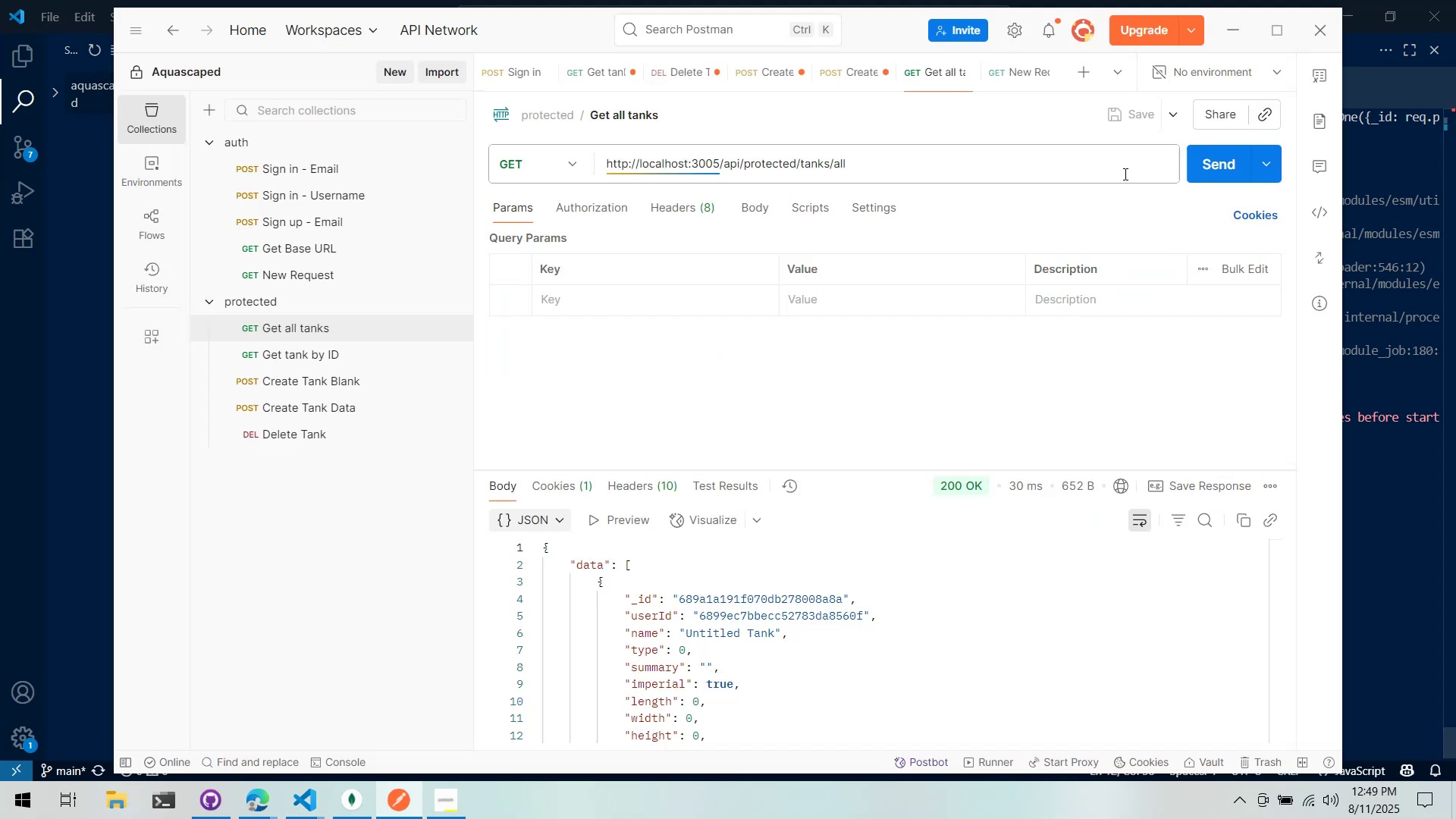 
left_click([1208, 168])
 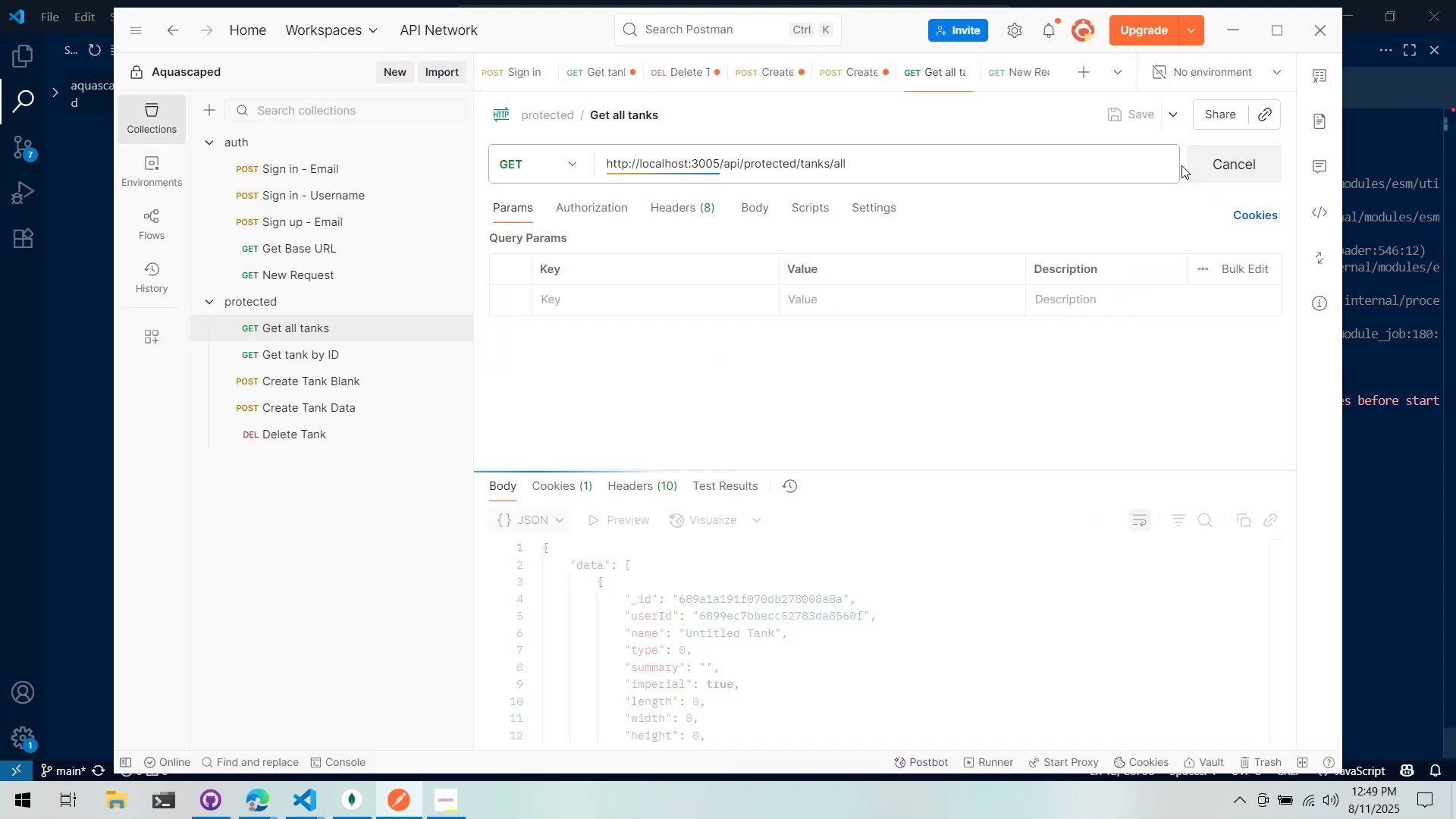 
key(Alt+AltLeft)
 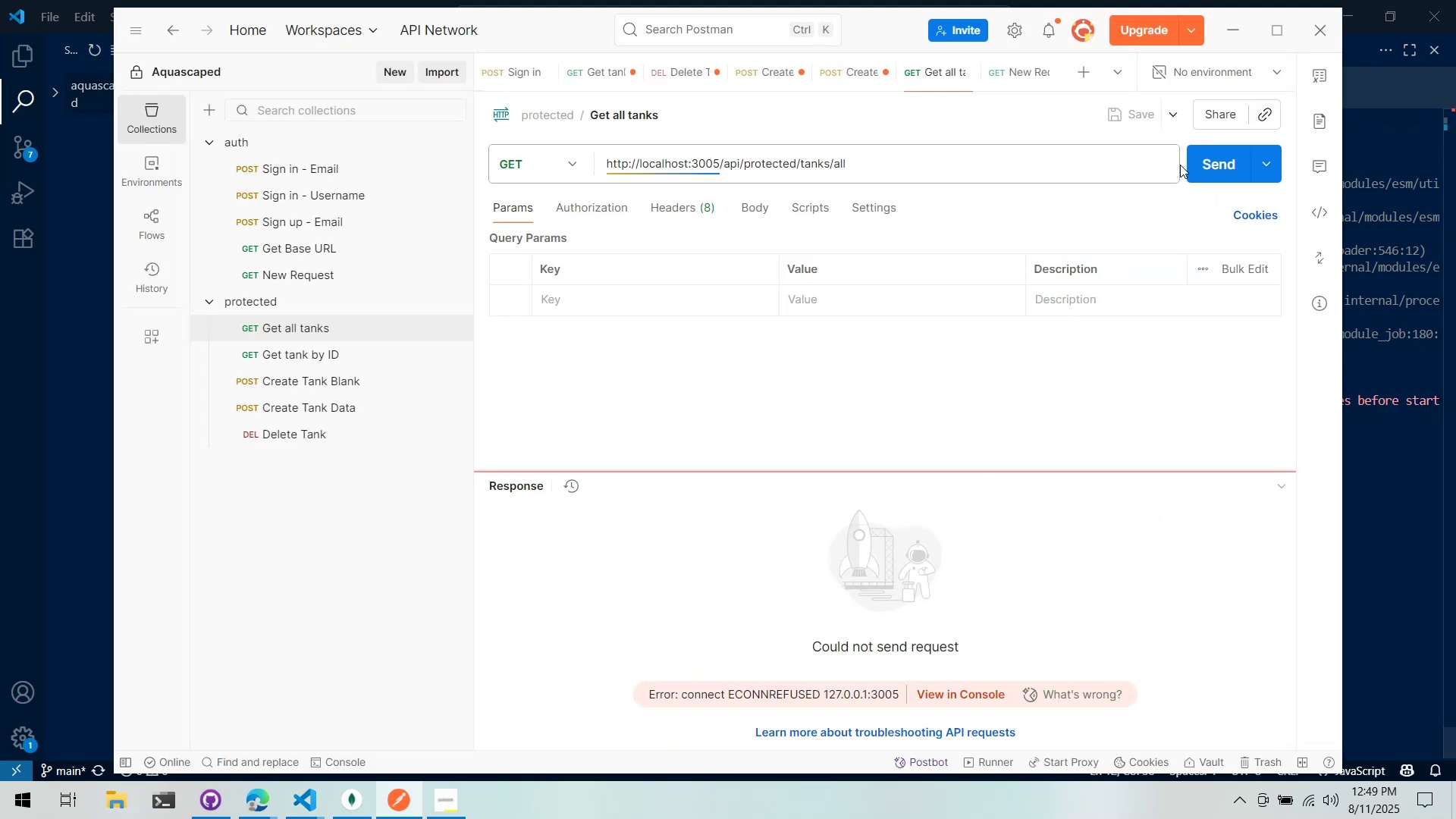 
key(Alt+Tab)
 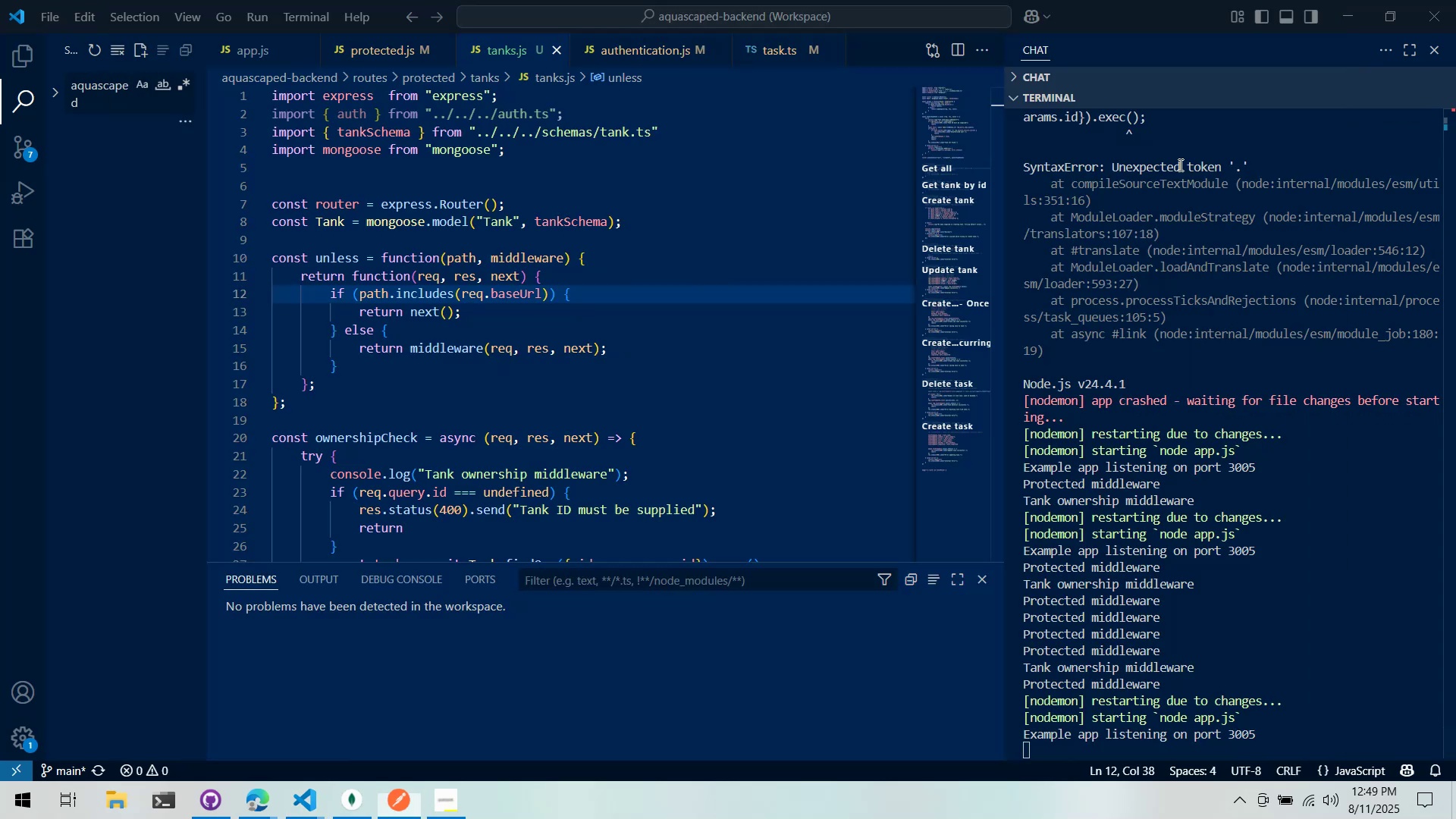 
key(Alt+AltLeft)
 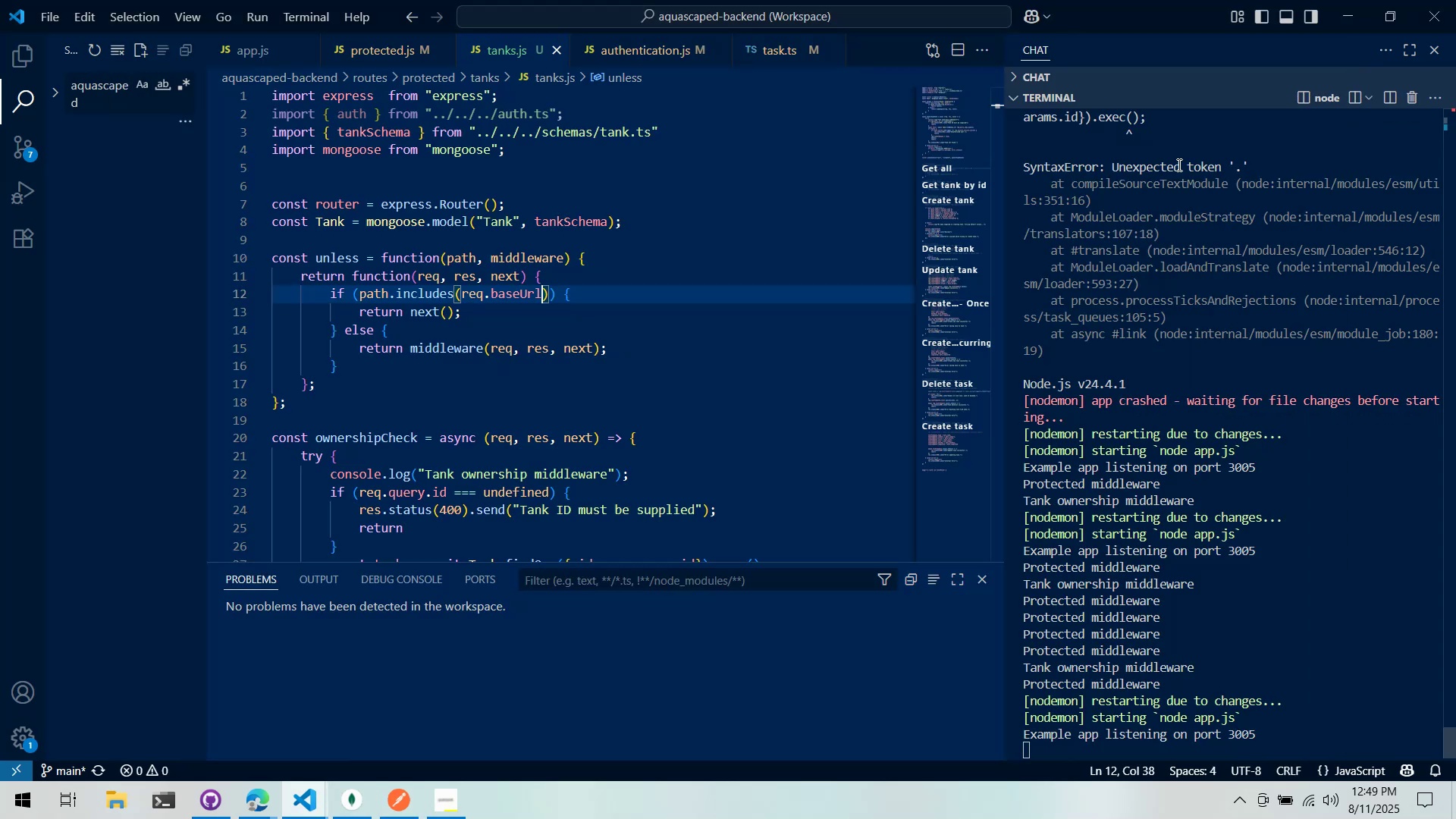 
key(Alt+Tab)
 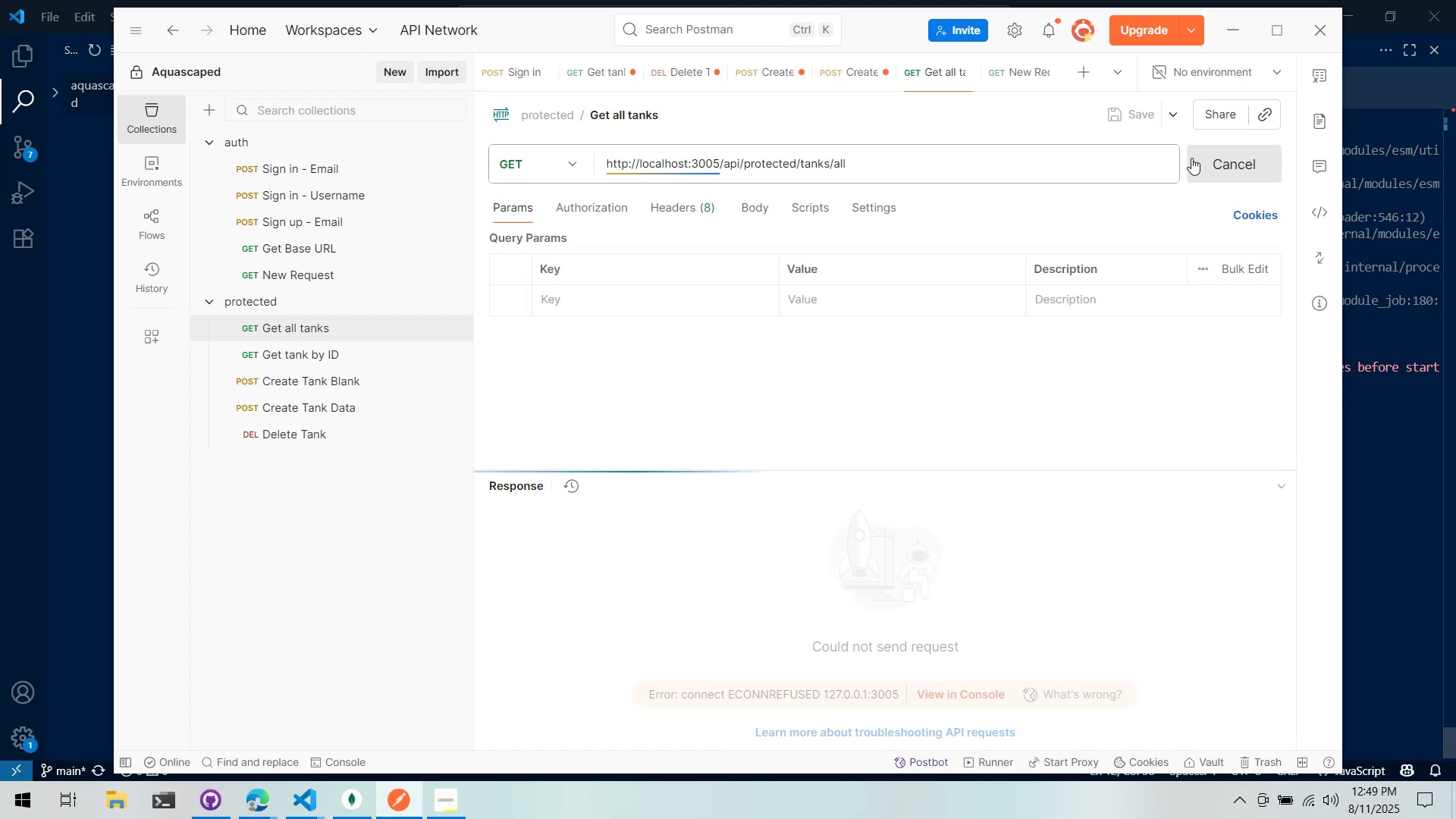 
key(Alt+Tab)
 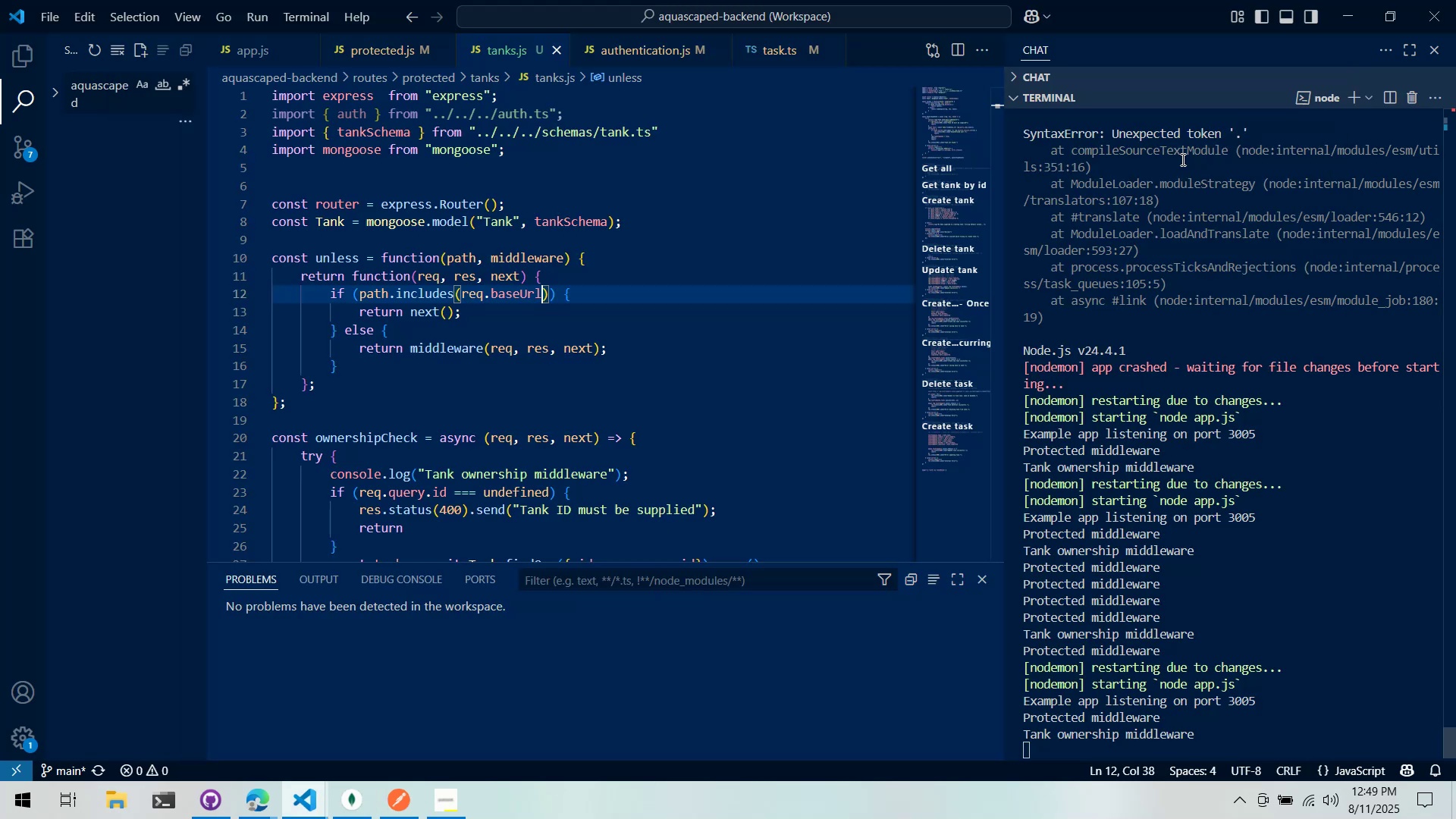 
scroll: coordinate [795, 212], scroll_direction: down, amount: 11.0
 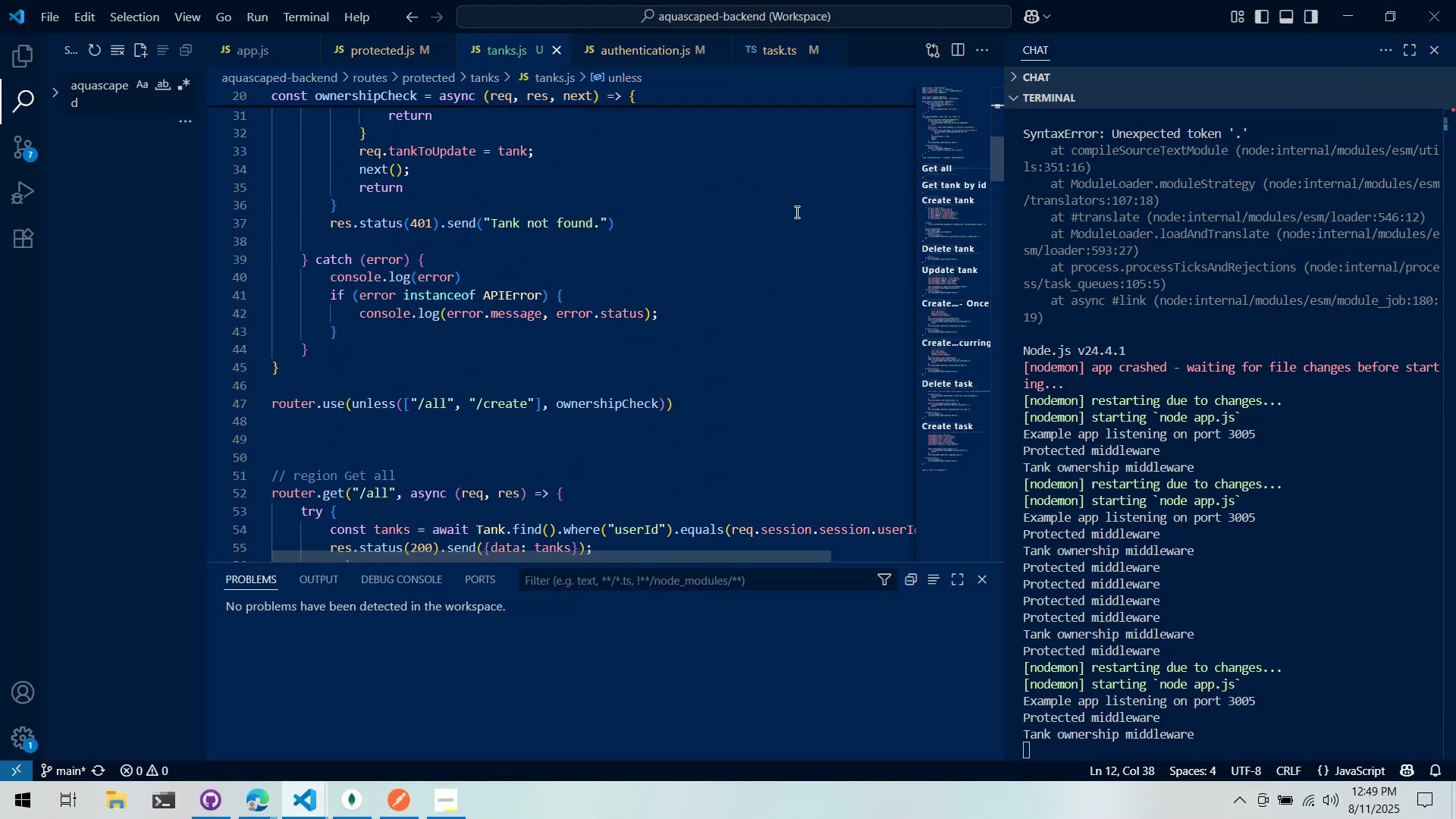 
scroll: coordinate [601, 289], scroll_direction: up, amount: 12.0
 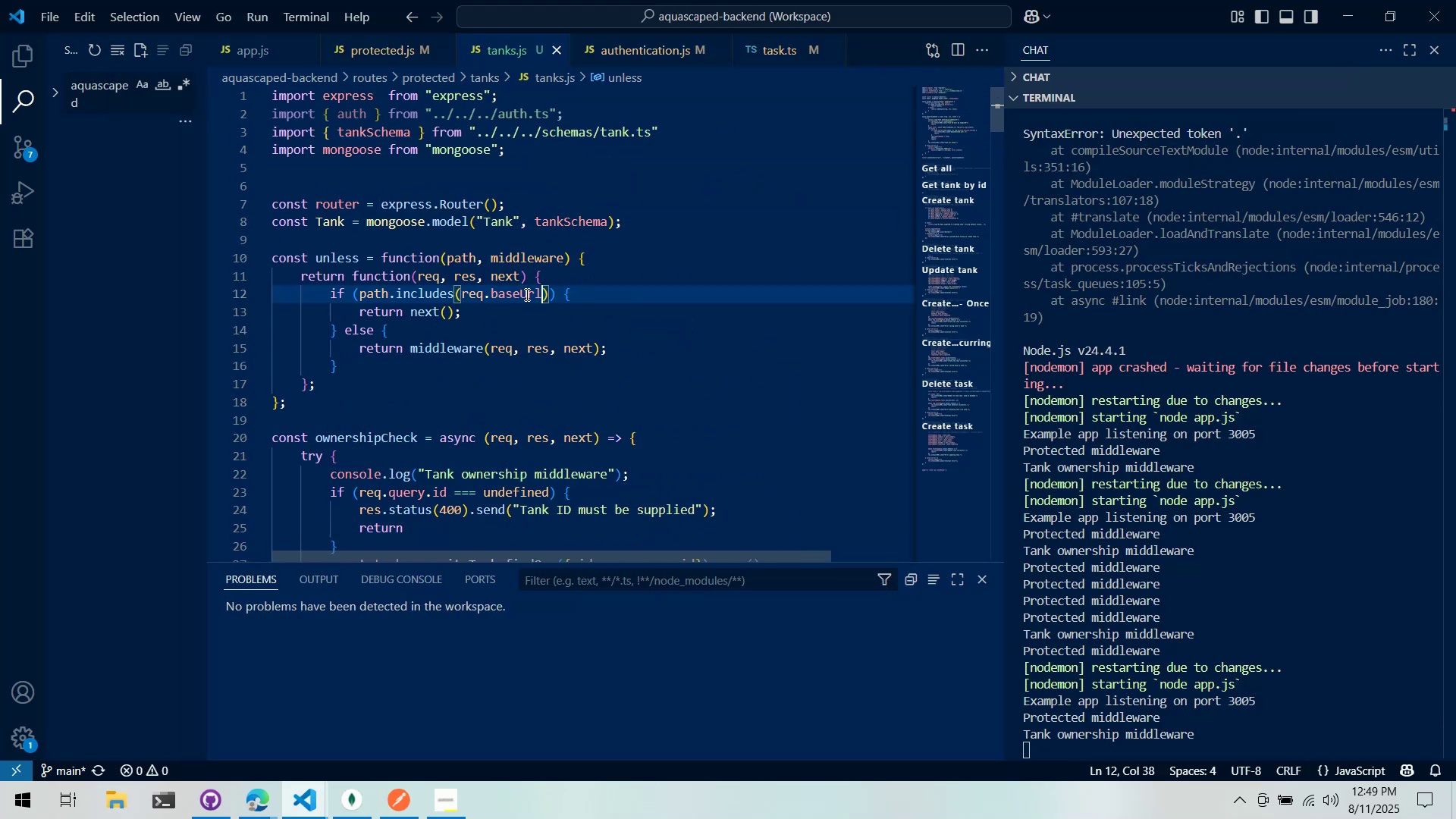 
double_click([526, 294])
 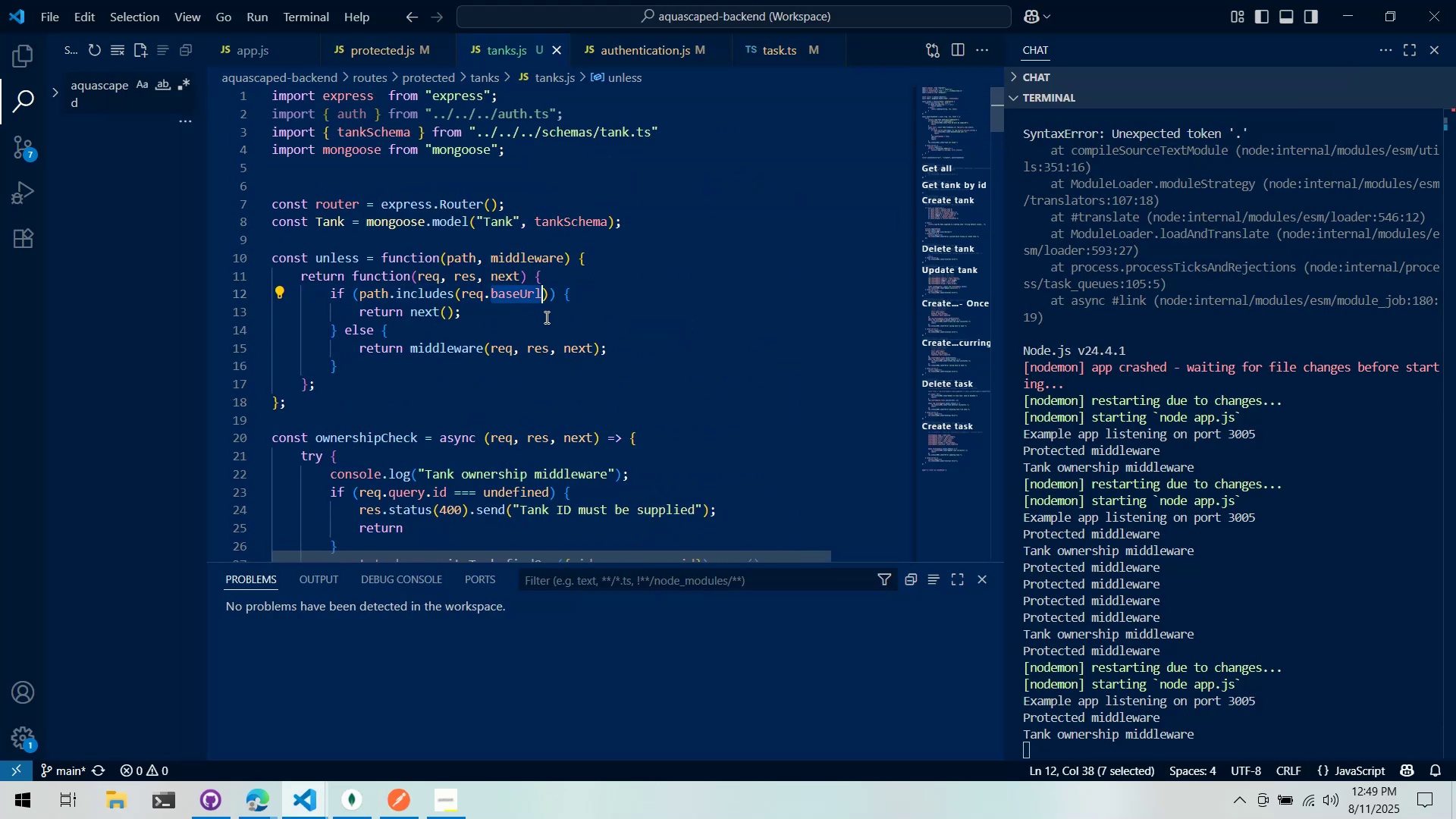 
triple_click([545, 317])
 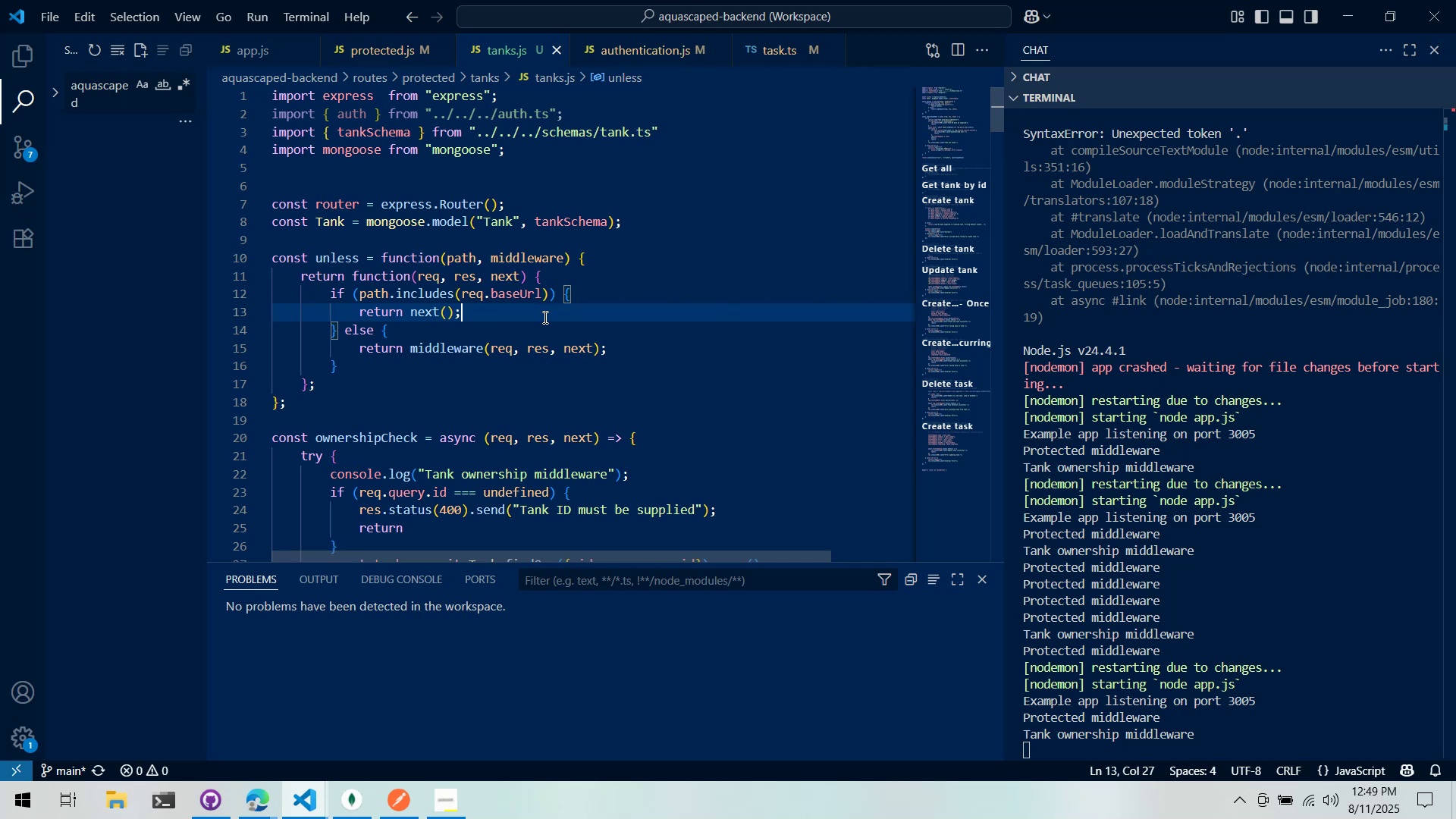 
mouse_move([548, 283])
 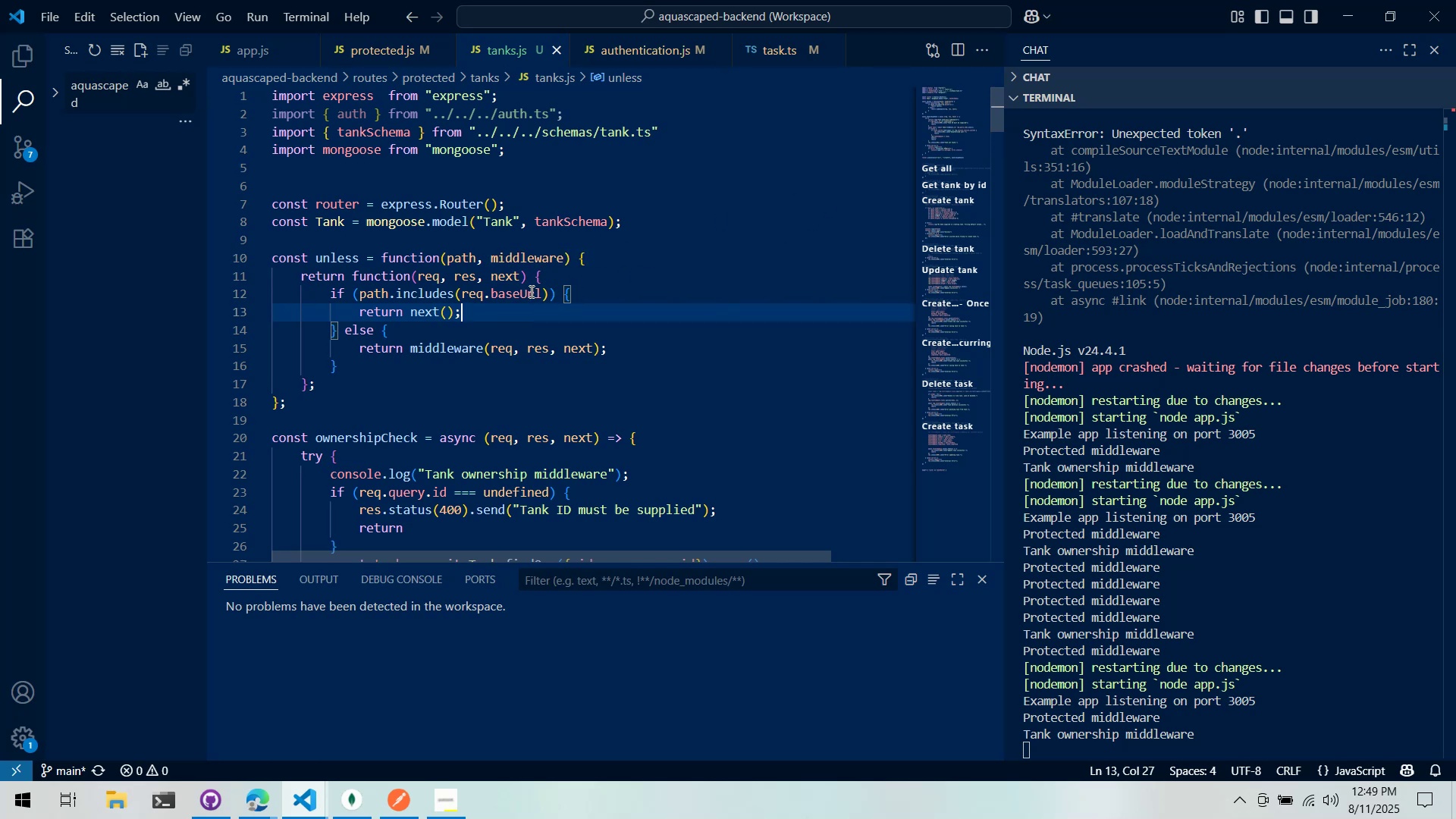 
double_click([529, 291])
 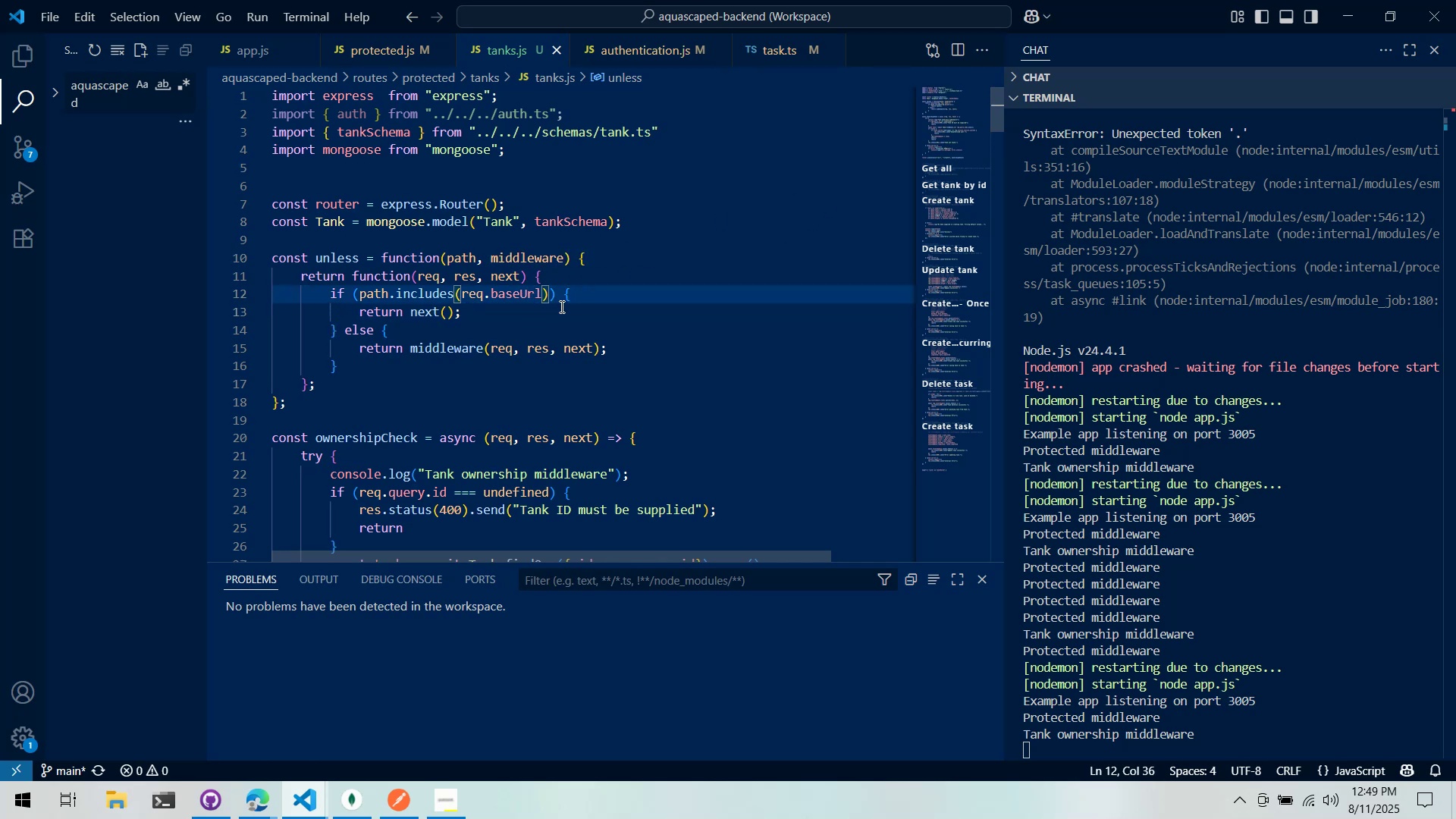 
key(Alt+AltLeft)
 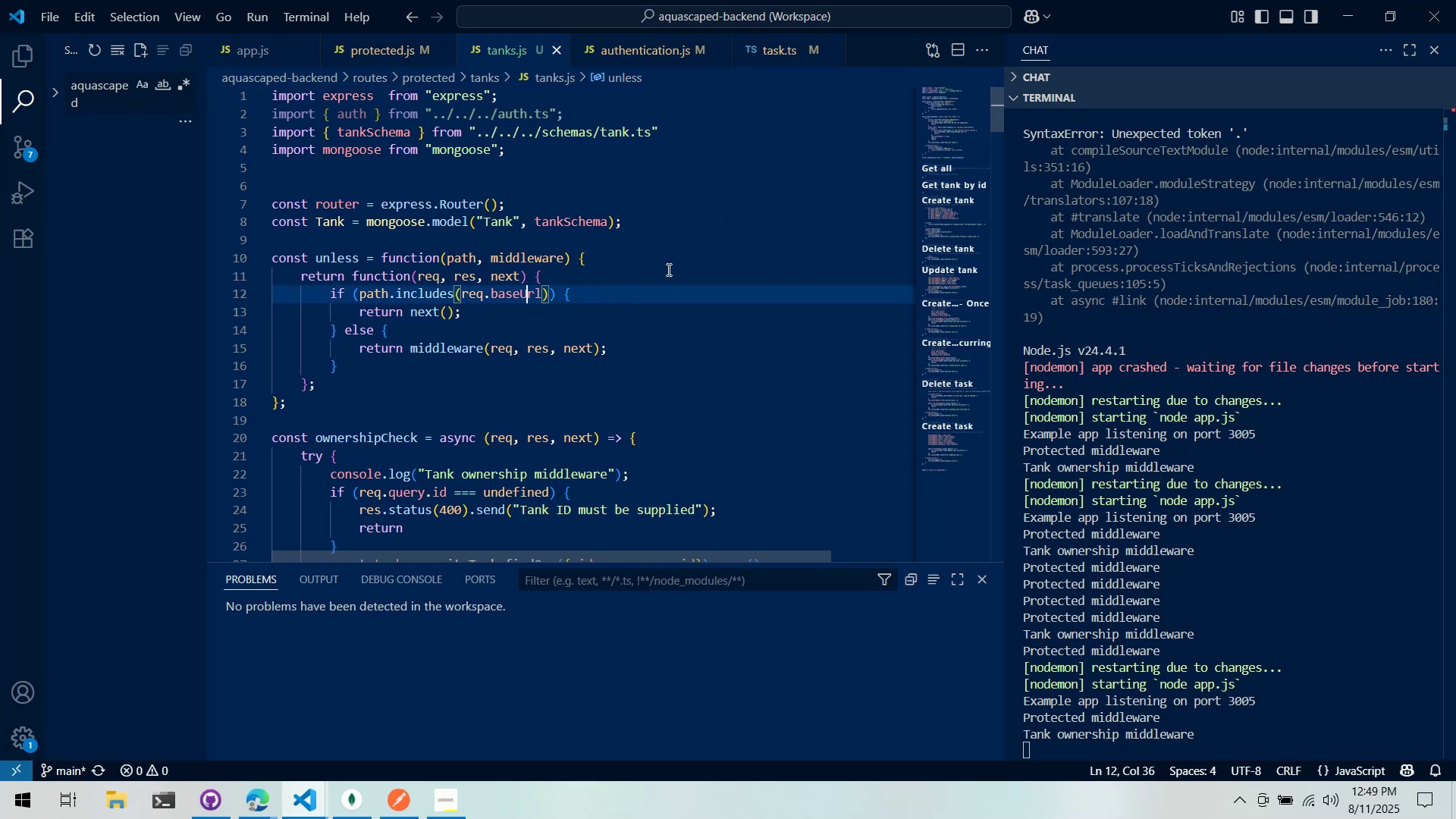 
key(Tab)
key(Tab)
key(Tab)
type(req.)
 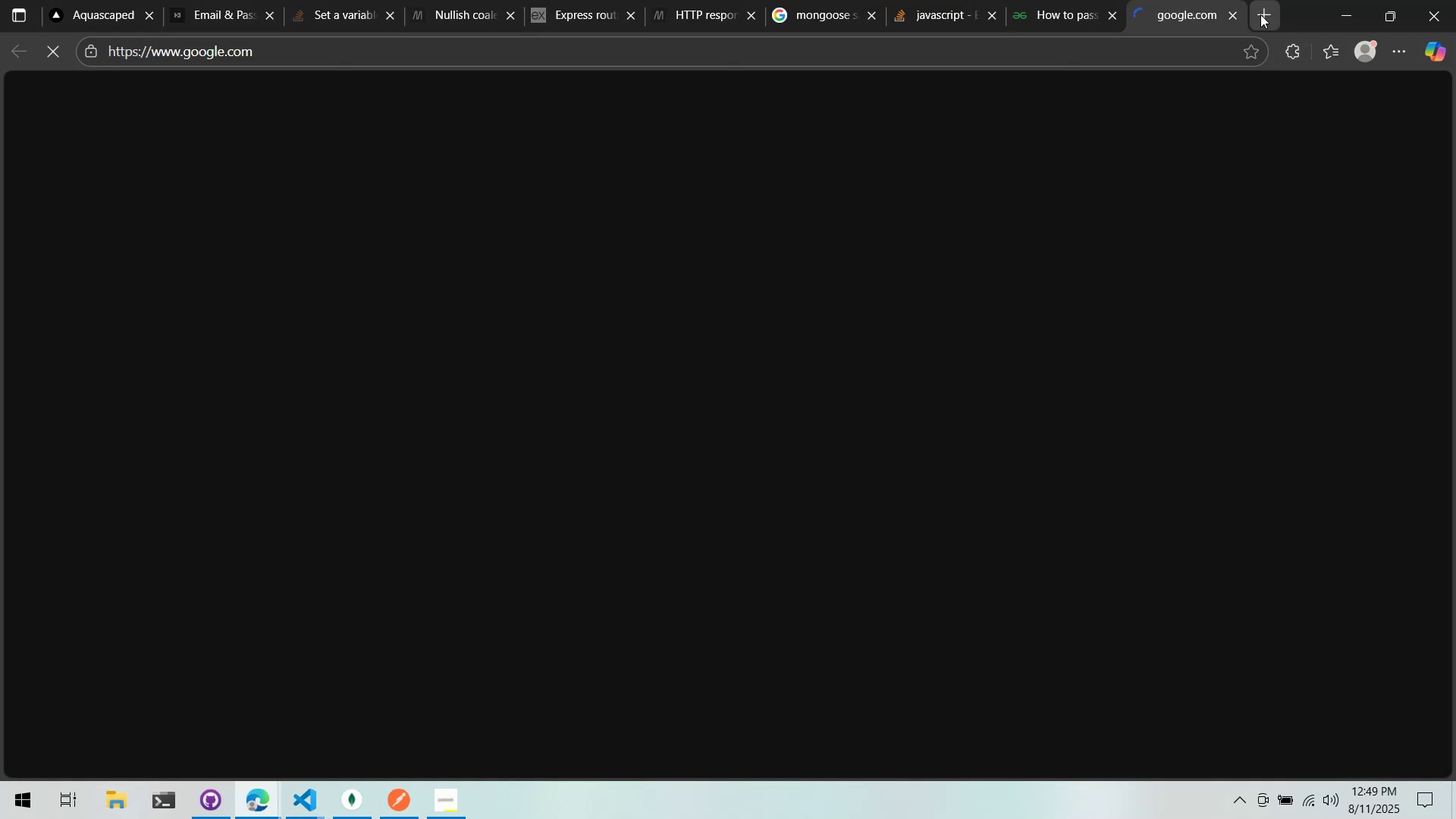 
hold_key(key=AltLeft, duration=1.34)
 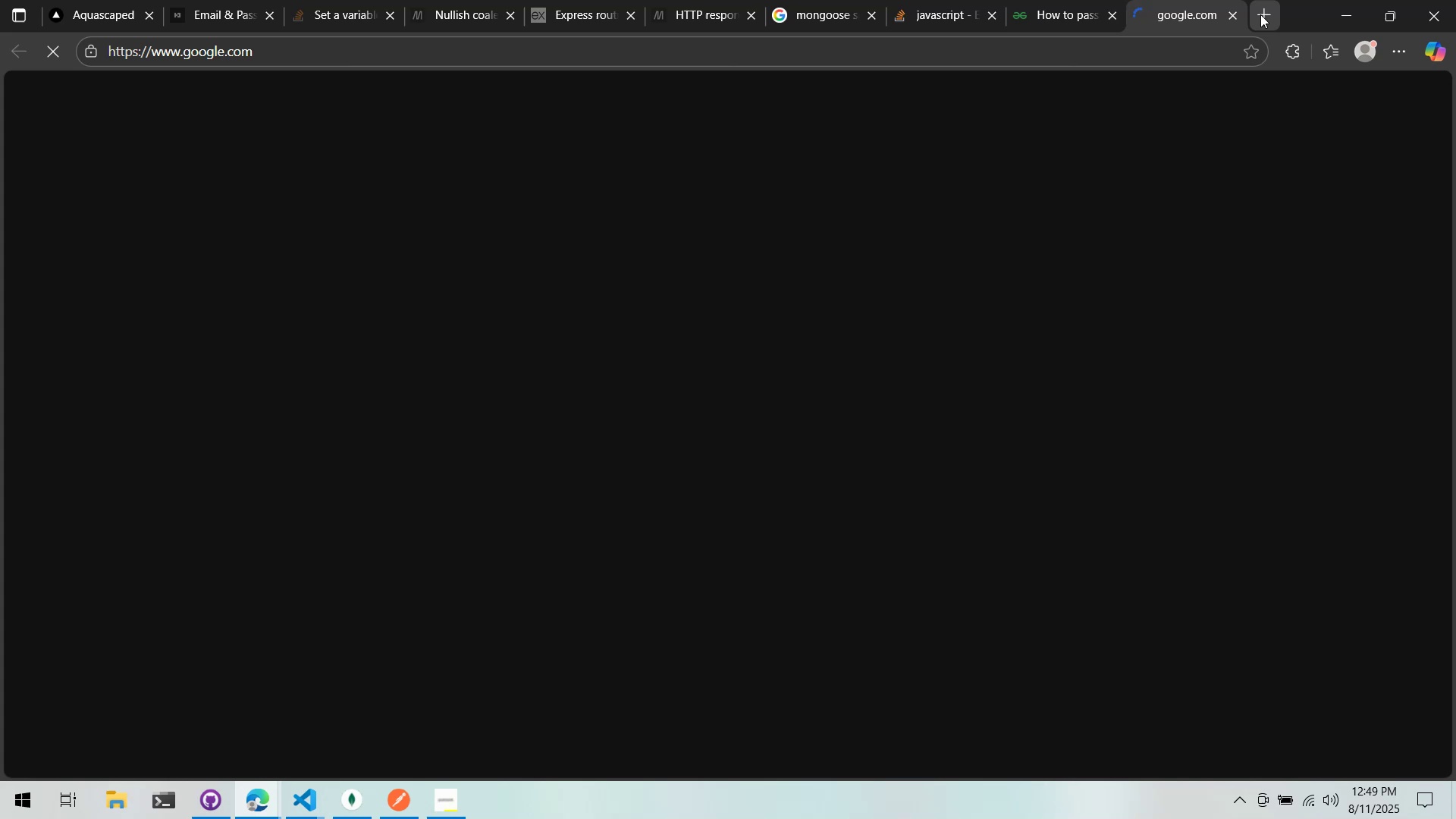 
left_click([830, 361])
 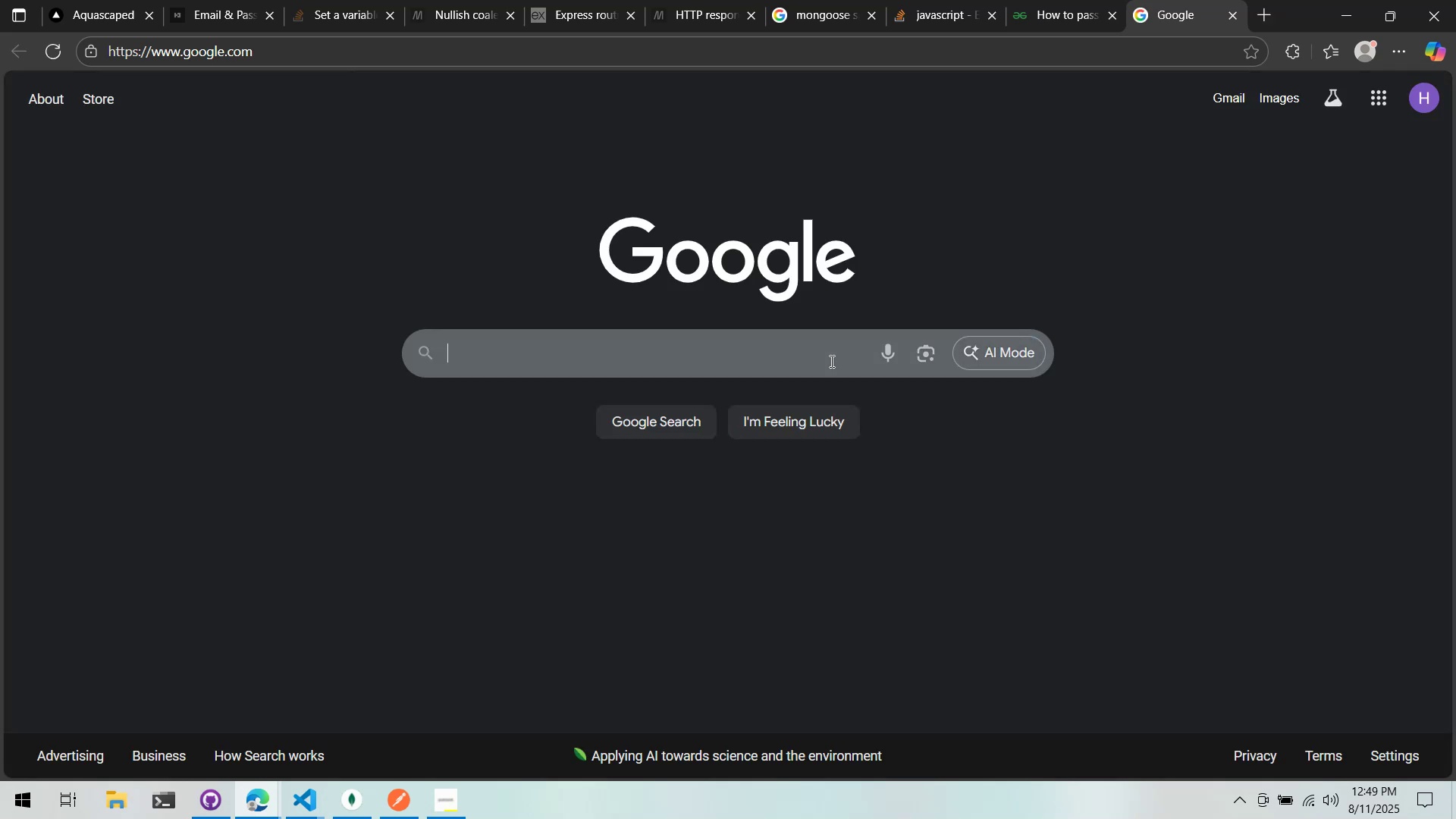 
type(req.path vs req baseurl)
 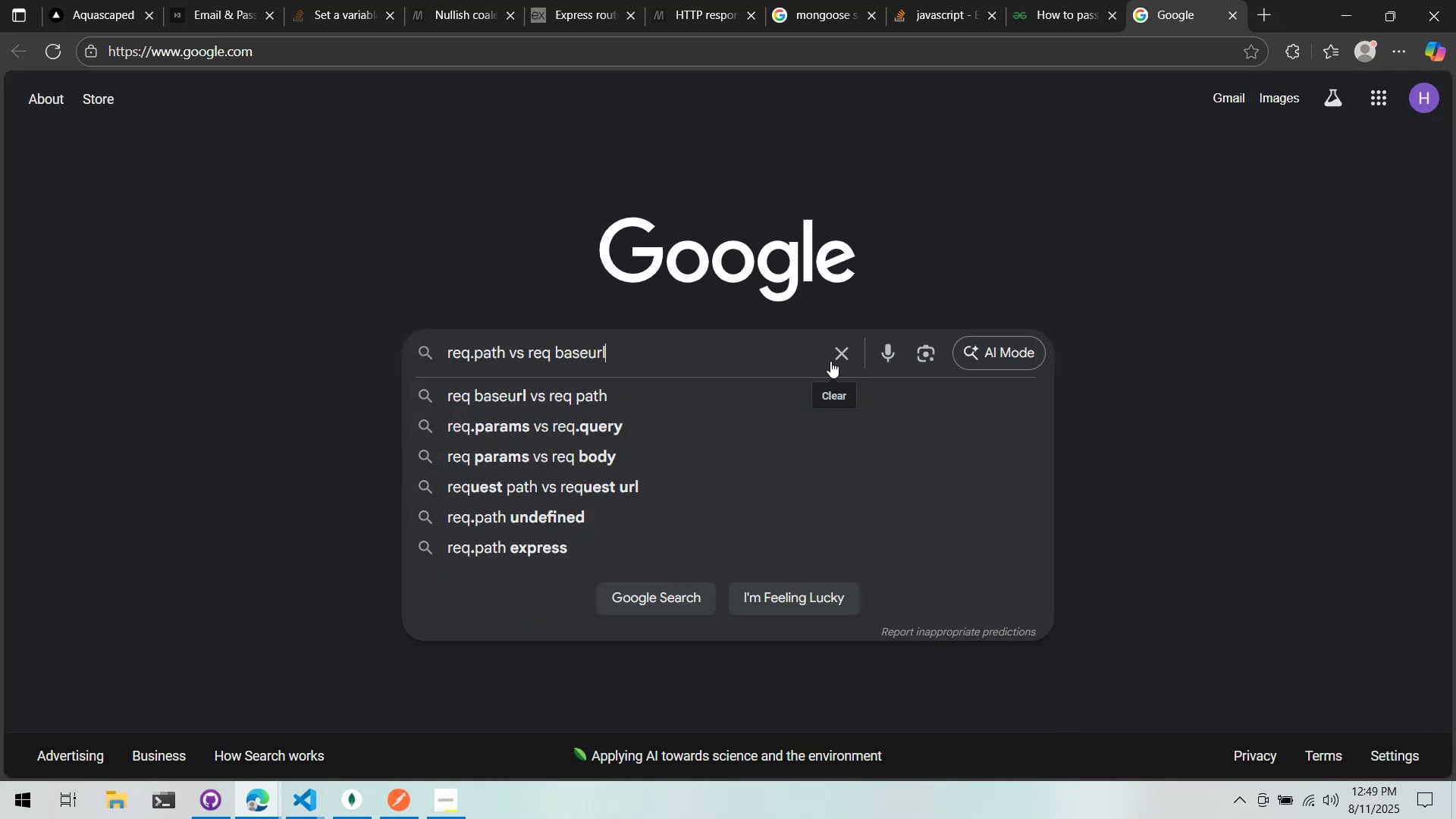 
key(Enter)
 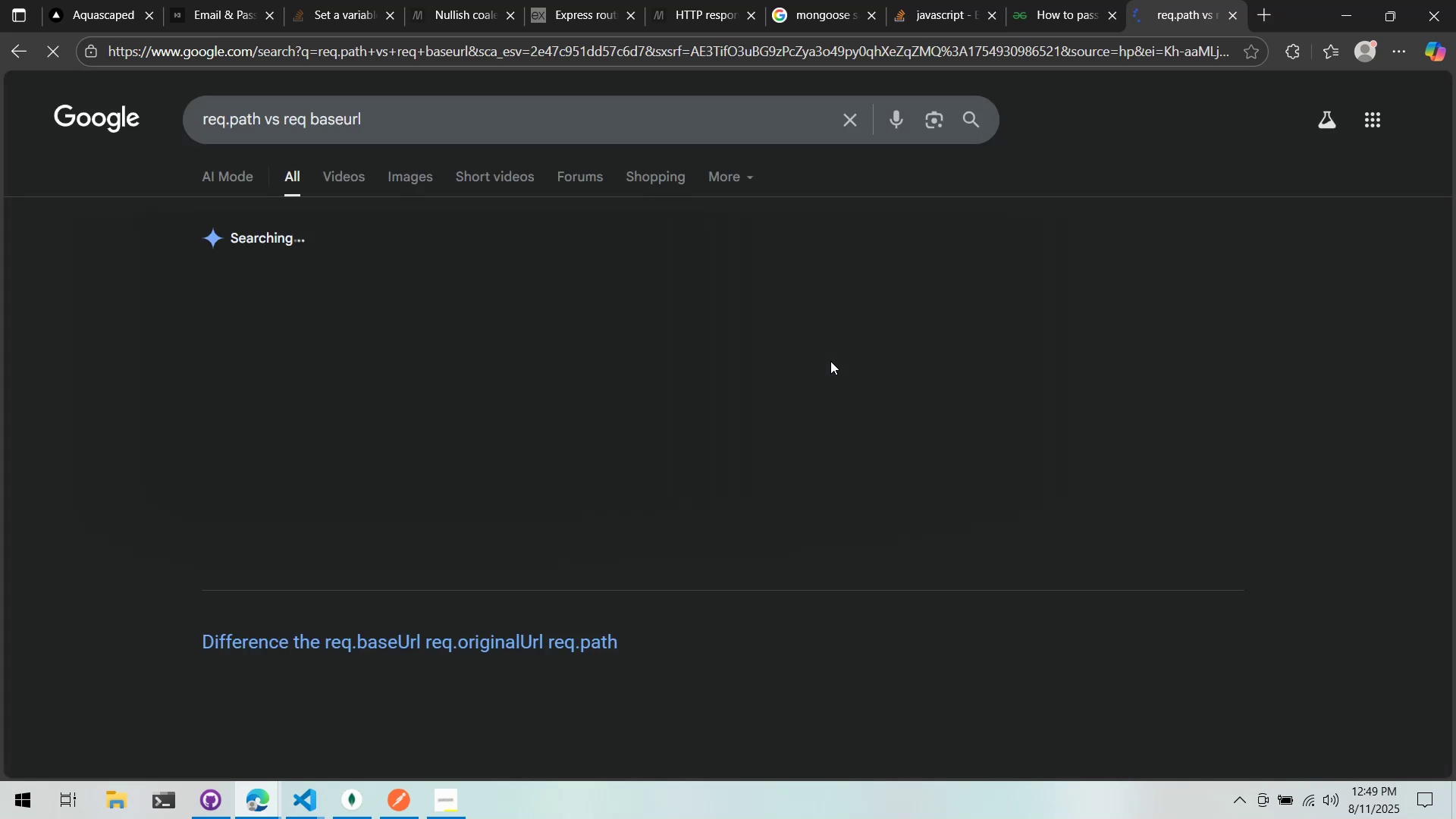 
scroll: coordinate [503, 149], scroll_direction: down, amount: 1.0
 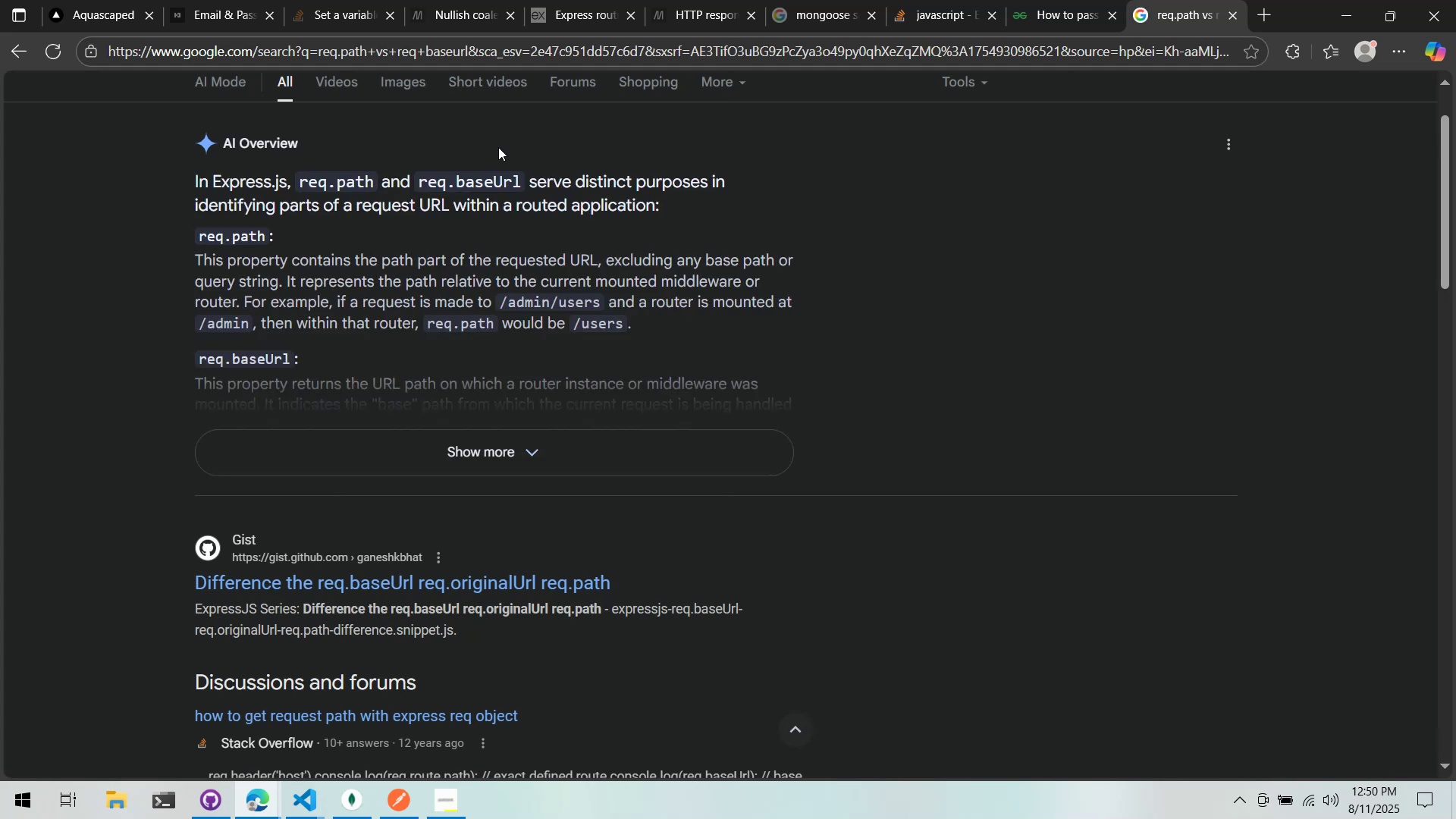 
wait(7.46)
 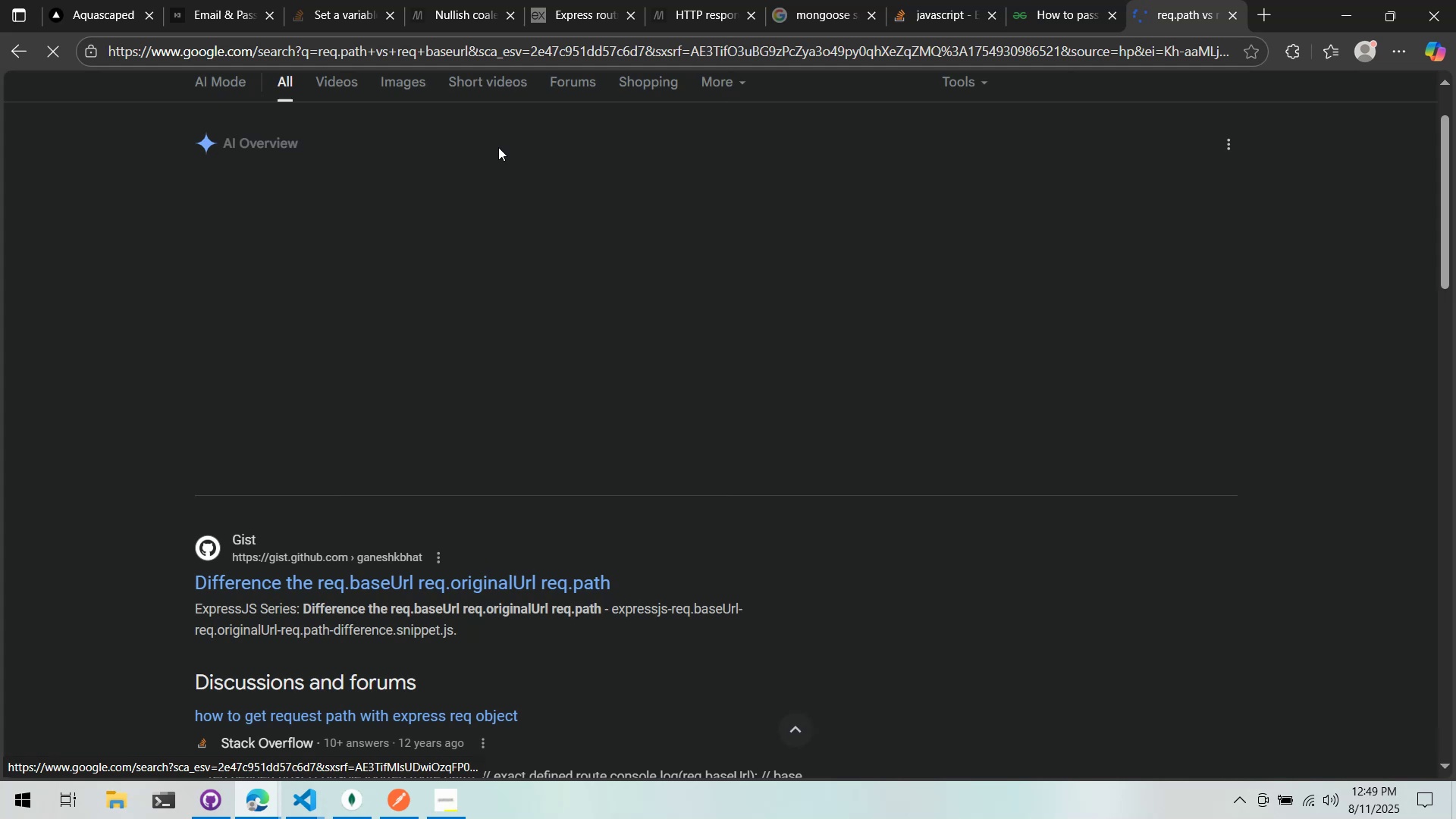 
left_click([493, 450])
 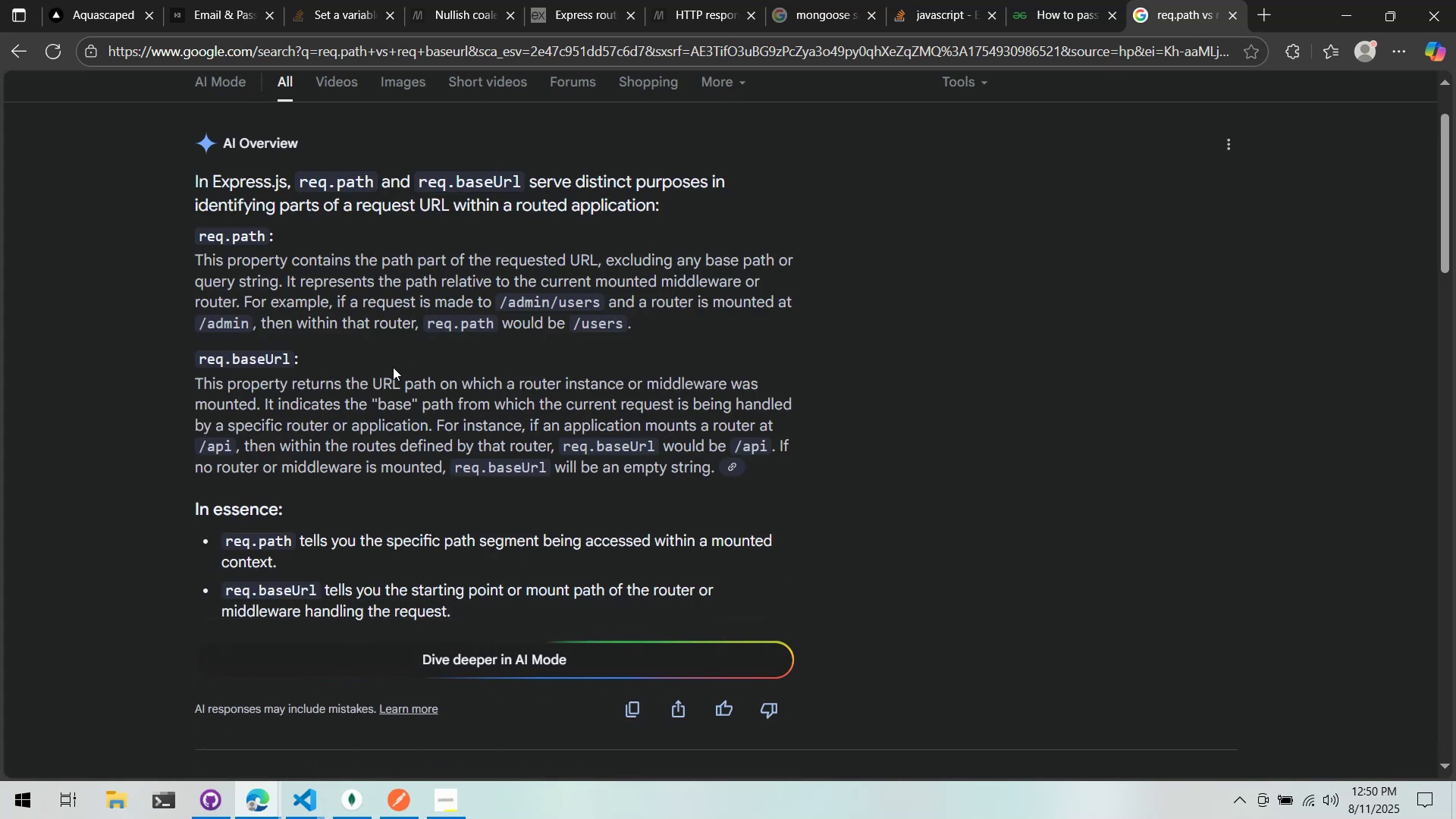 
scroll: coordinate [358, 407], scroll_direction: down, amount: 7.0
 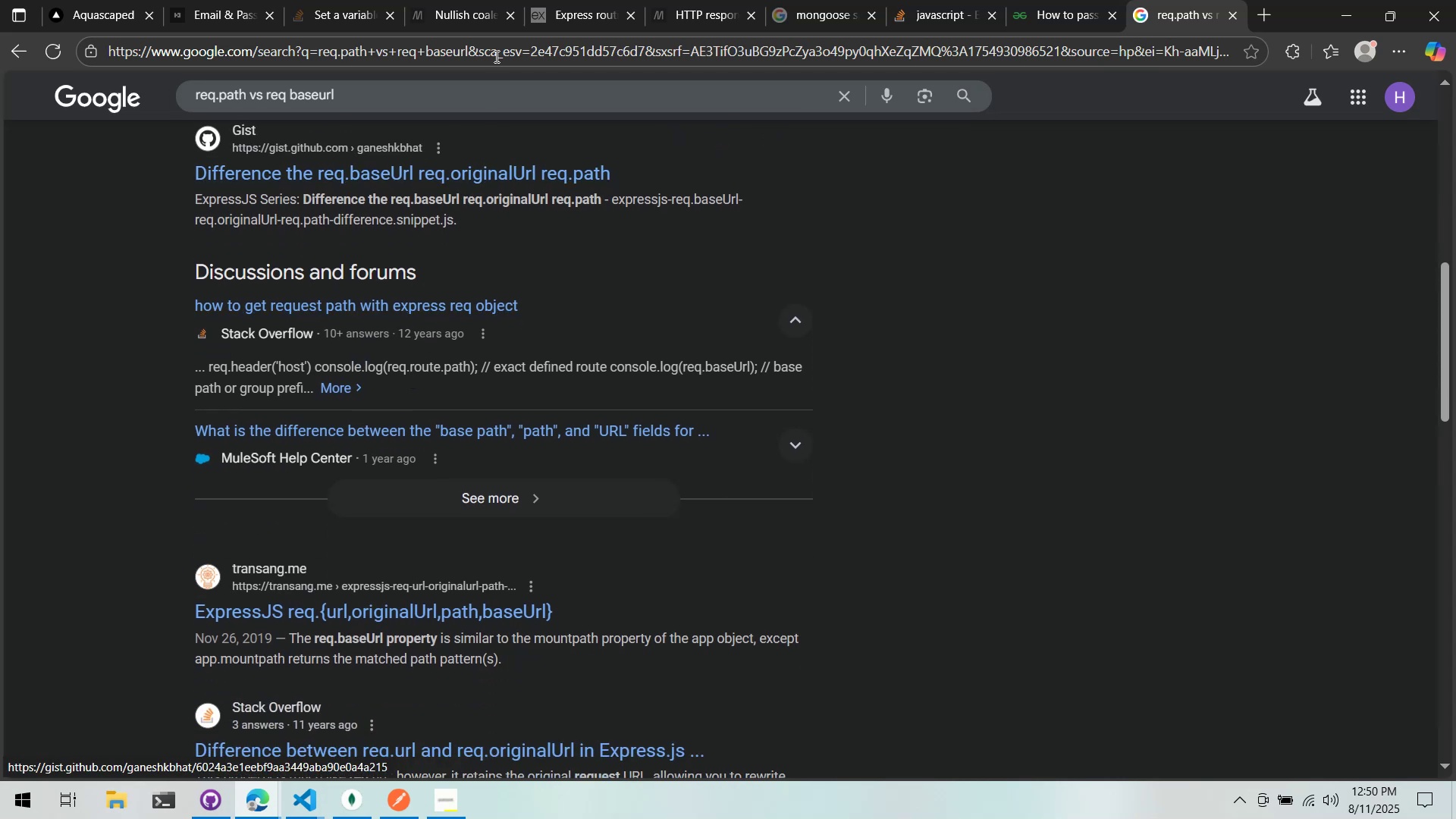 
key(Alt+AltLeft)
 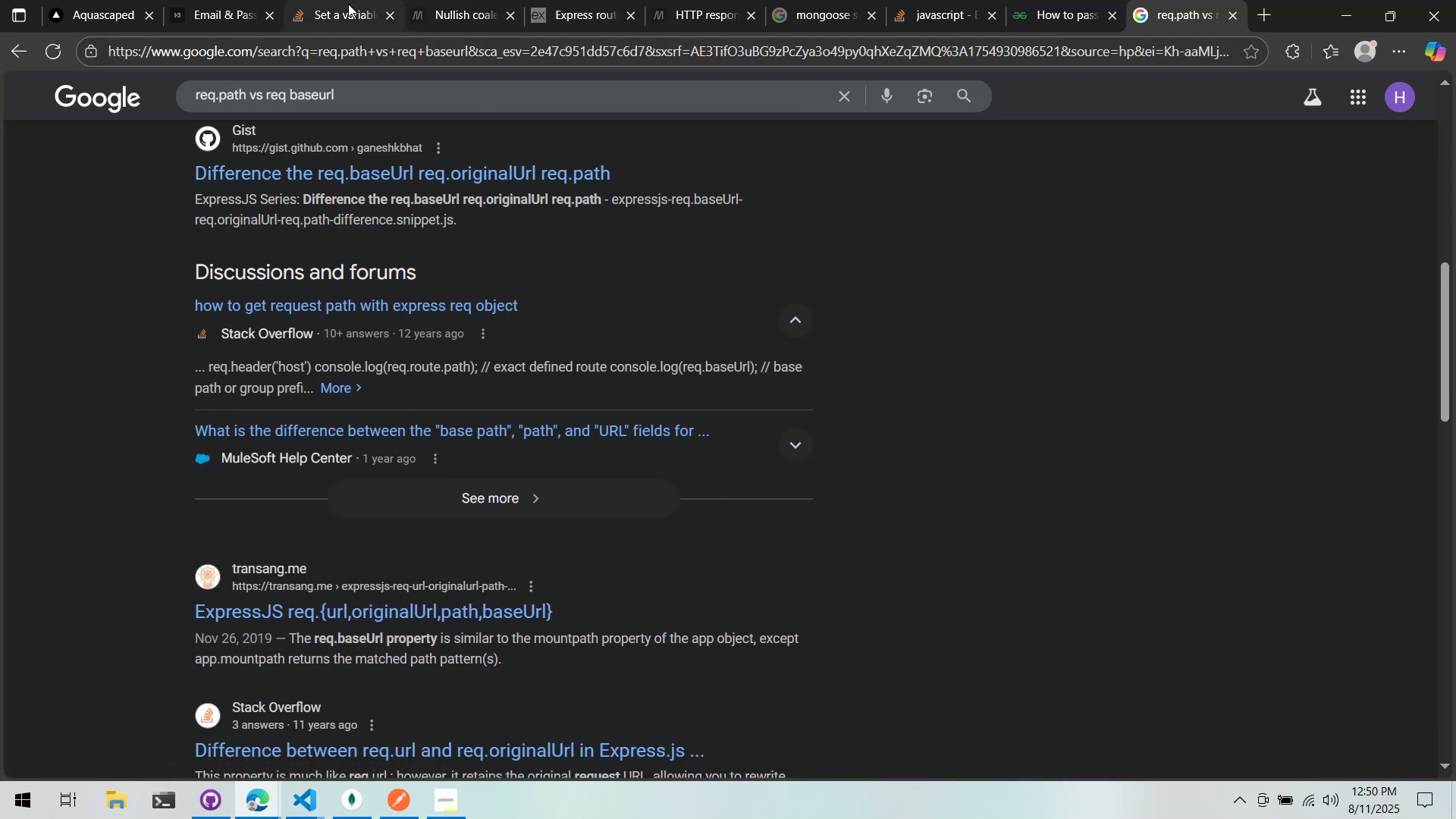 
key(Alt+Tab)
 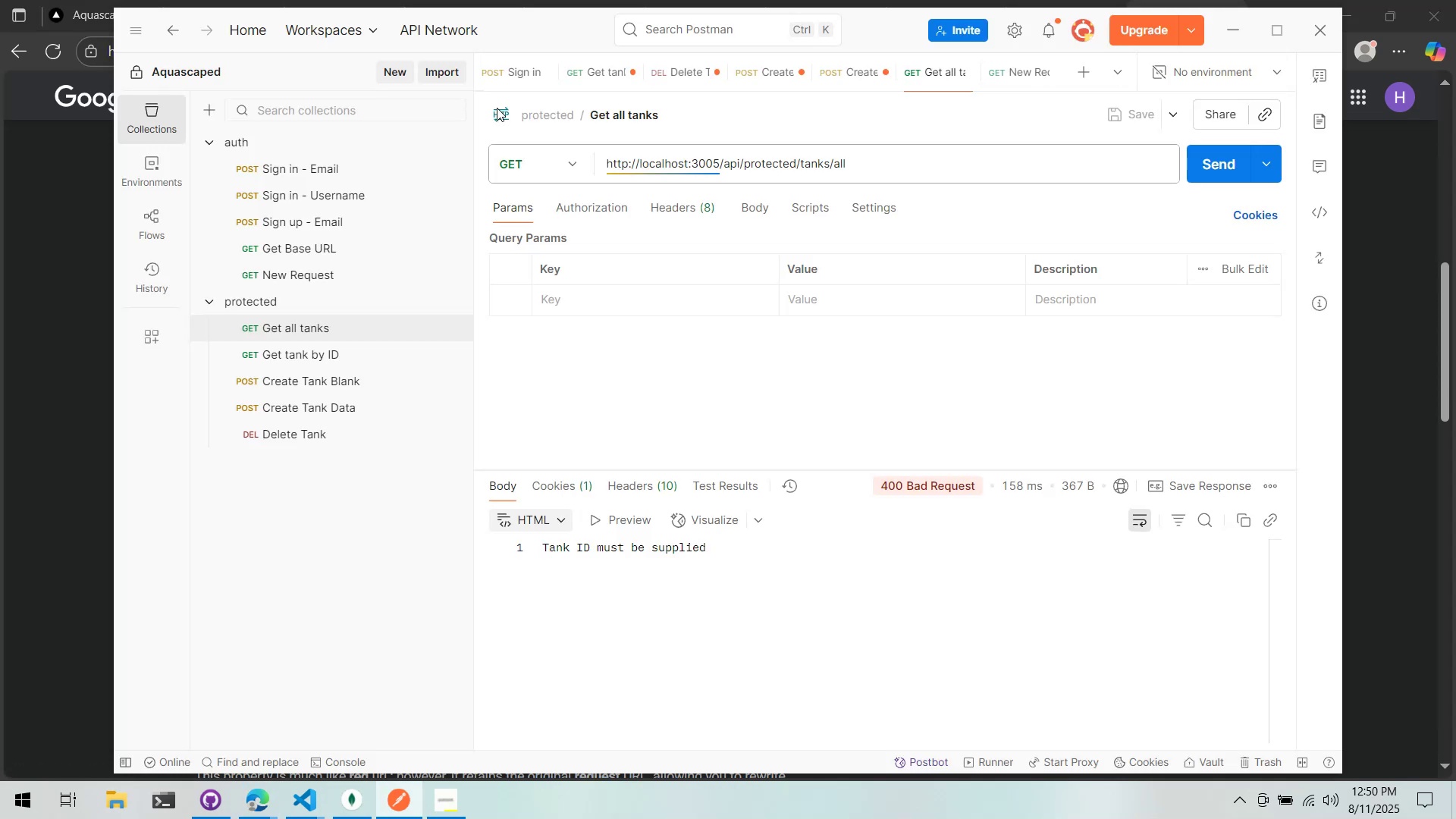 
key(Alt+Tab)
 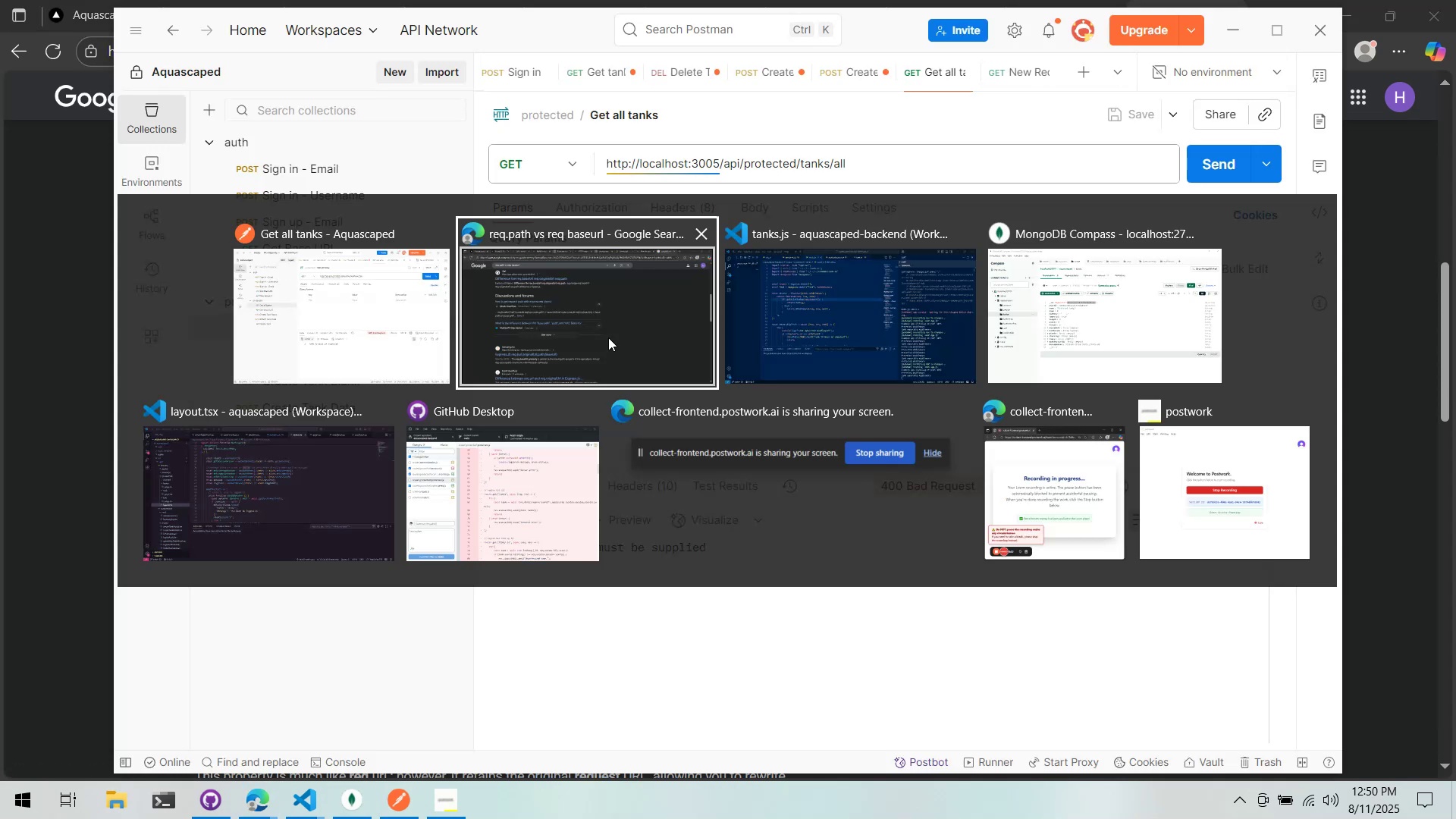 
key(Alt+Tab)
 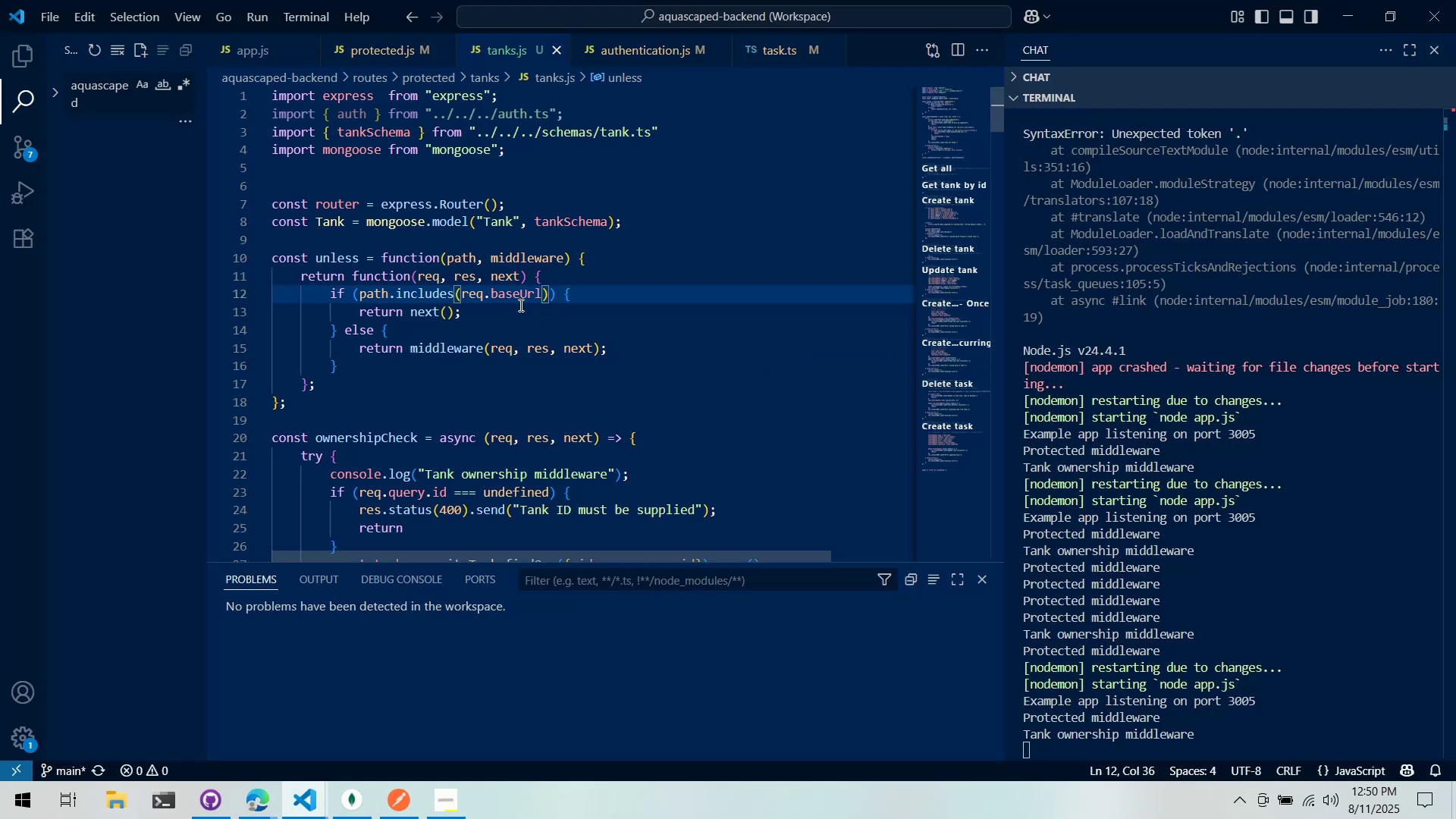 
double_click([519, 302])
 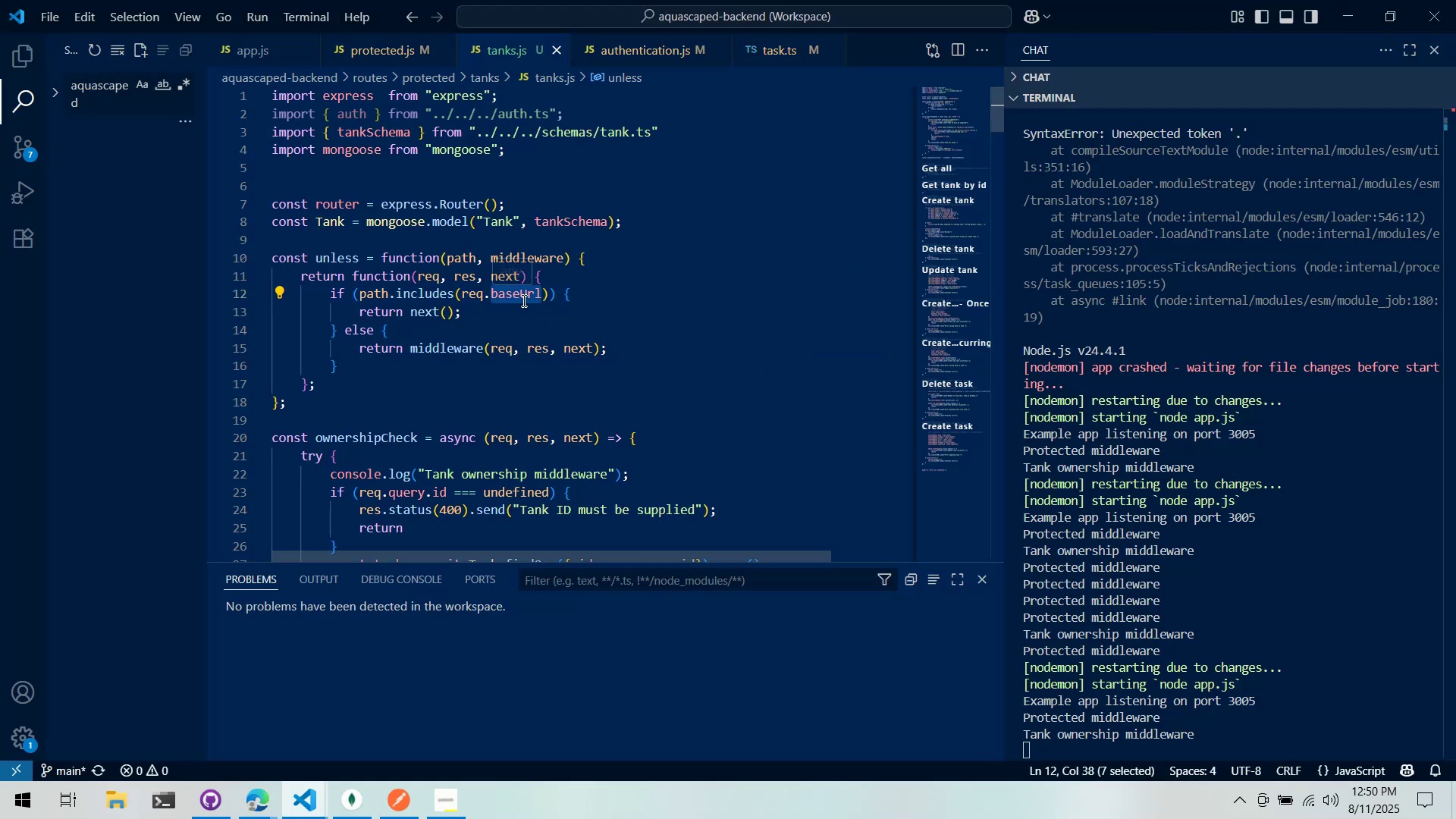 
type(path)
 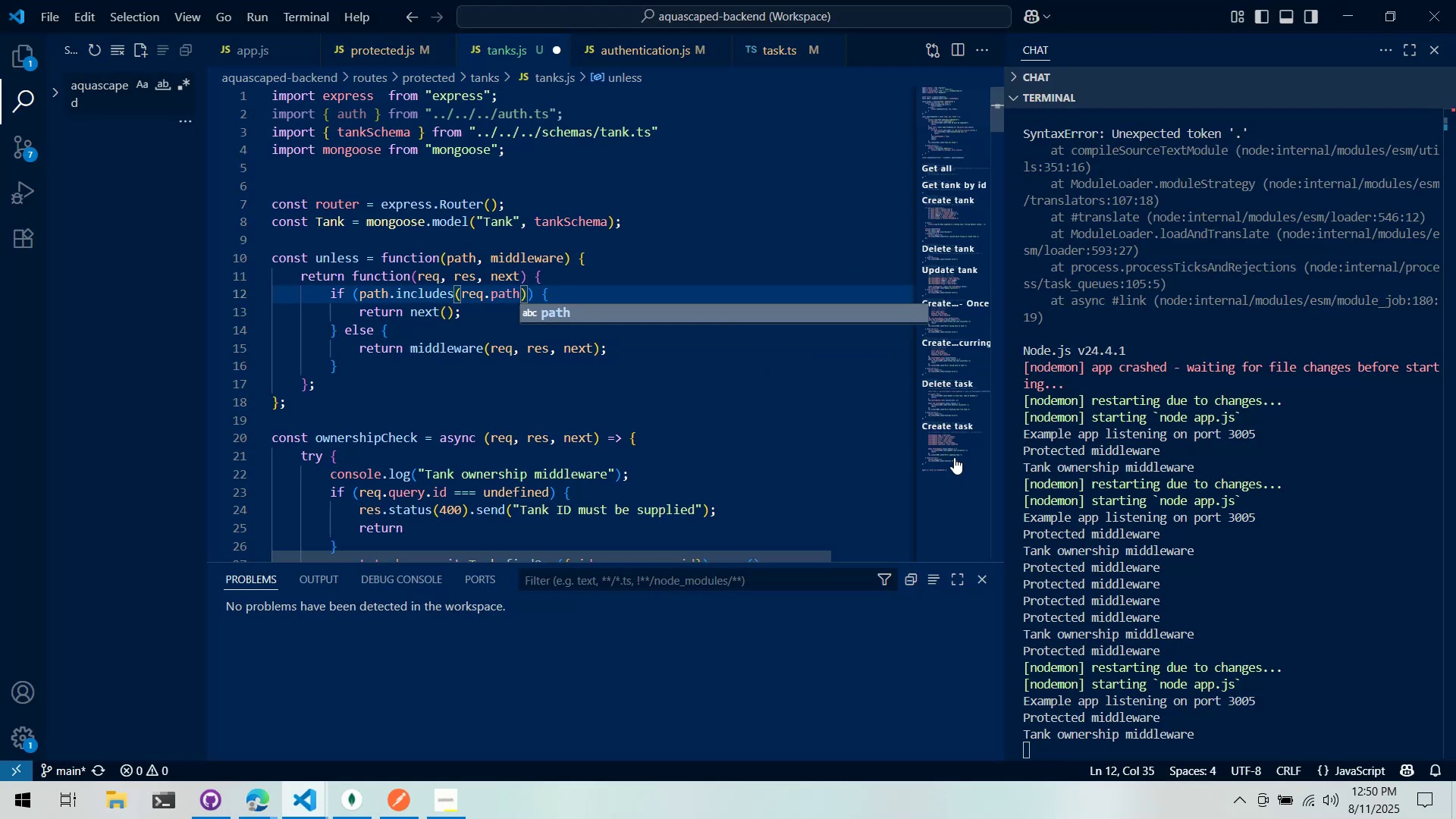 
scroll: coordinate [661, 311], scroll_direction: down, amount: 14.0
 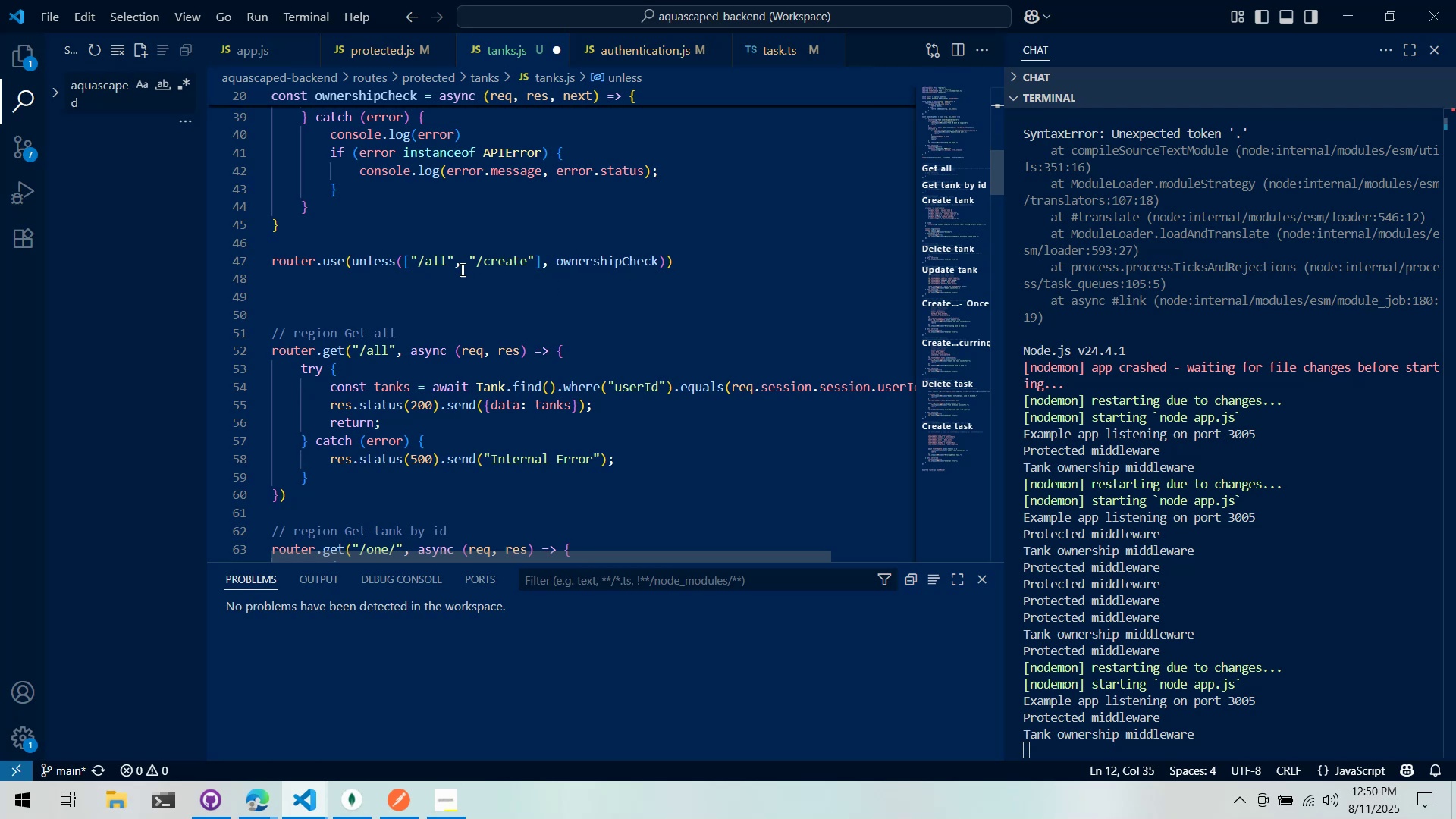 
left_click([444, 265])
 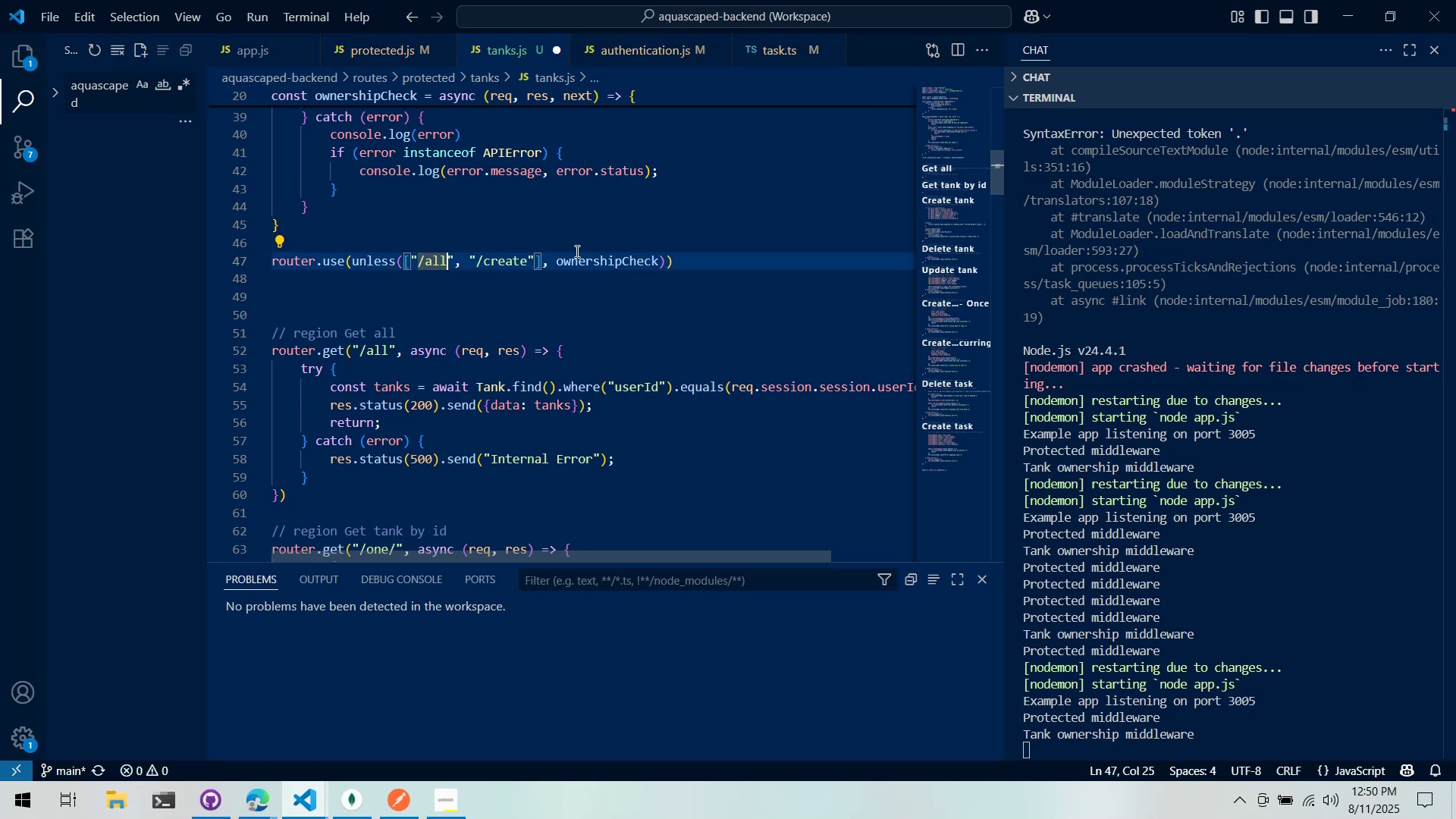 
key(Slash)
 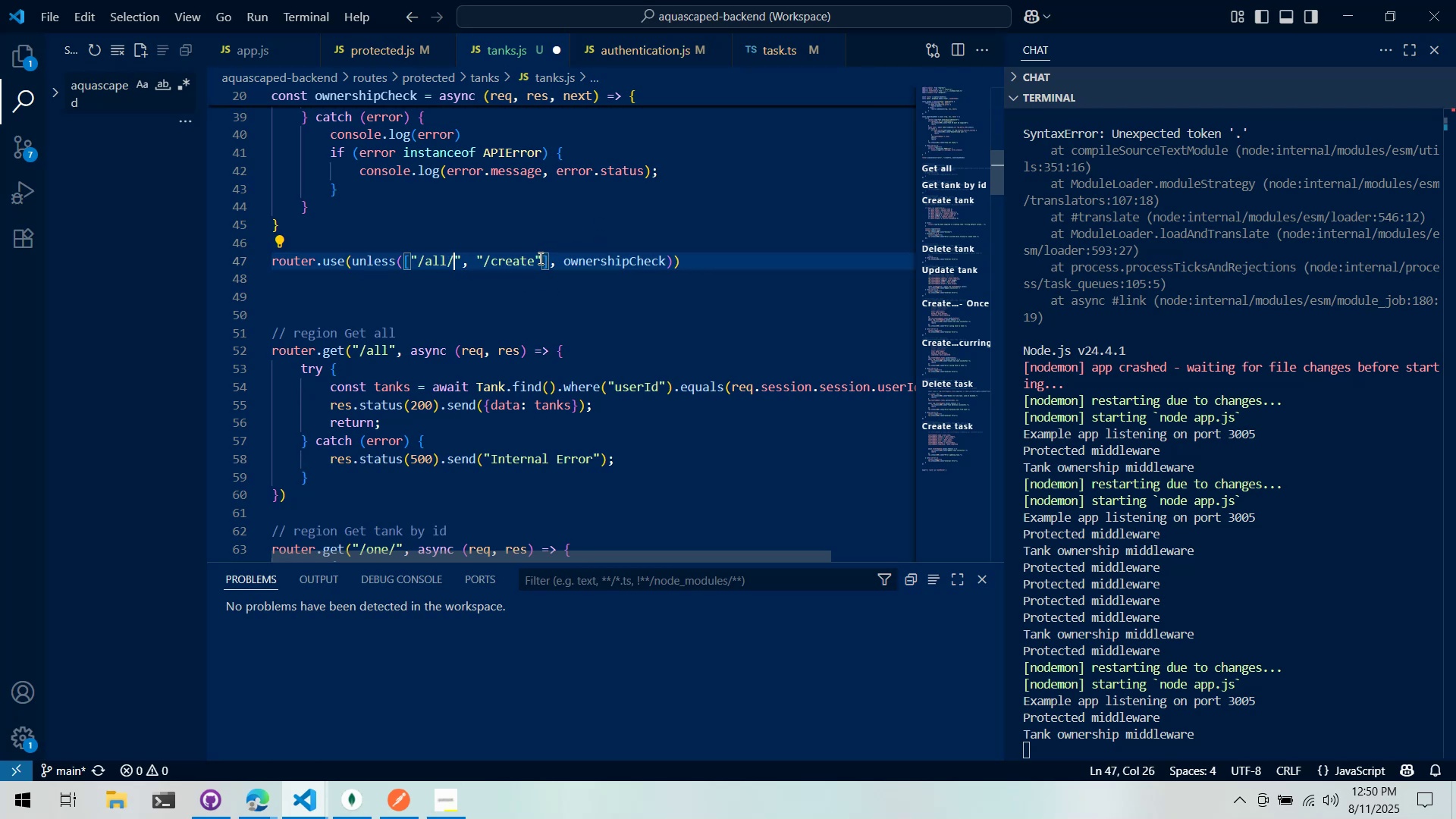 
left_click([535, 259])
 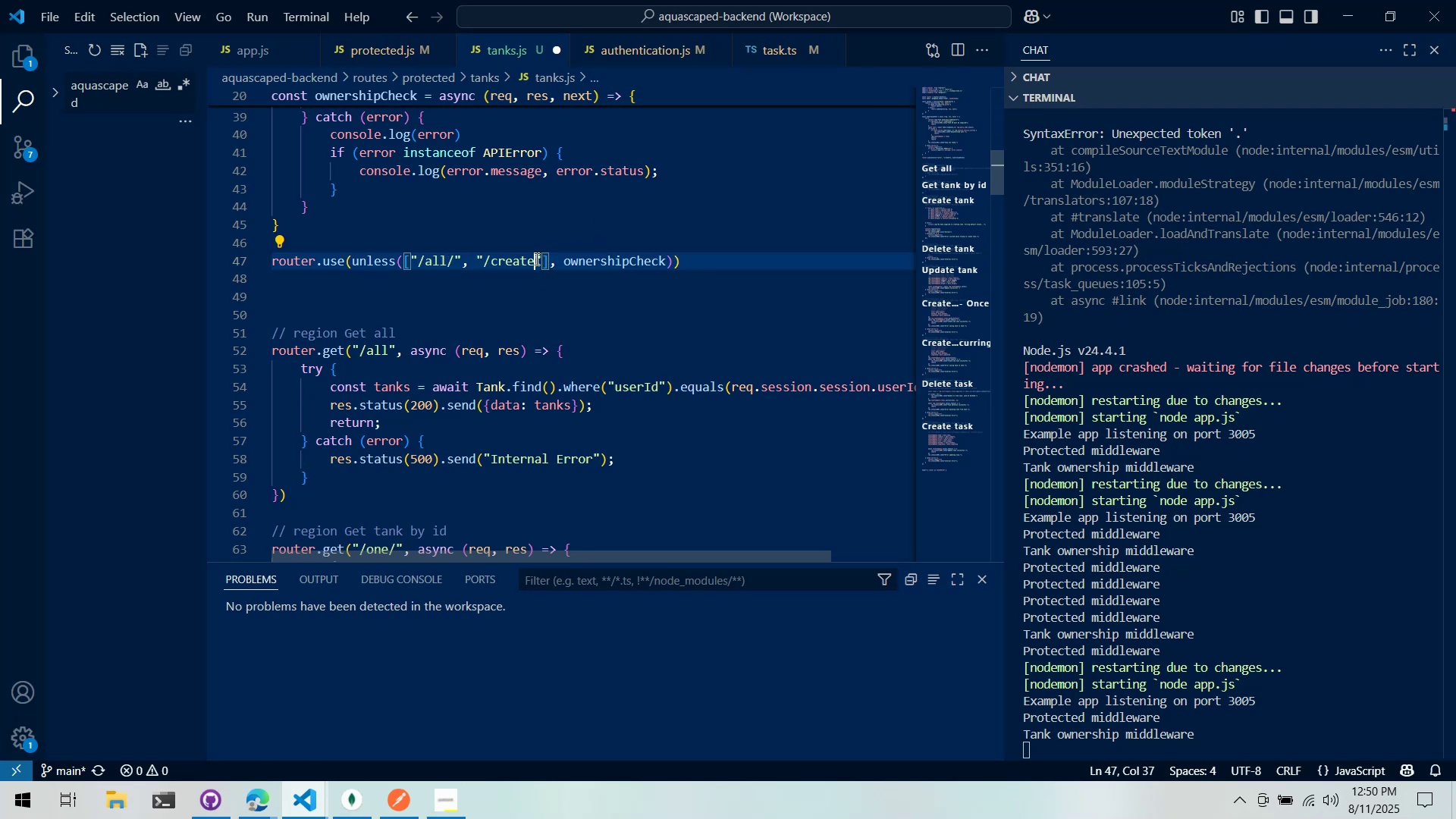 
key(Slash)
 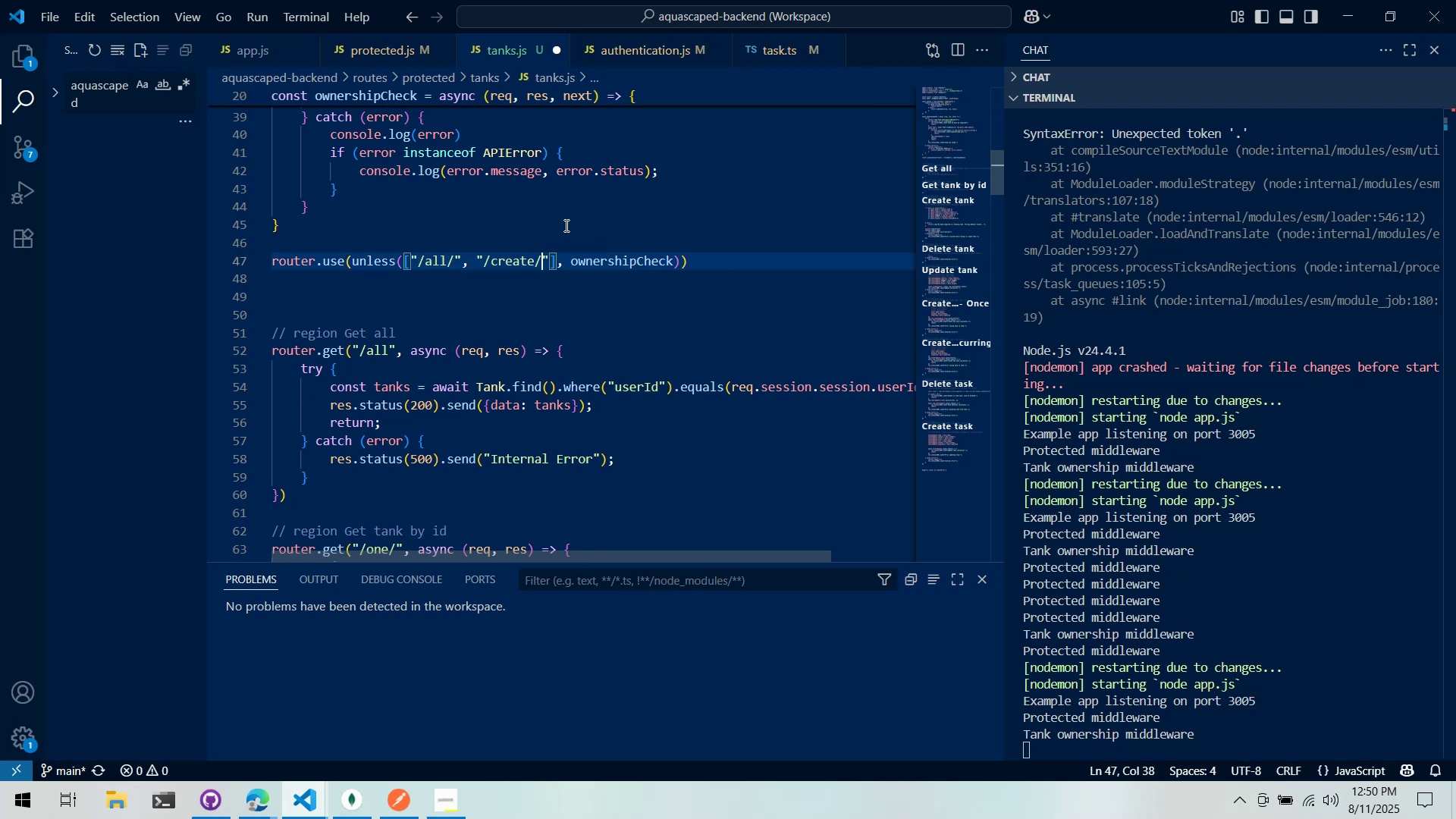 
double_click([565, 225])
 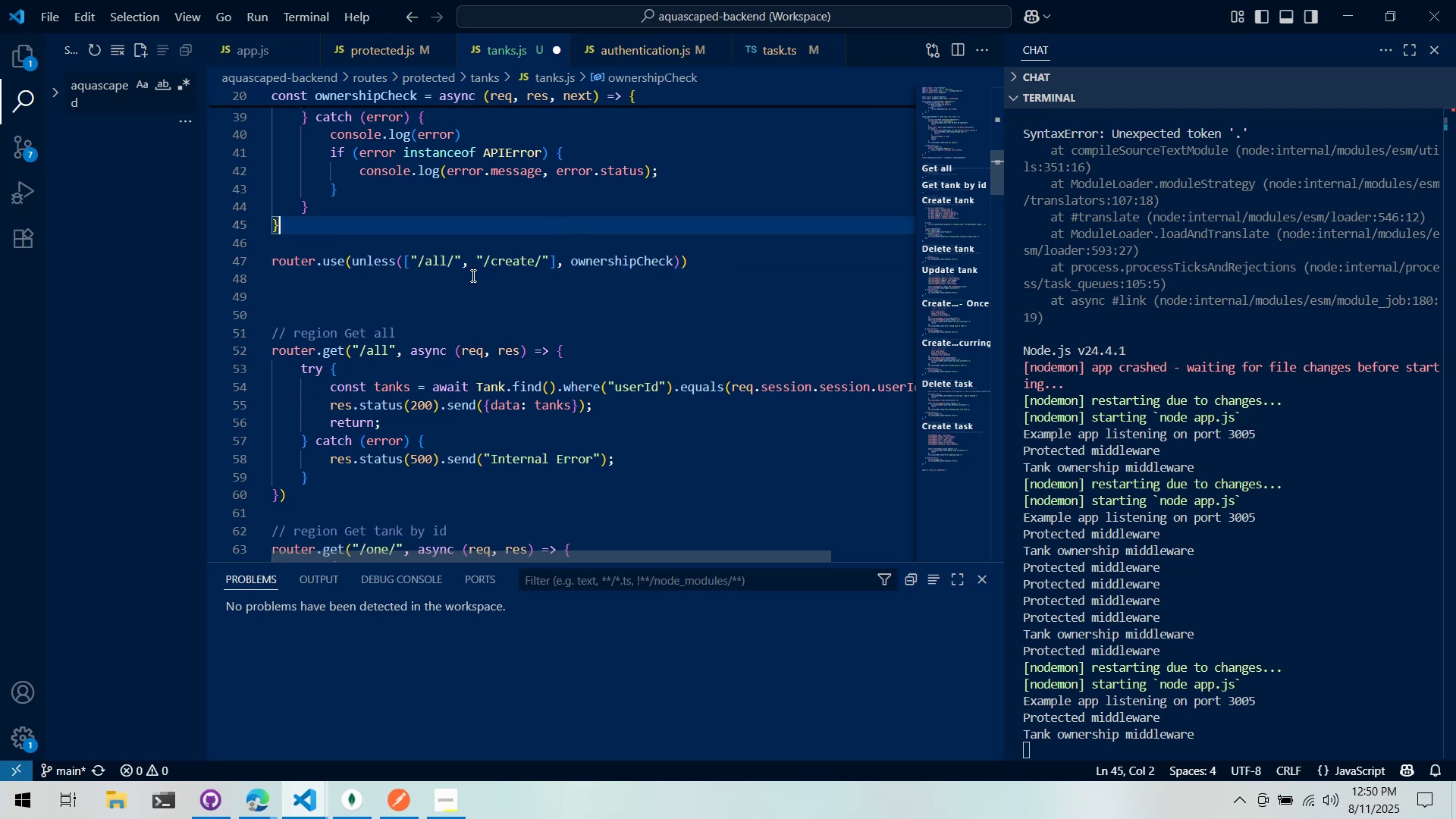 
left_click([460, 267])
 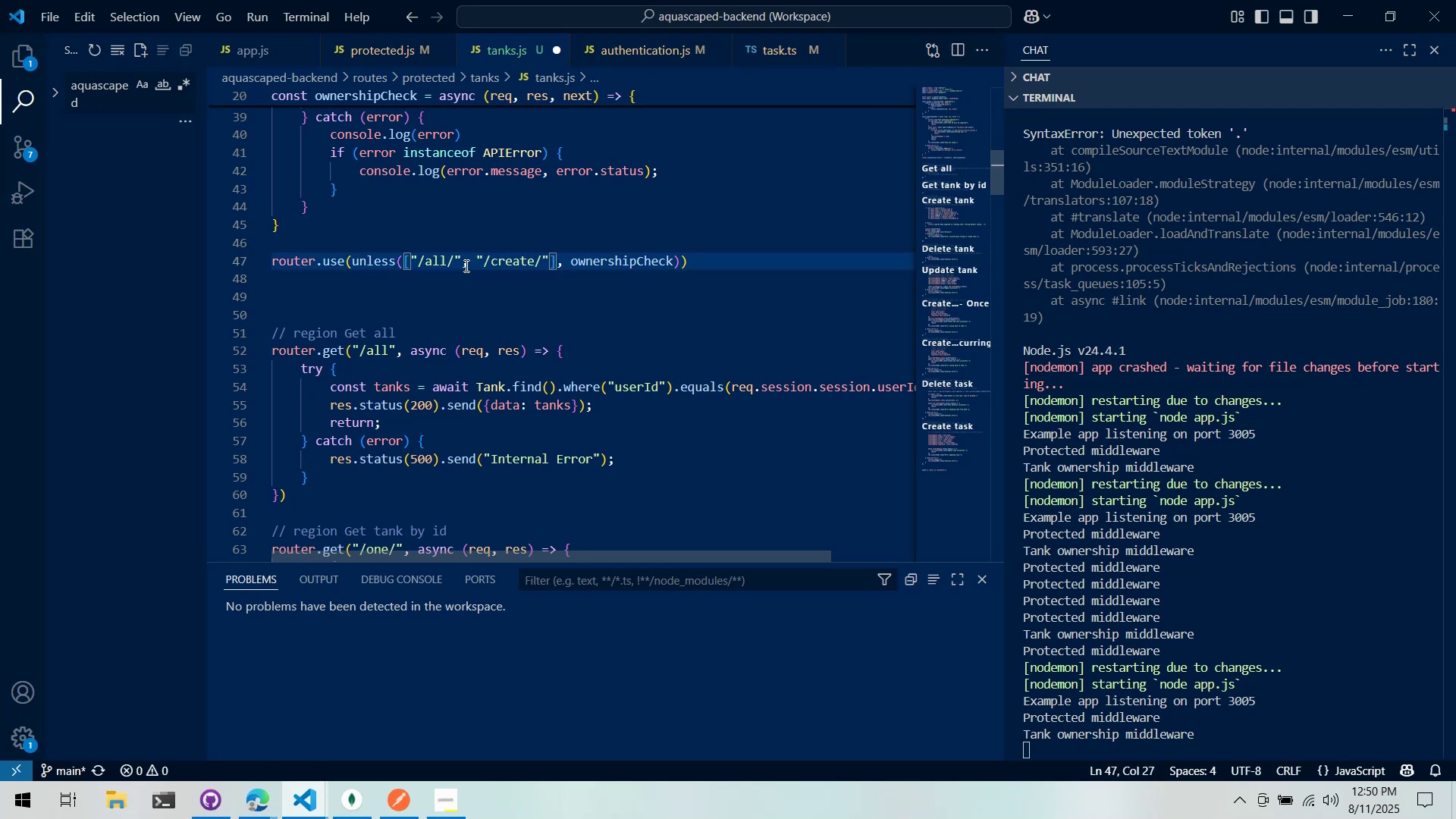 
key(Space)
 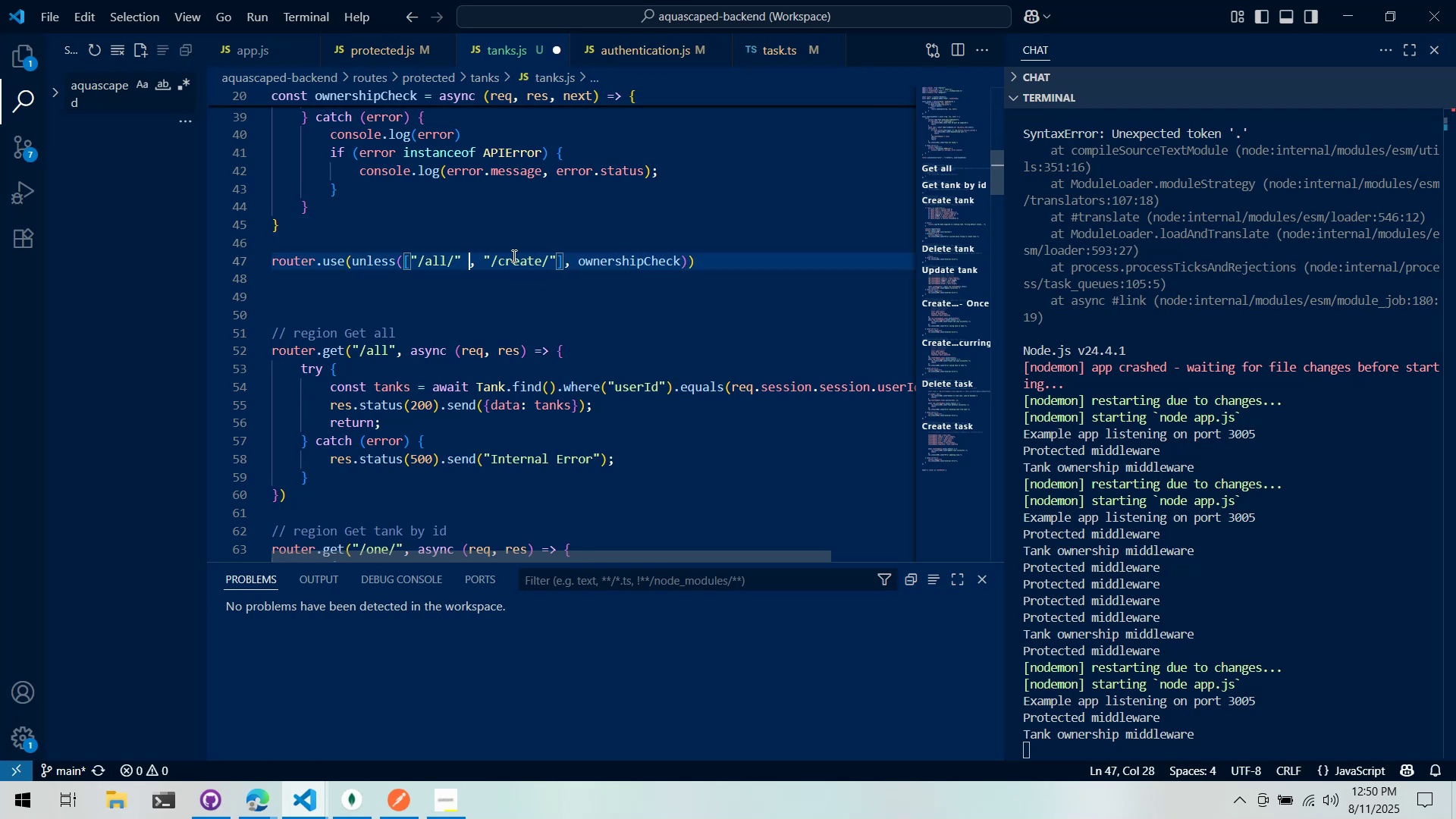 
hold_key(key=ShiftLeft, duration=0.62)
 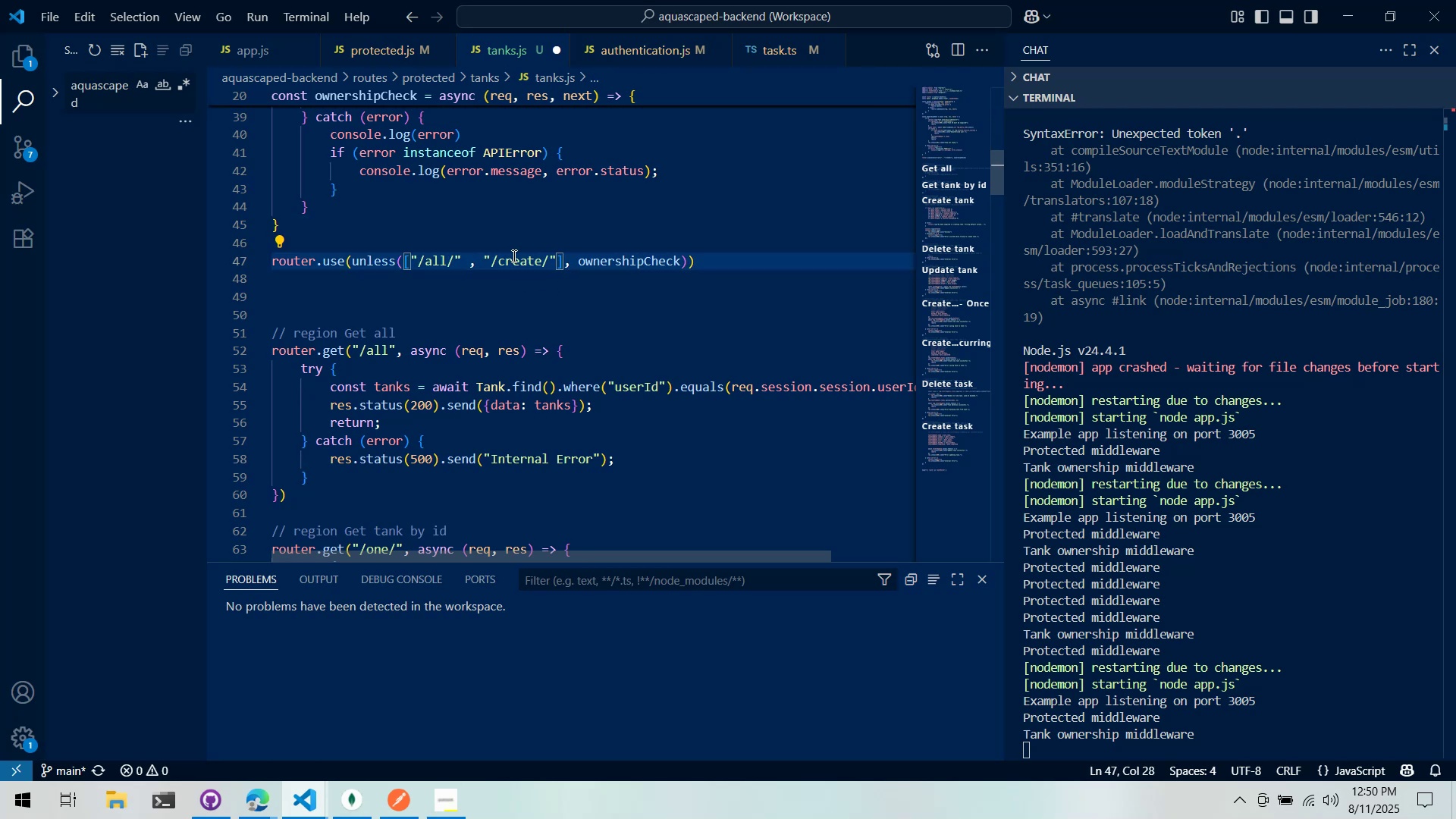 
key(Backspace)
 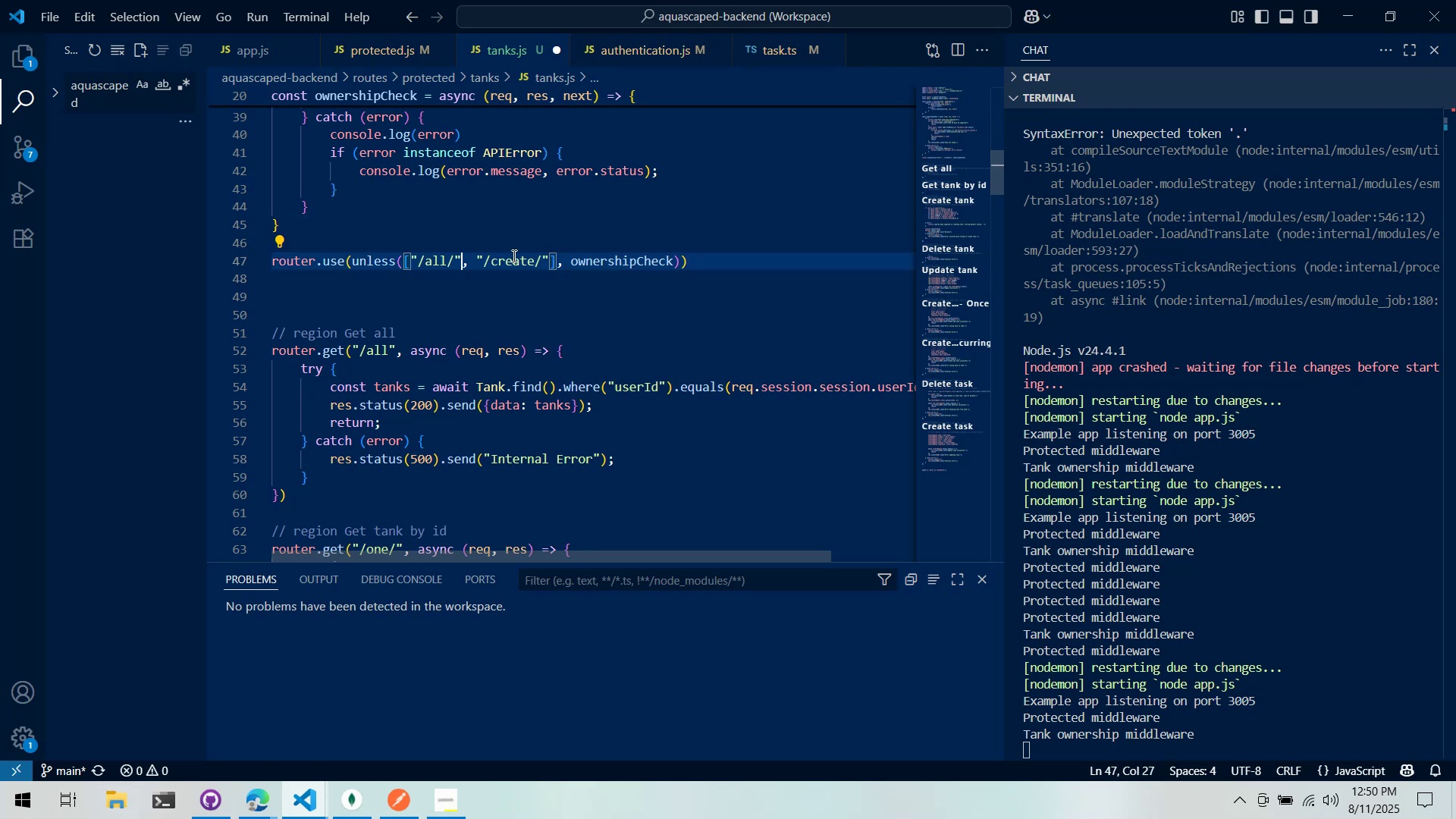 
key(Comma)
 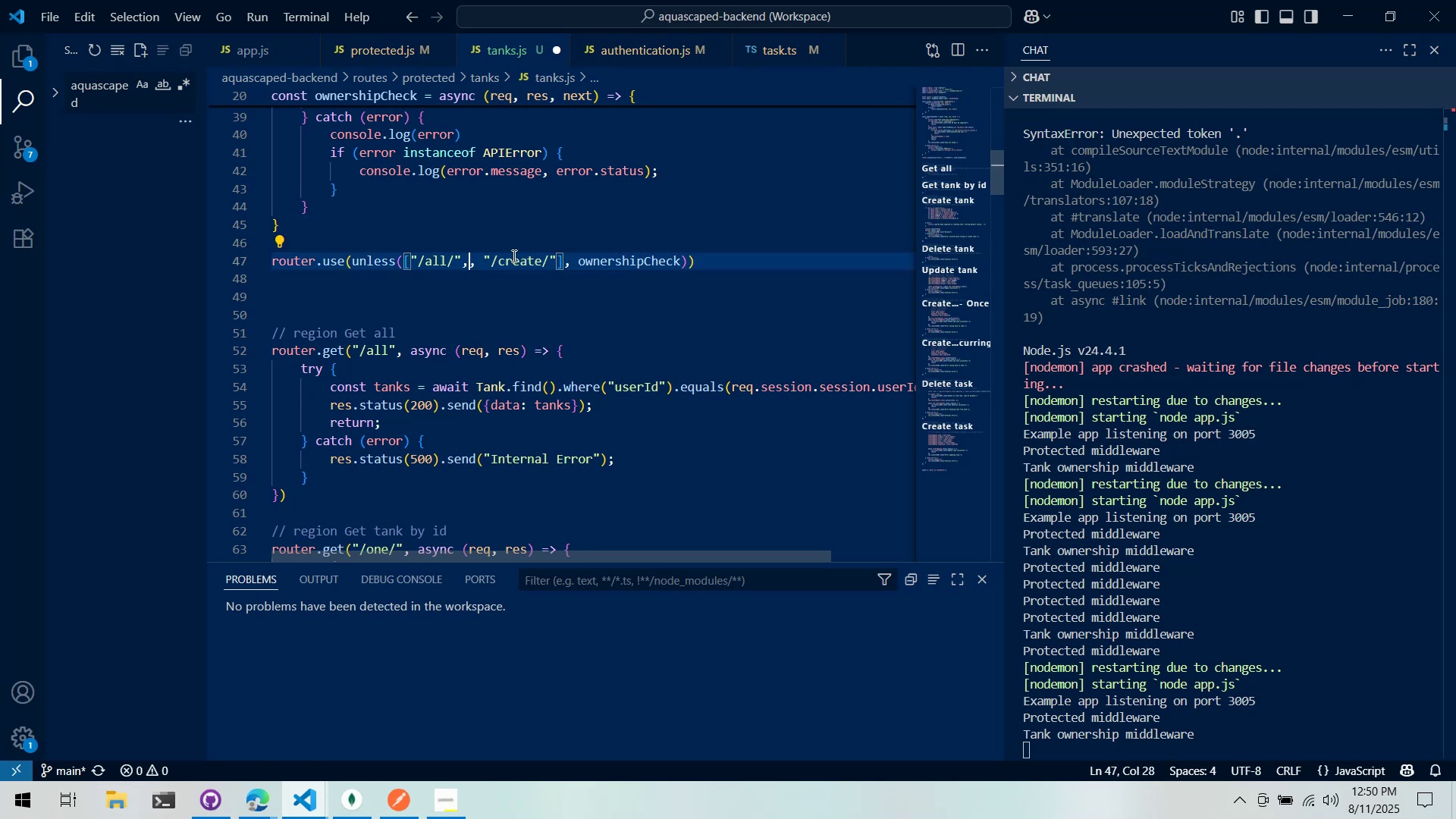 
key(Backspace)
 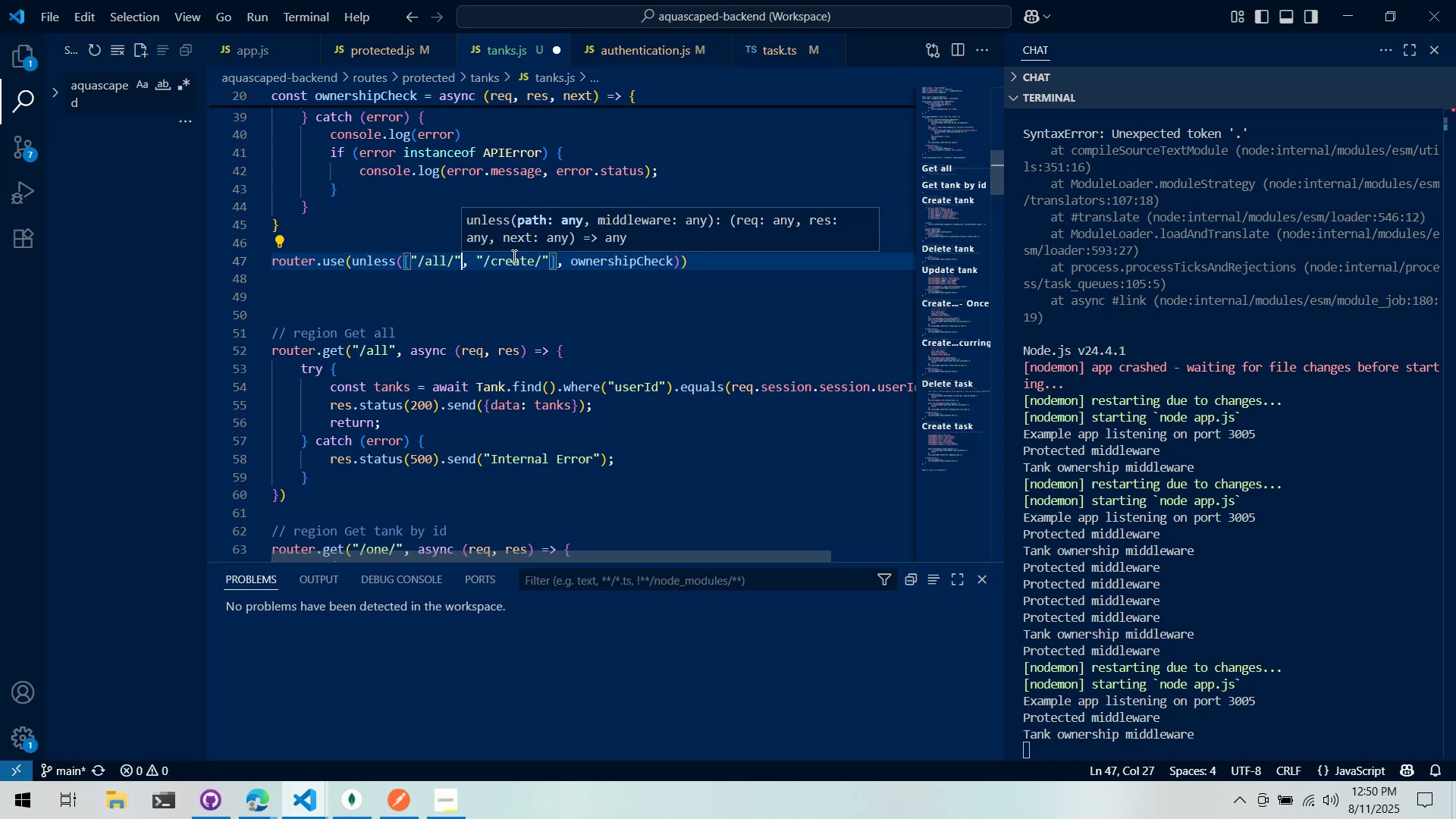 
key(Control+ControlLeft)
 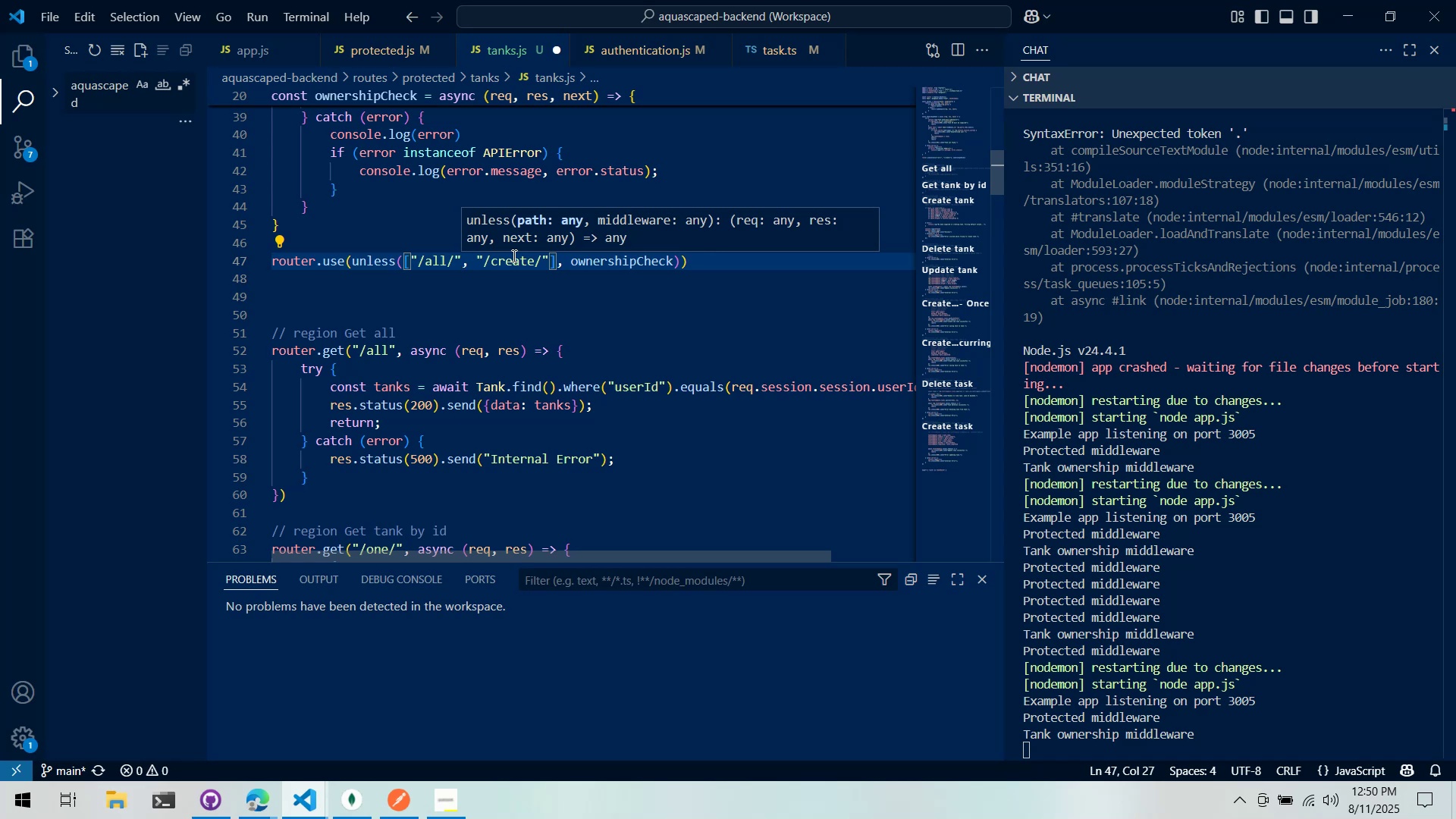 
key(Control+S)
 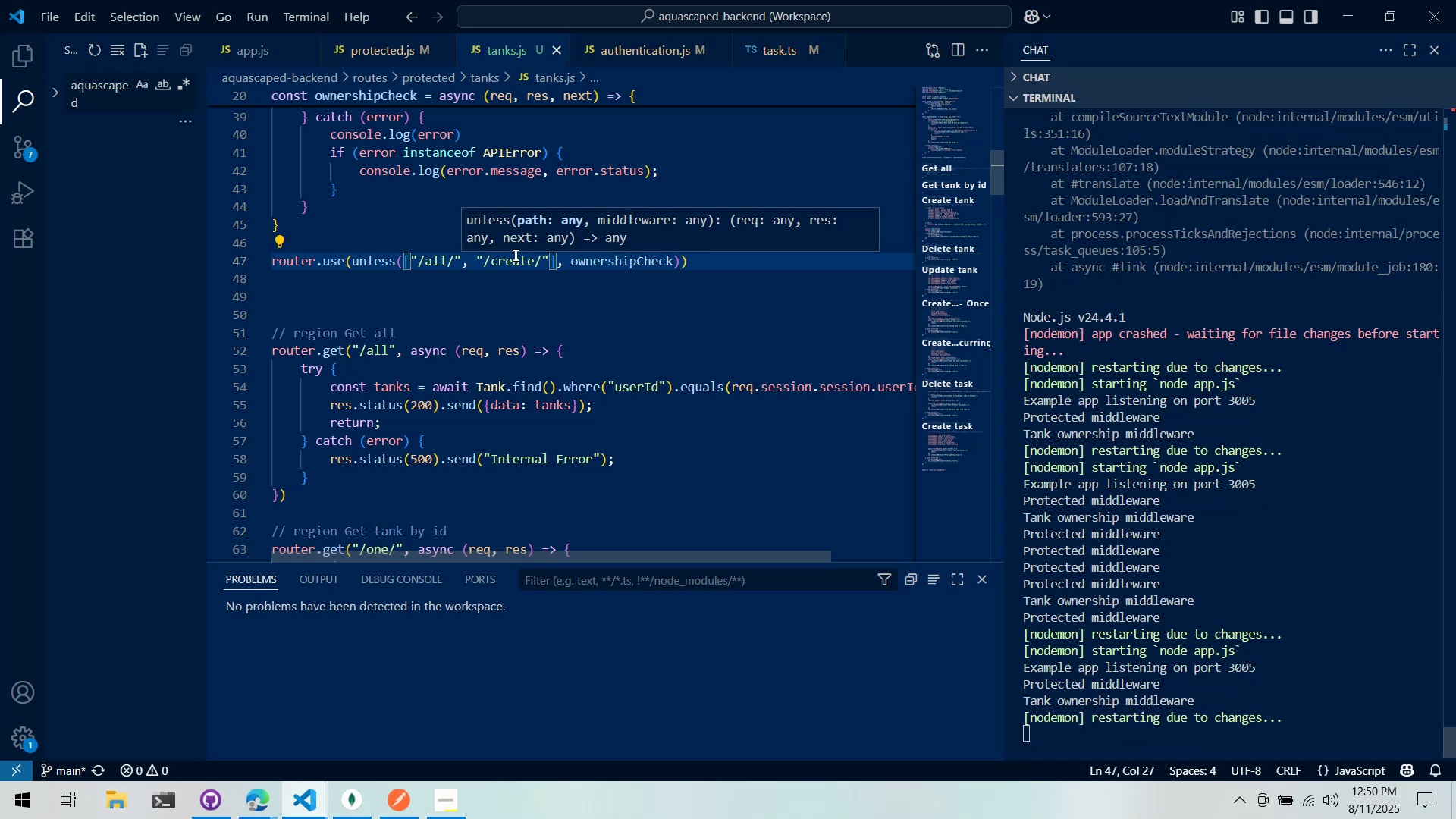 
key(Alt+AltLeft)
 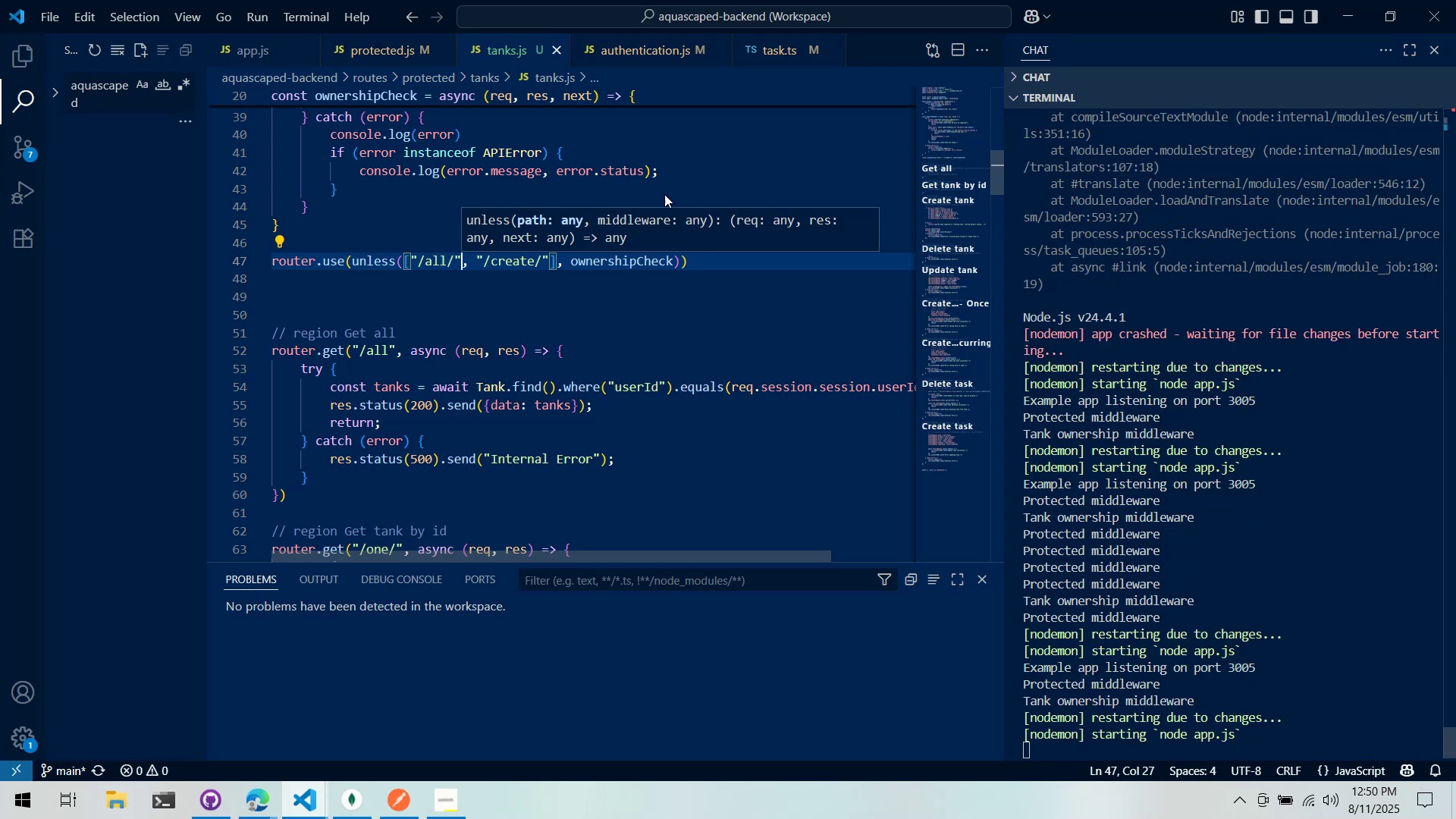 
key(Alt+Tab)
 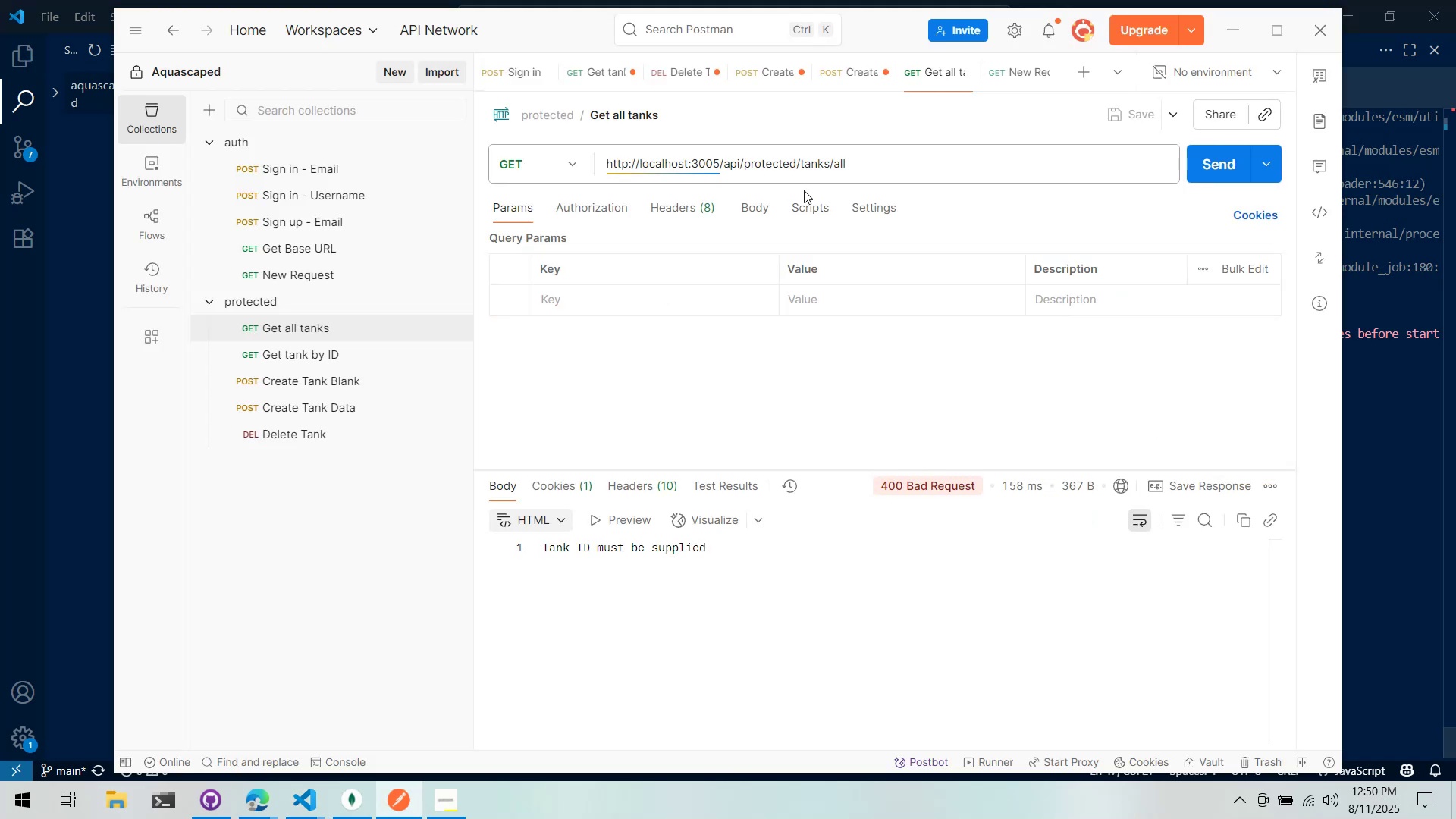 
left_click([878, 163])
 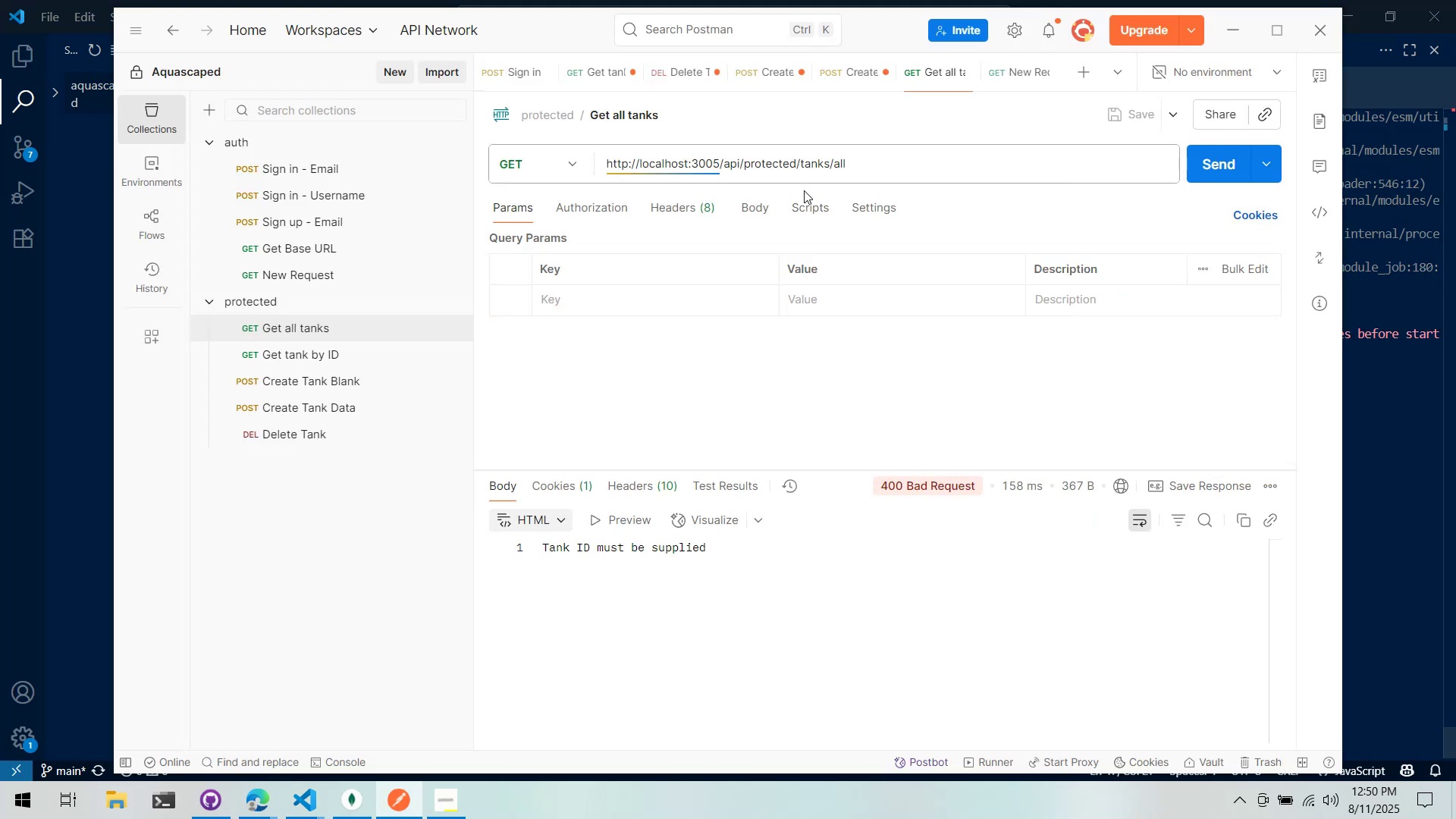 
key(Slash)
 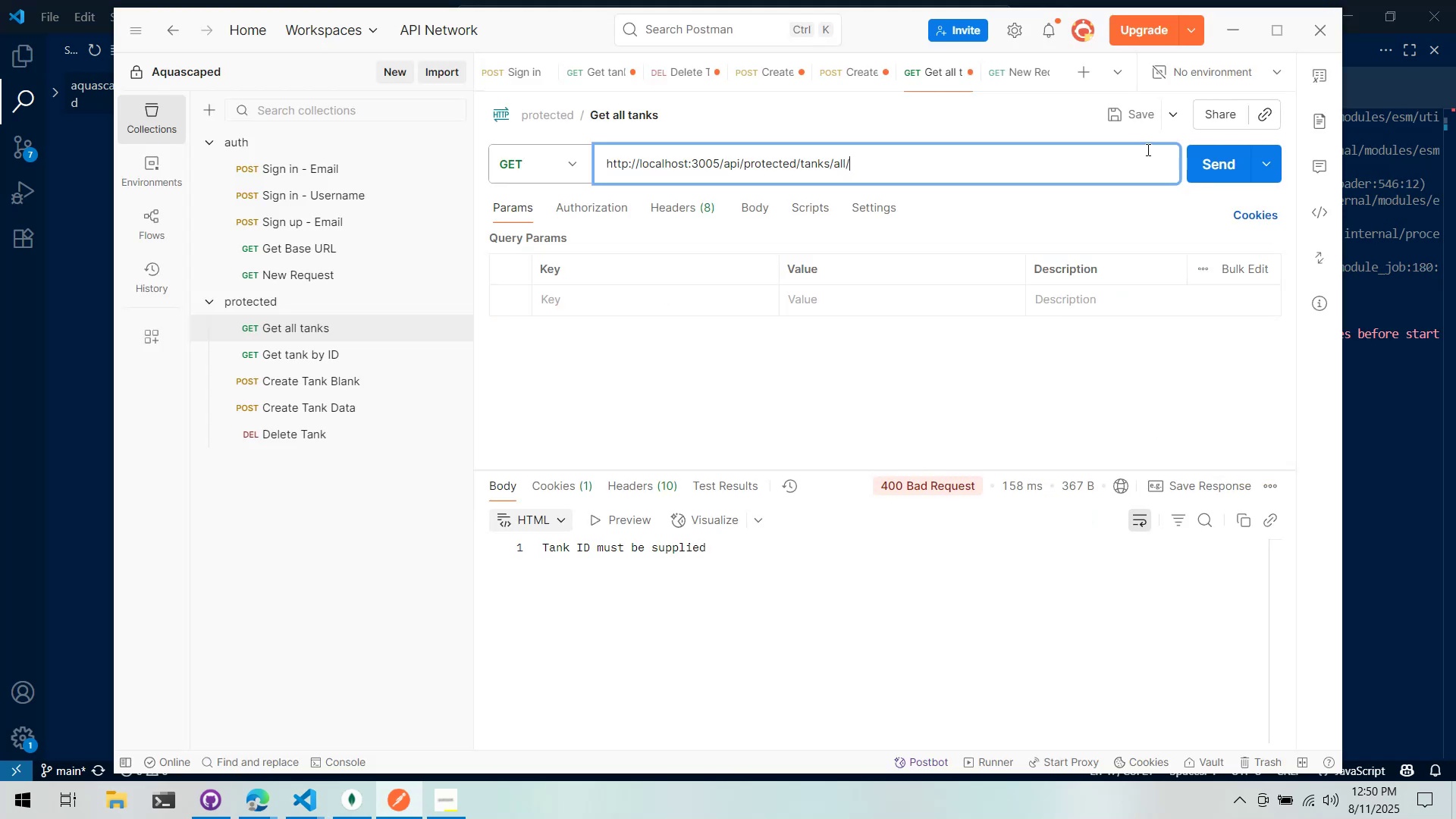 
left_click([1209, 155])
 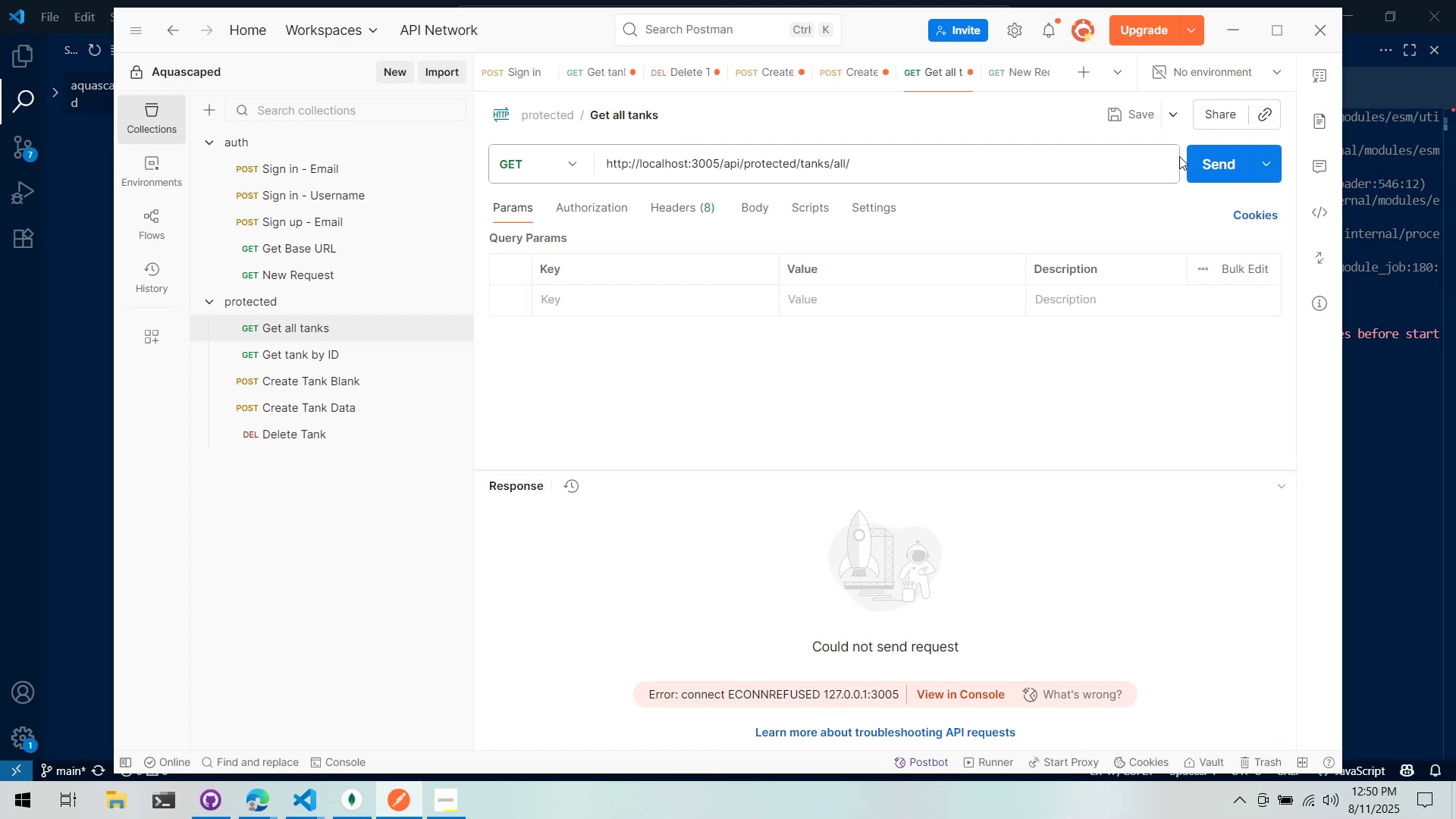 
left_click([1195, 159])
 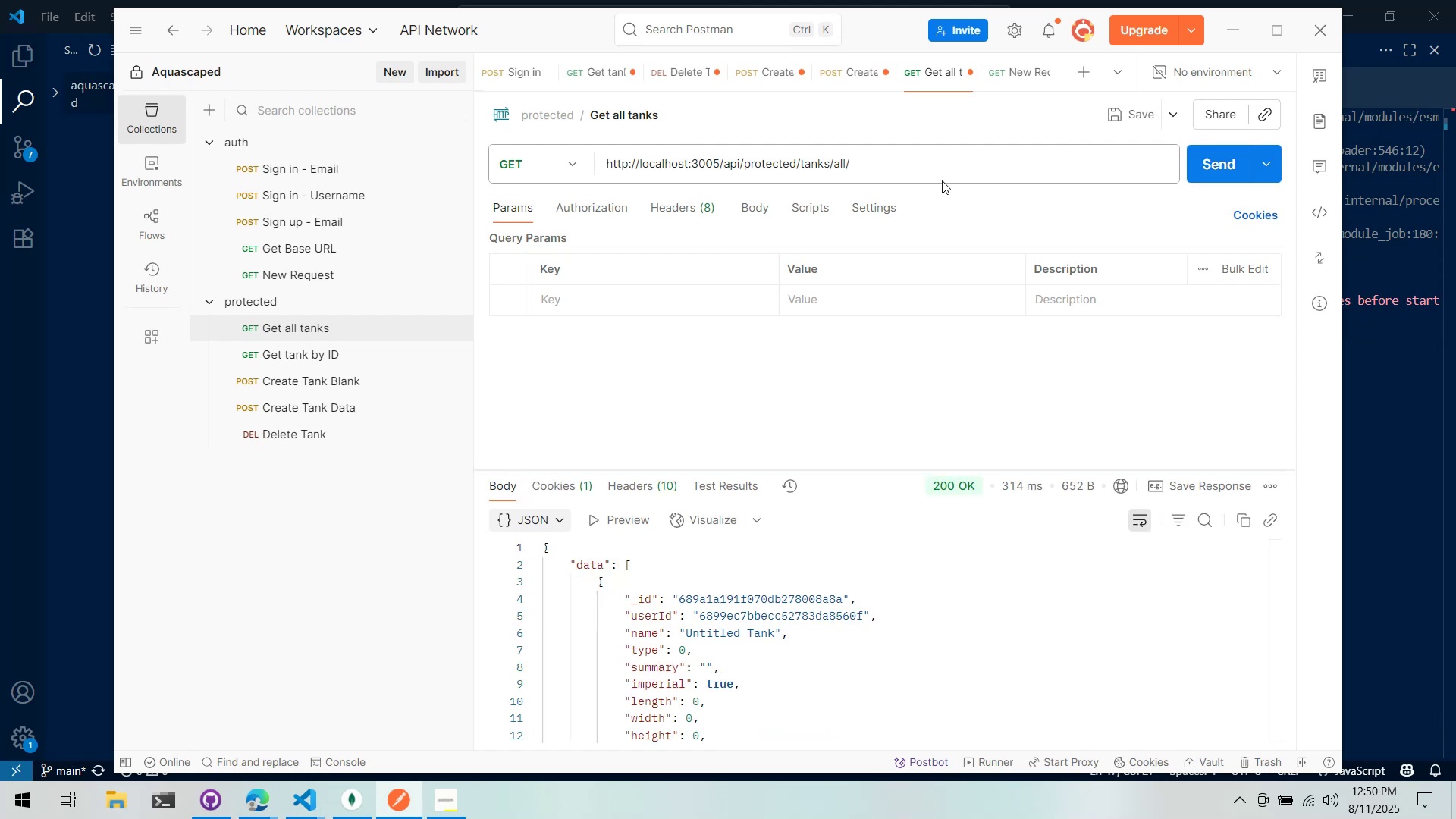 
left_click([307, 372])
 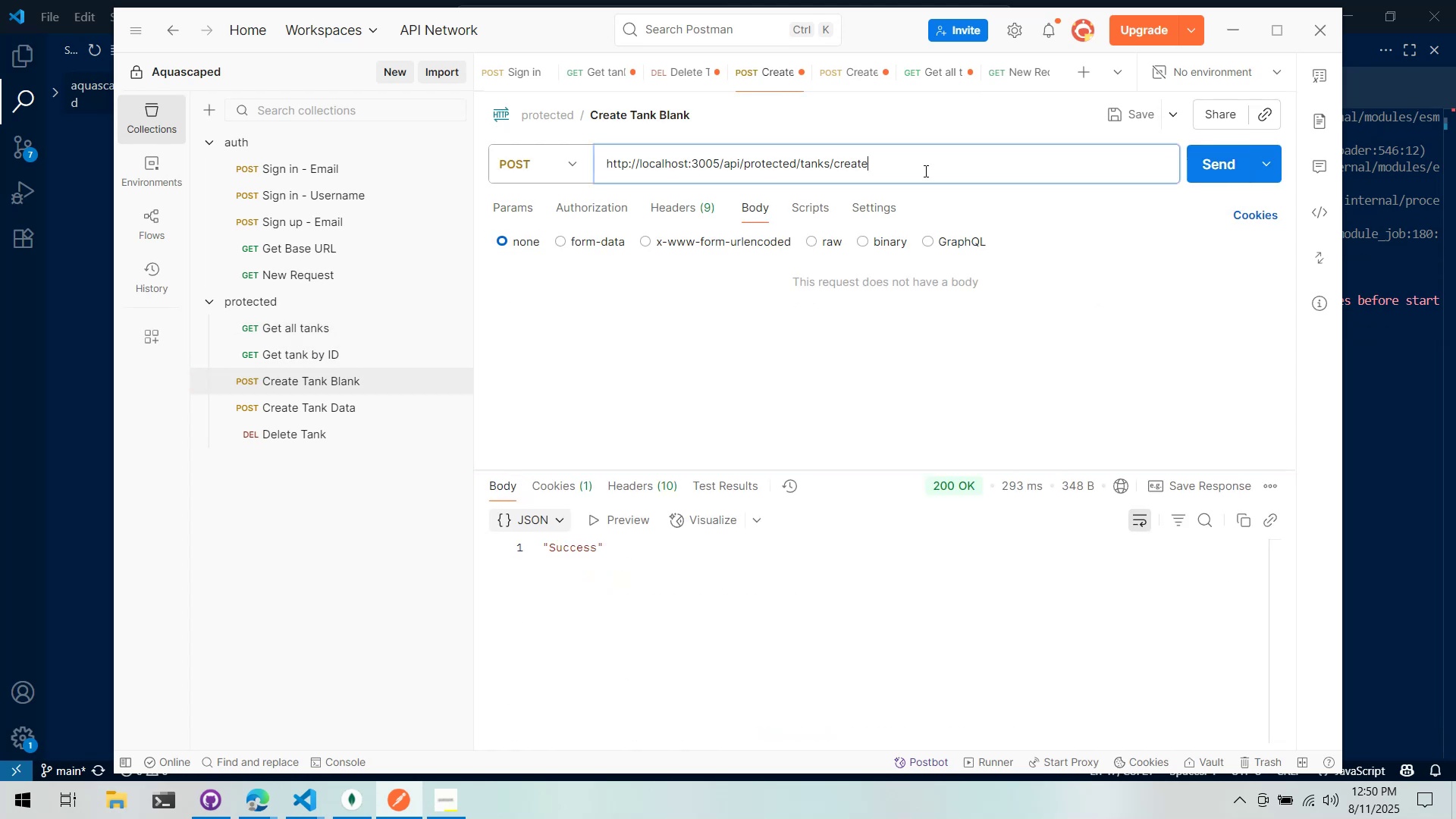 
key(Slash)
 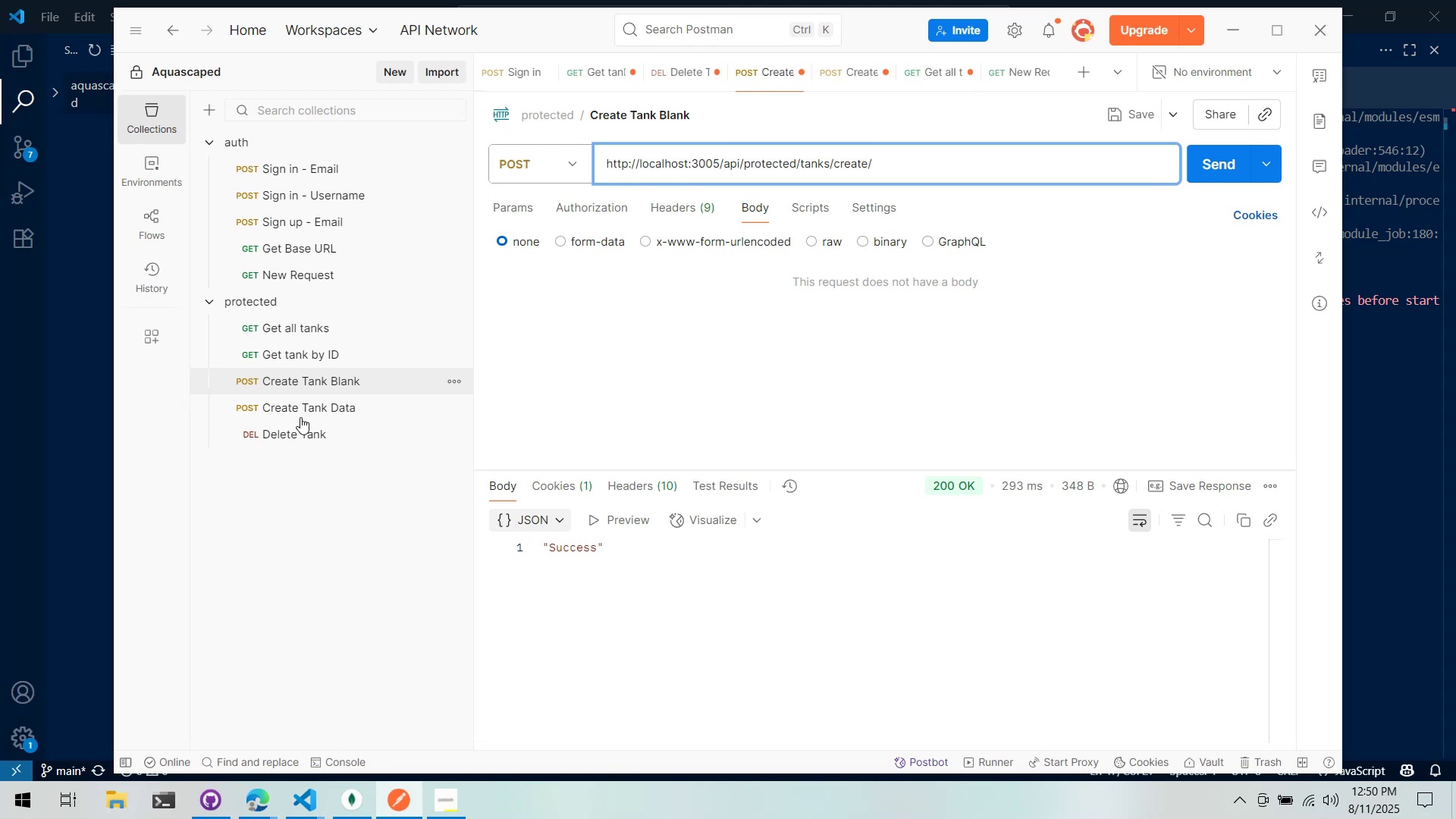 
key(Alt+AltLeft)
 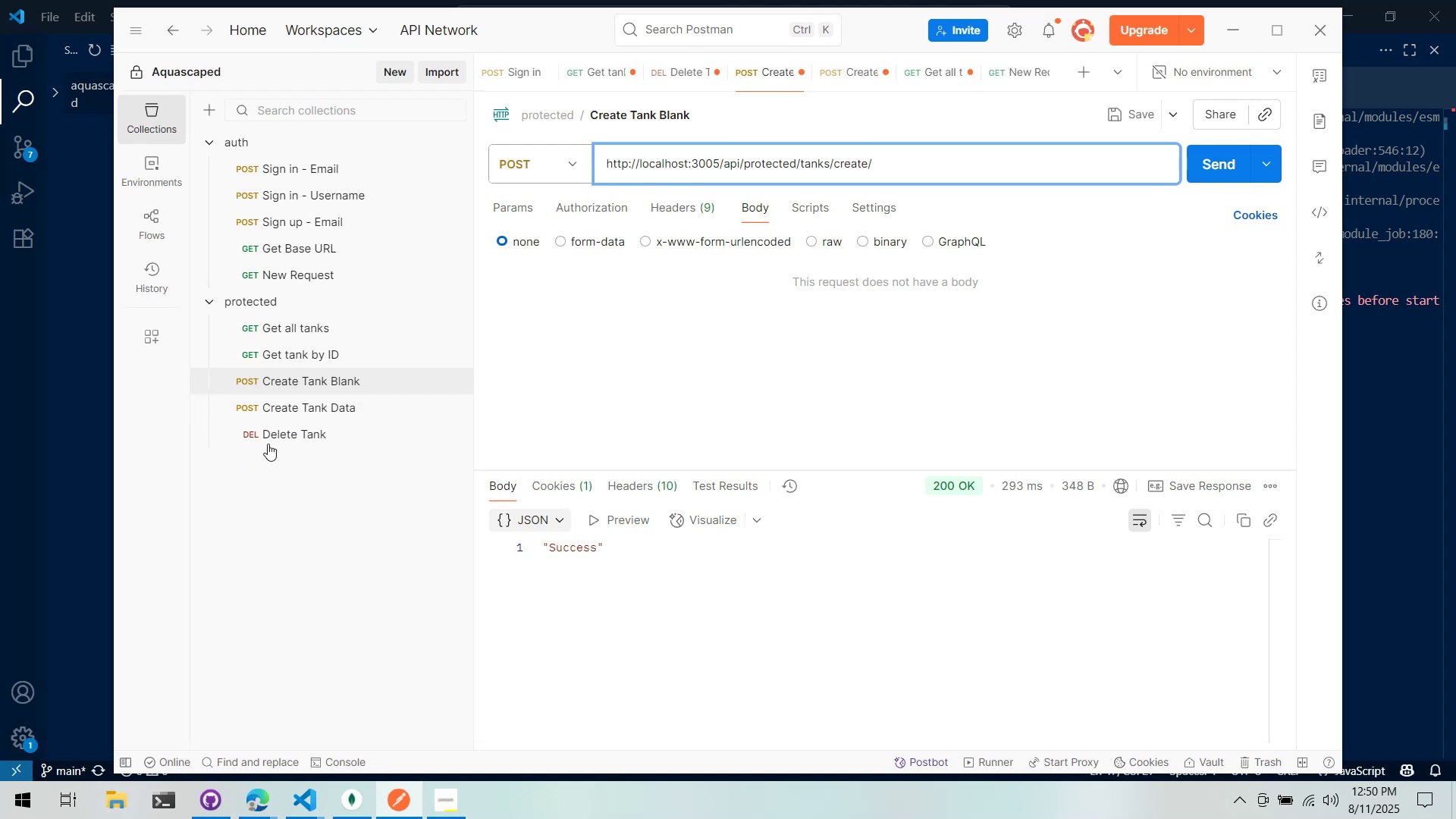 
key(Alt+Tab)
 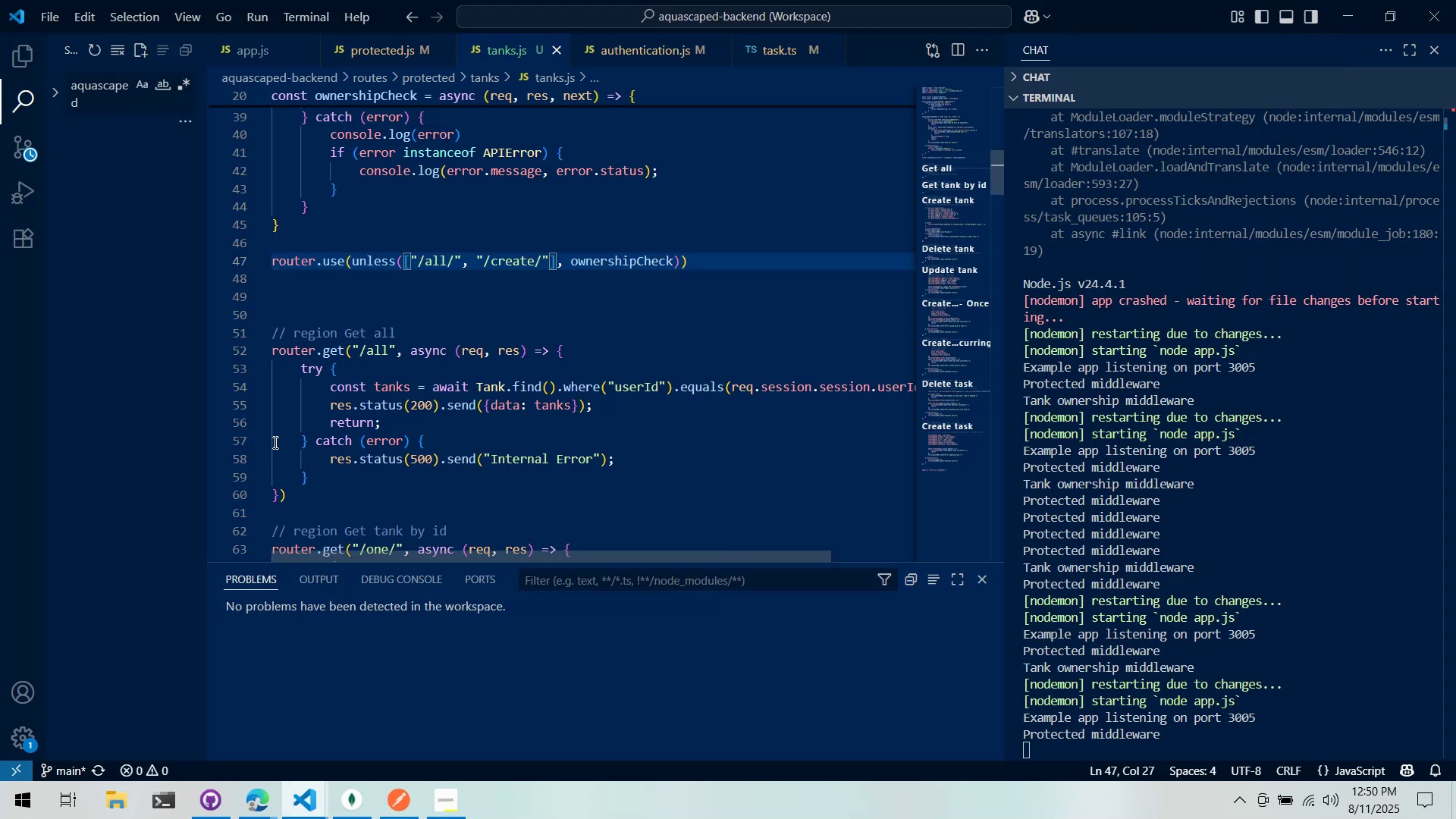 
key(Alt+AltLeft)
 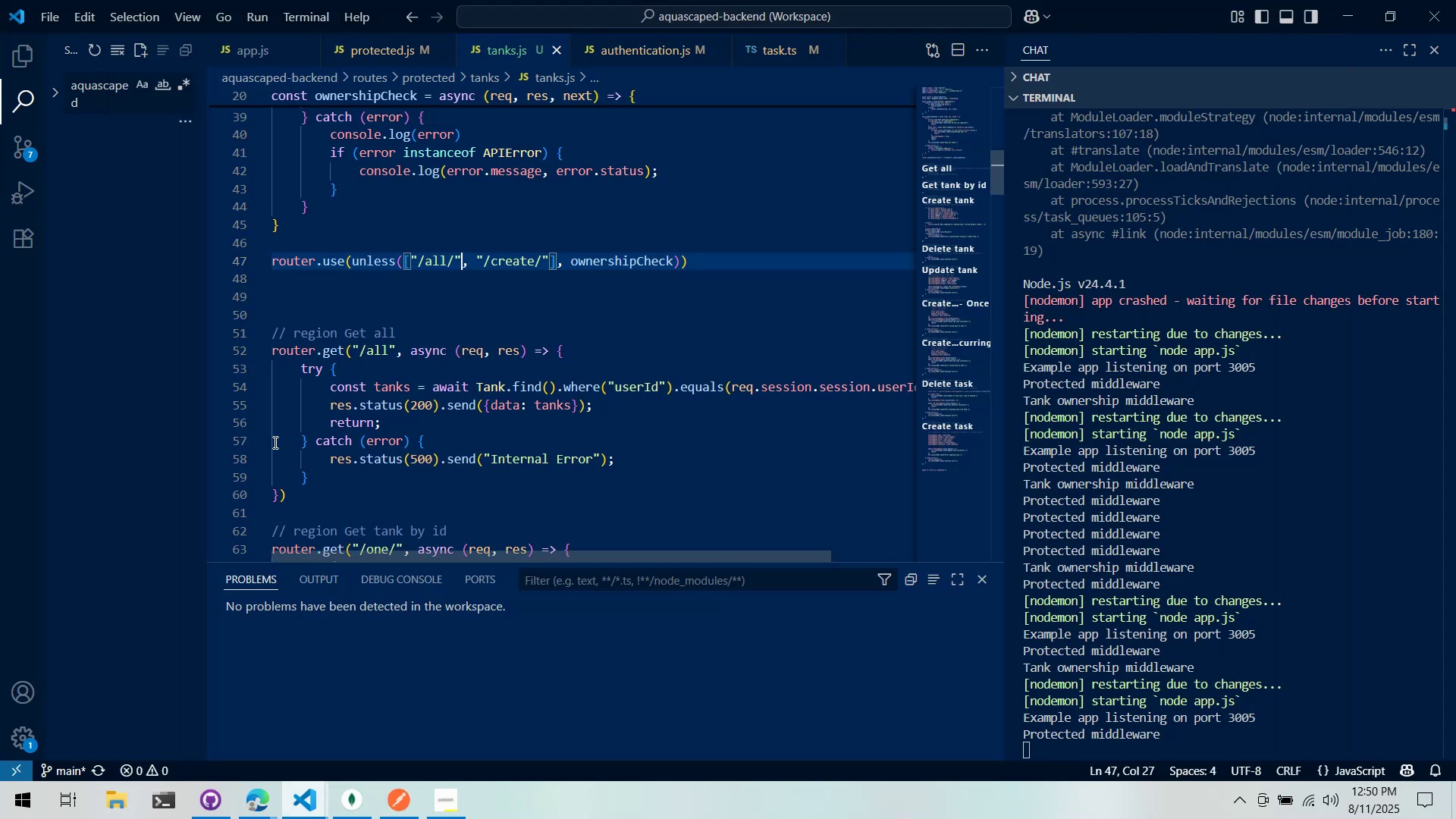 
key(Alt+Tab)
 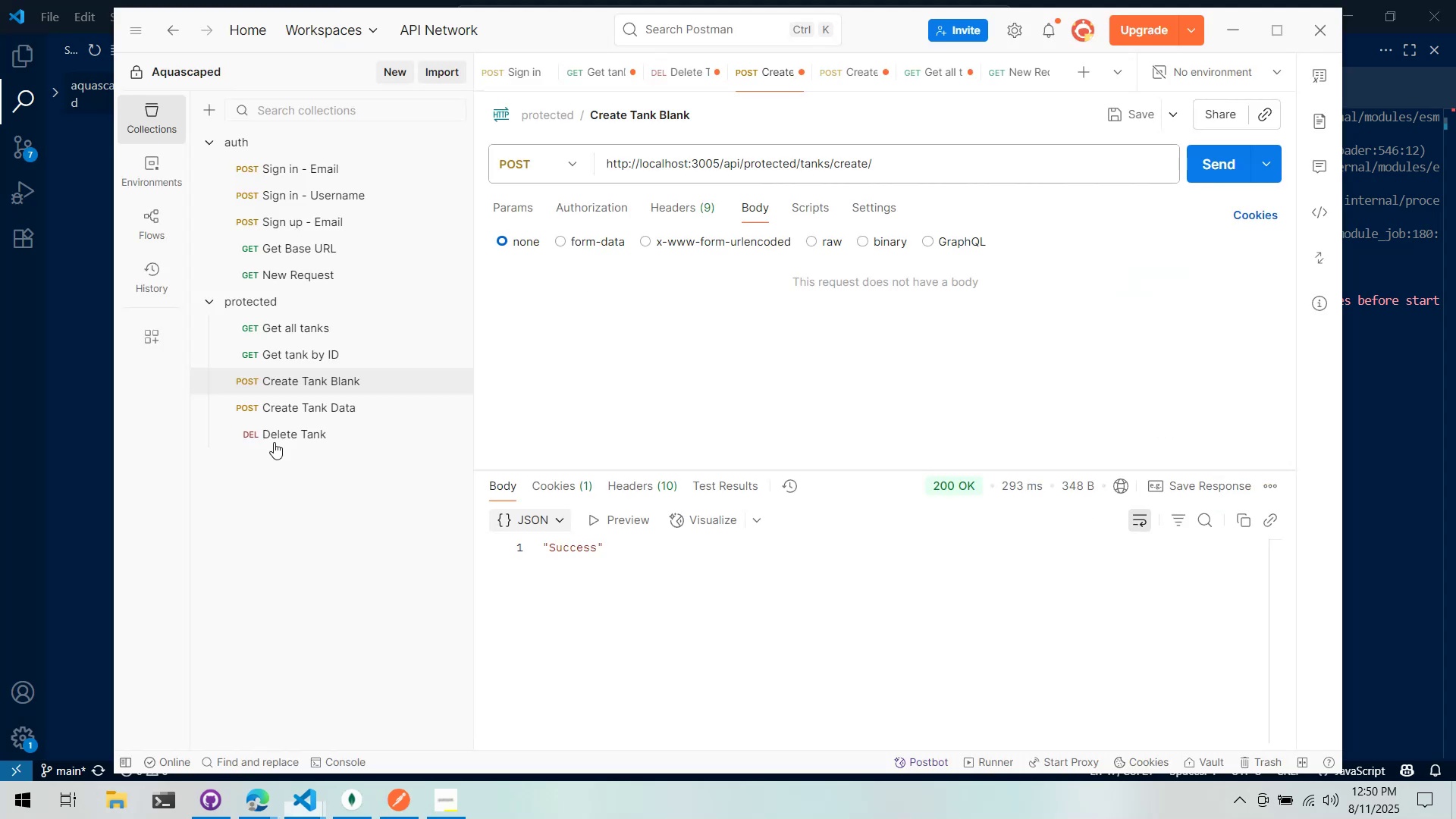 
key(Control+S)
 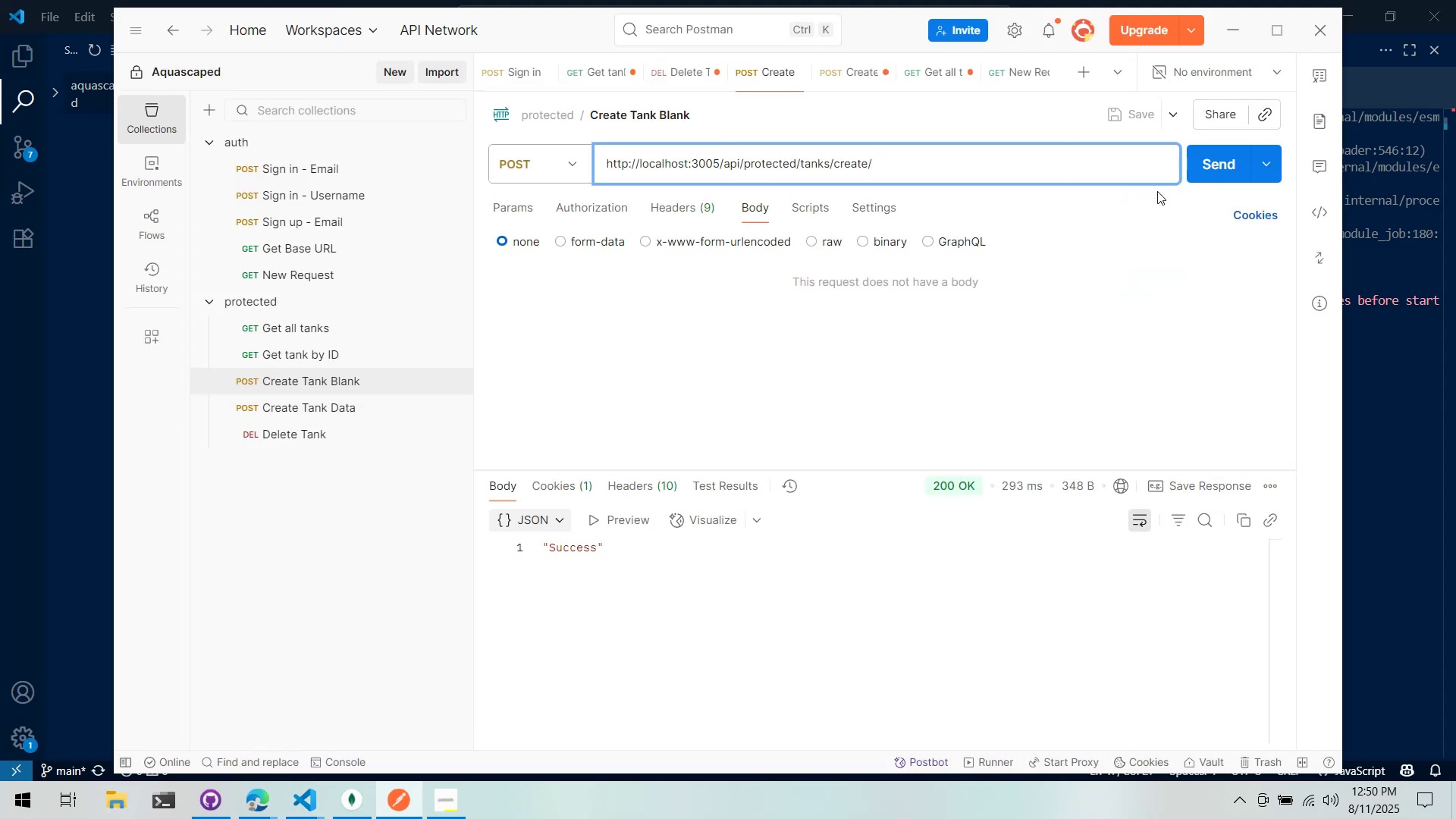 
left_click([1194, 169])
 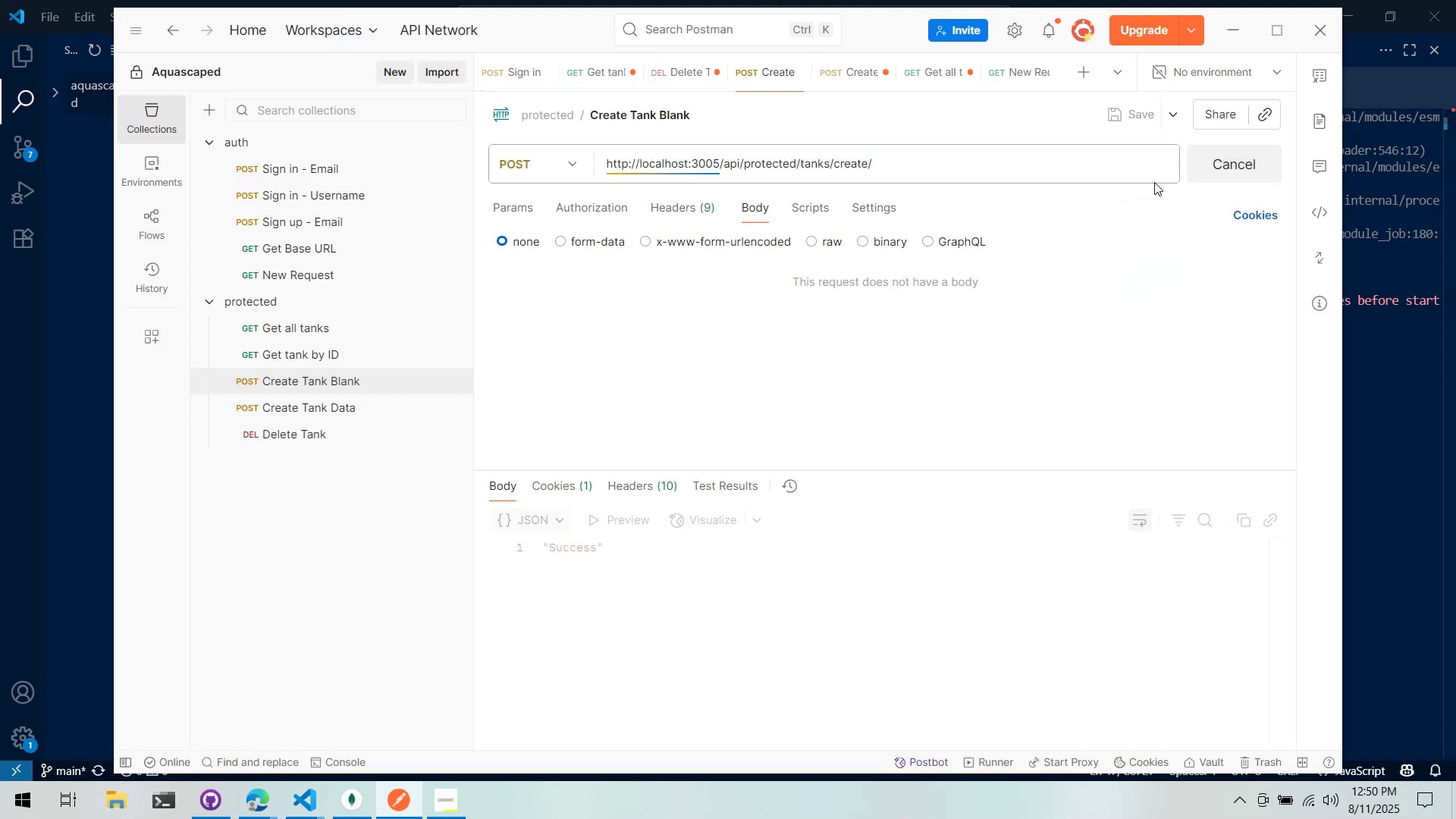 
mouse_move([1124, 185])
 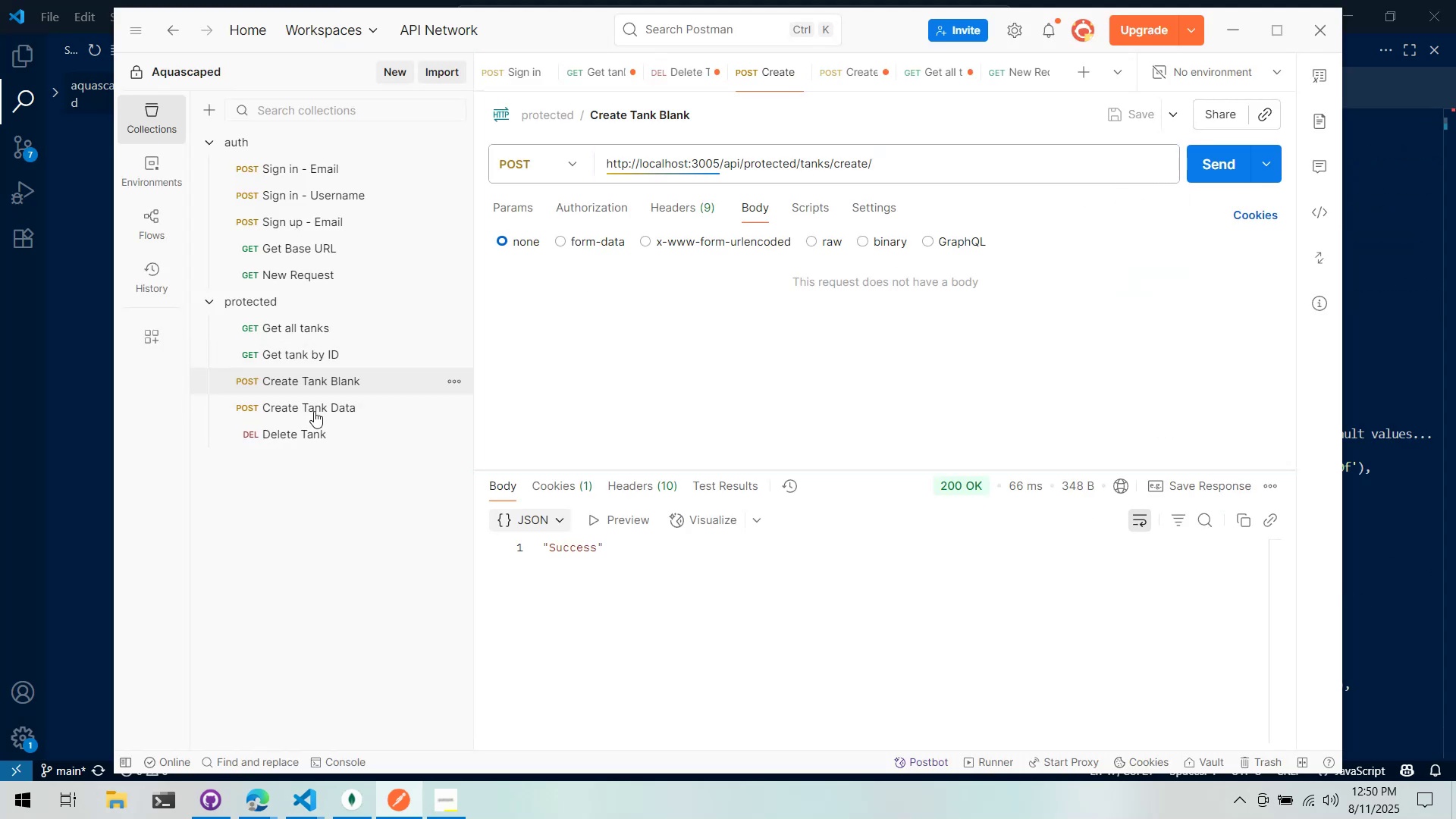 
left_click([320, 412])
 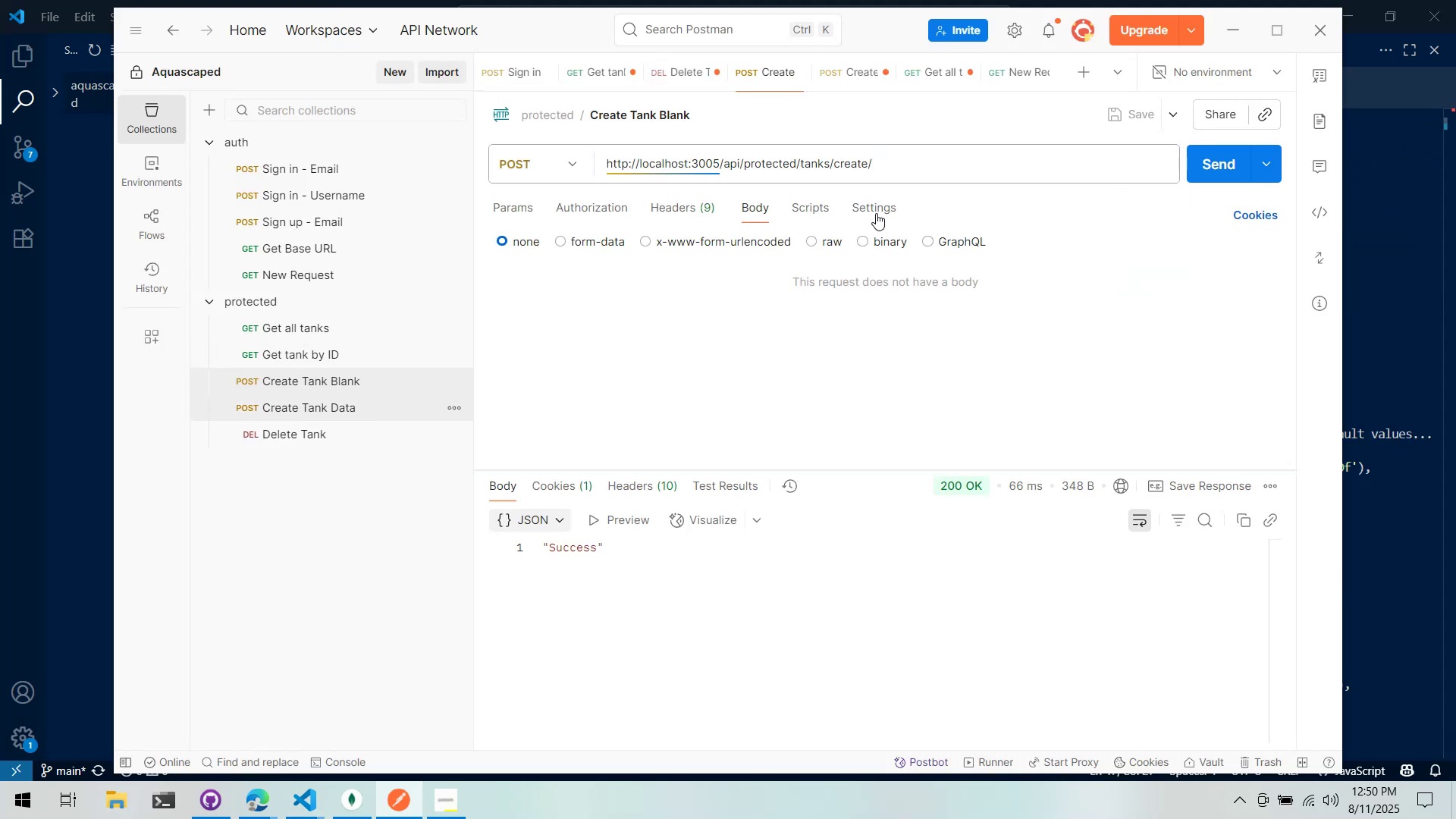 
mouse_move([950, 162])
 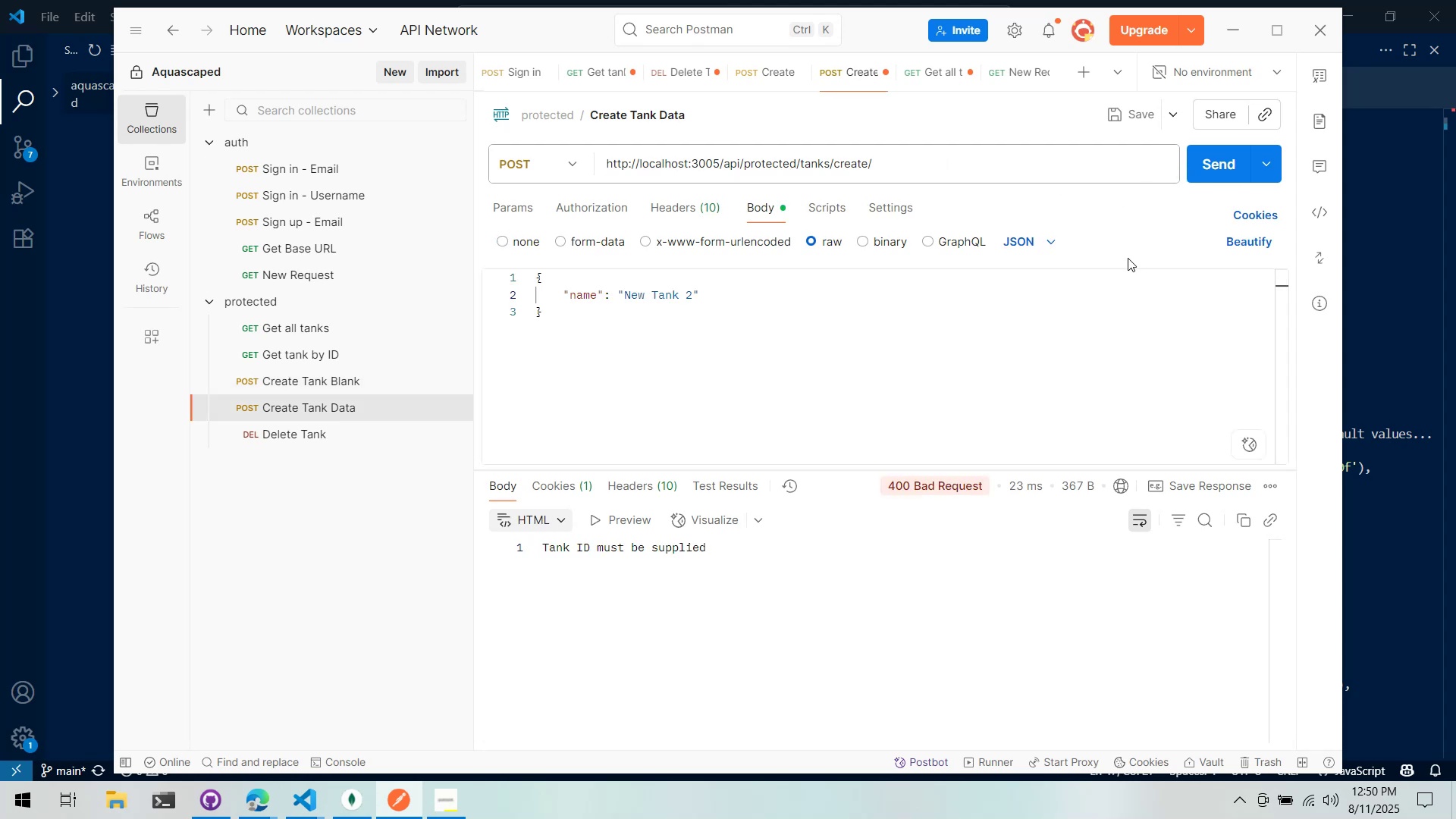 
key(Control+ControlLeft)
 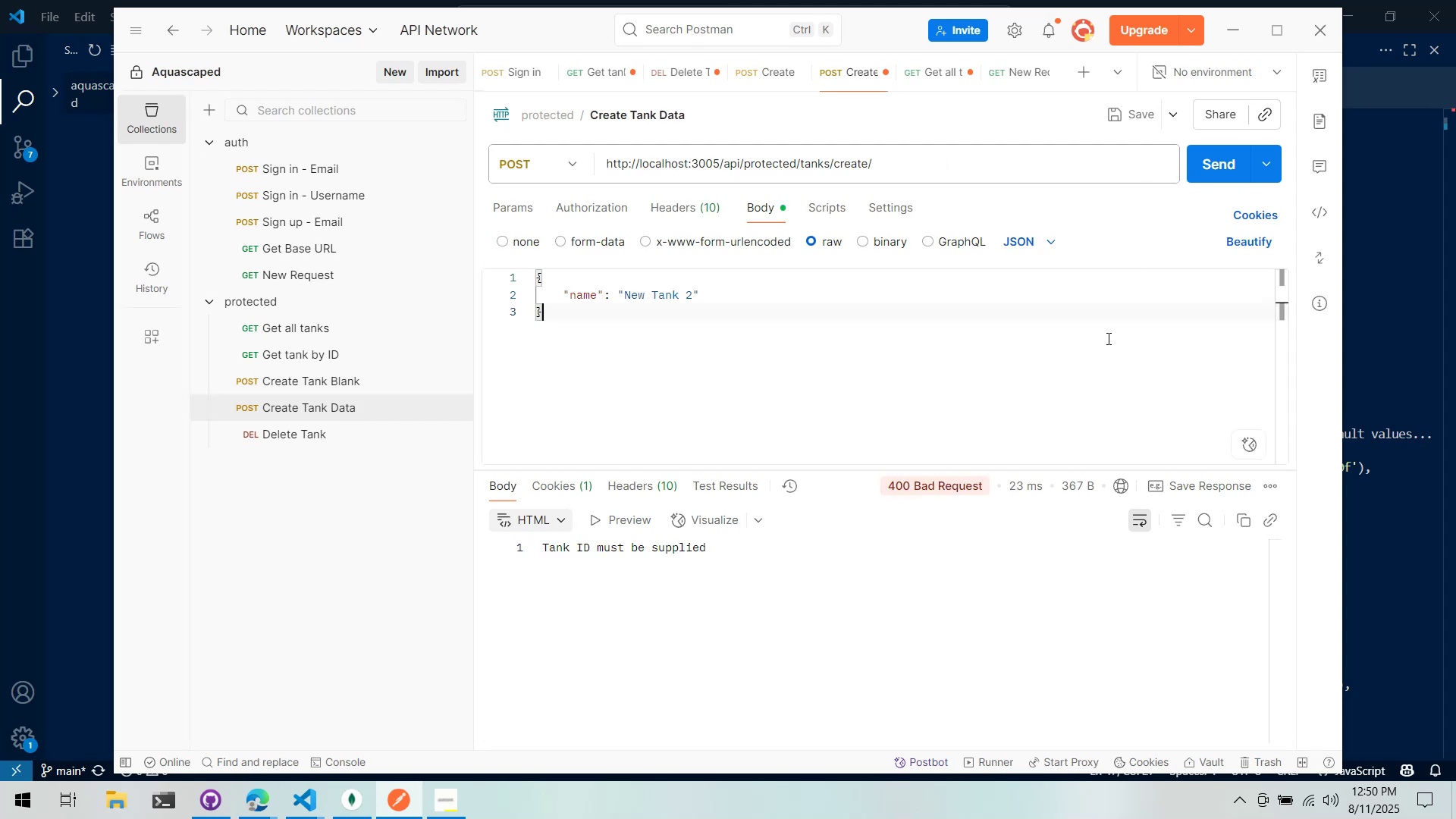 
key(Control+S)
 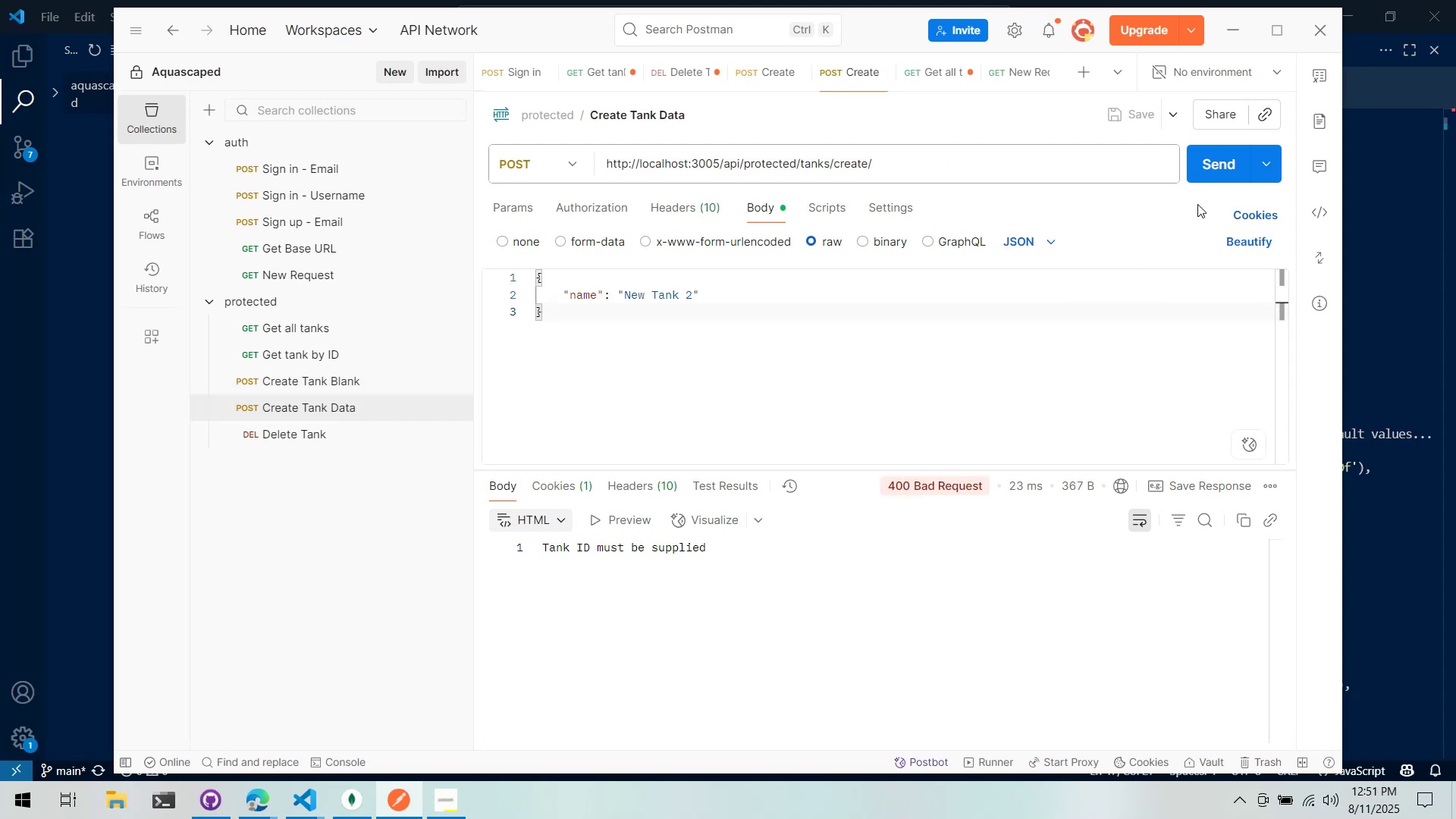 
left_click([1207, 174])
 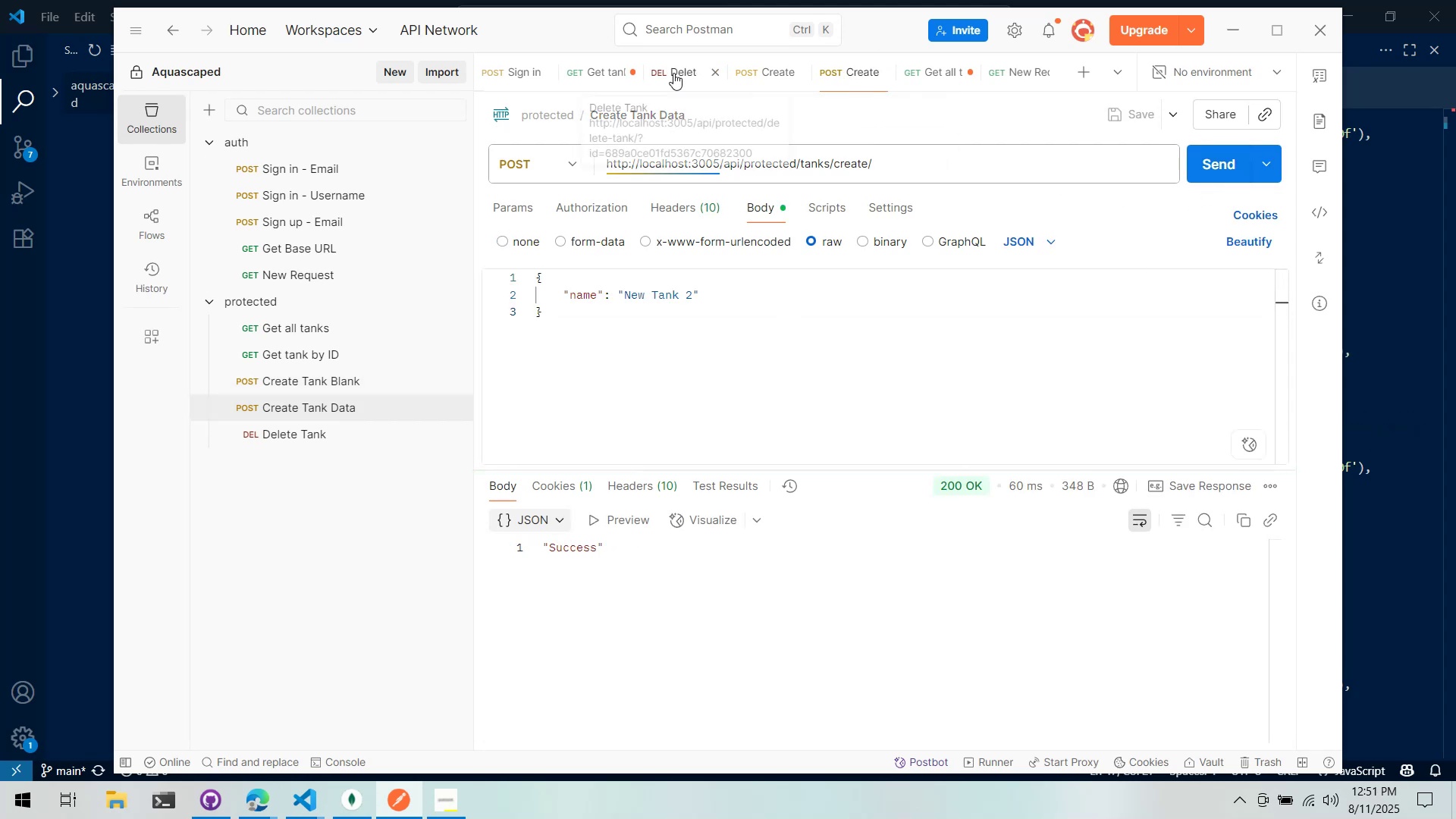 
wait(5.87)
 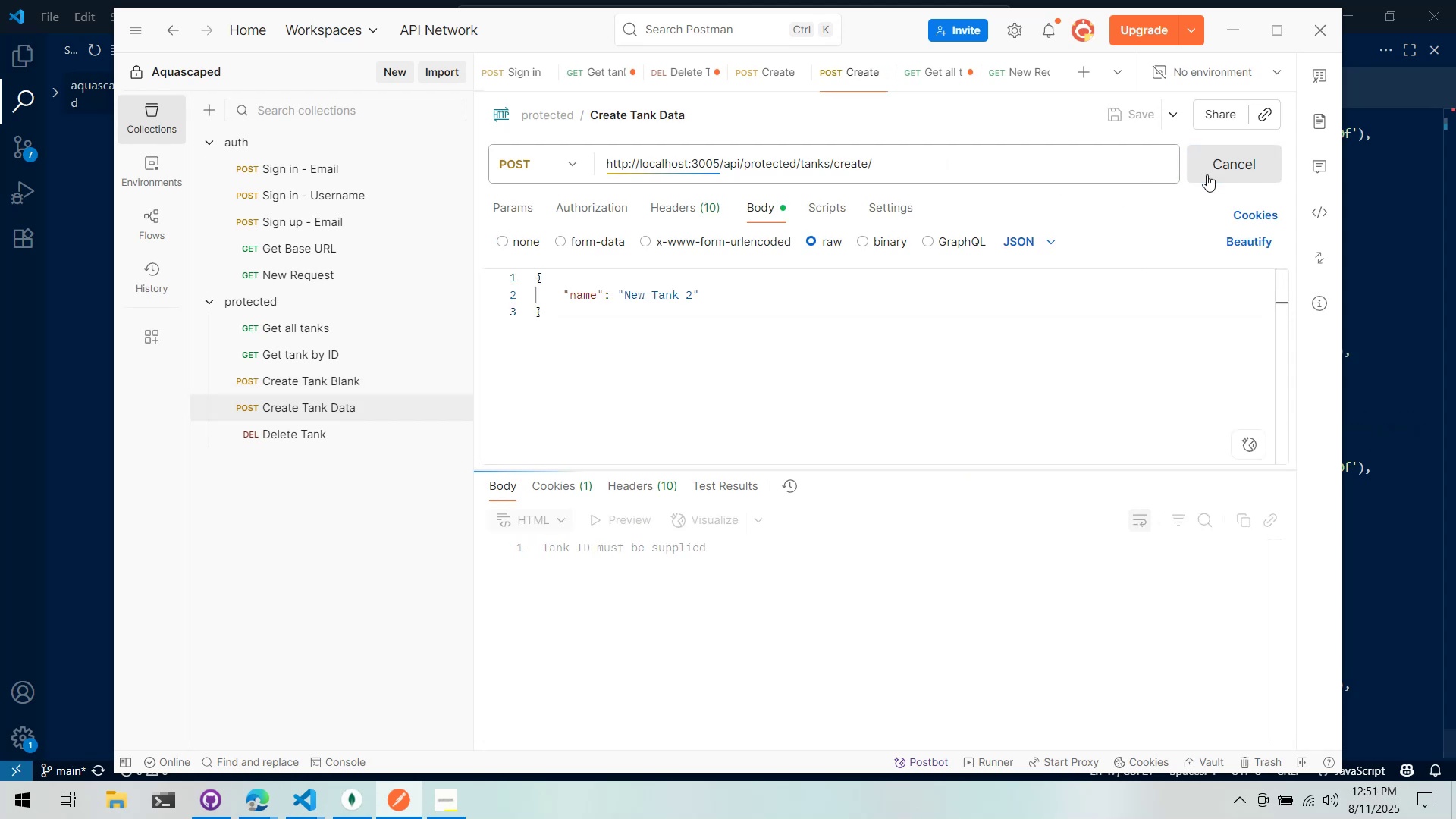 
key(Control+ControlLeft)
 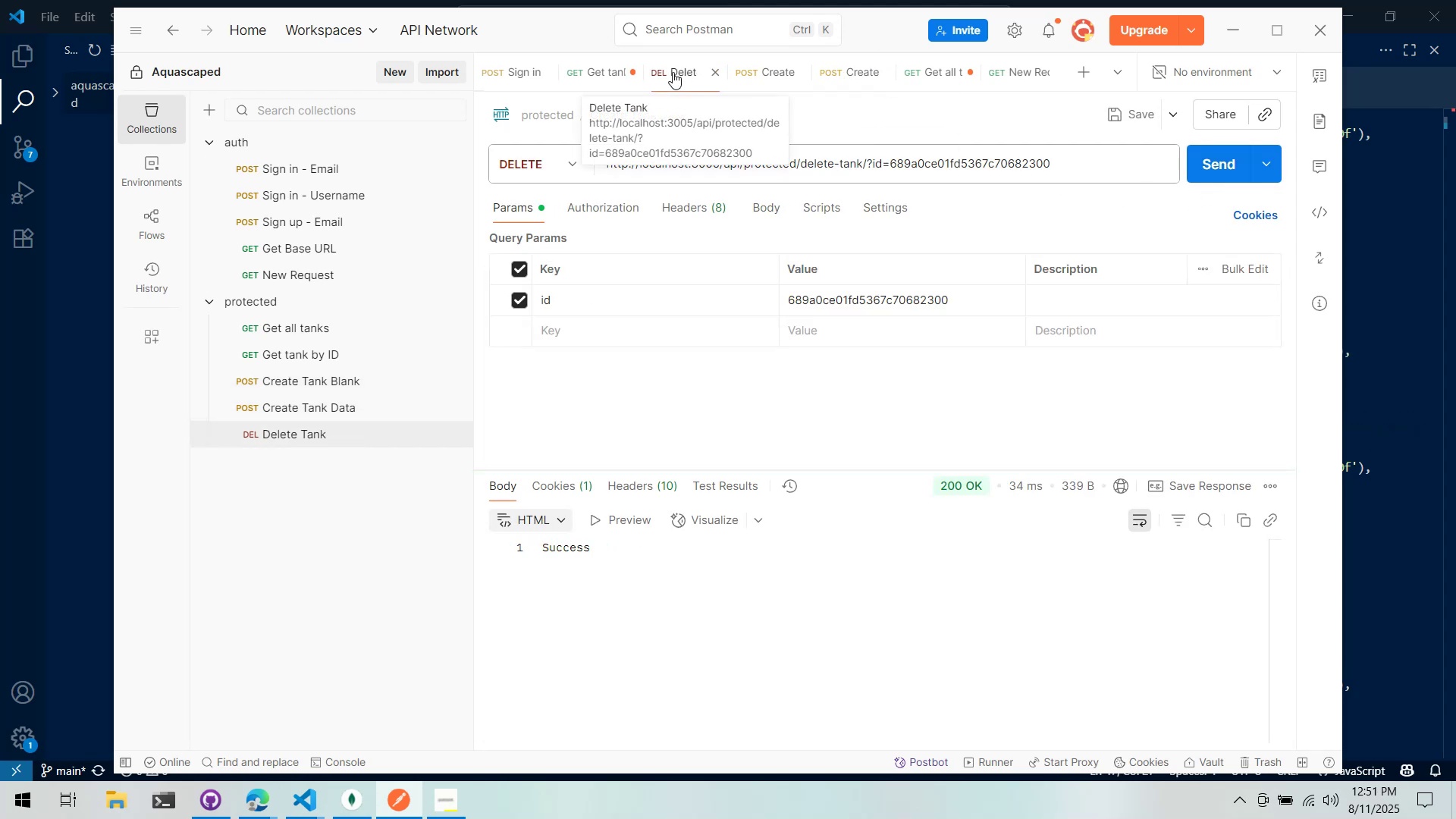 
key(Control+S)
 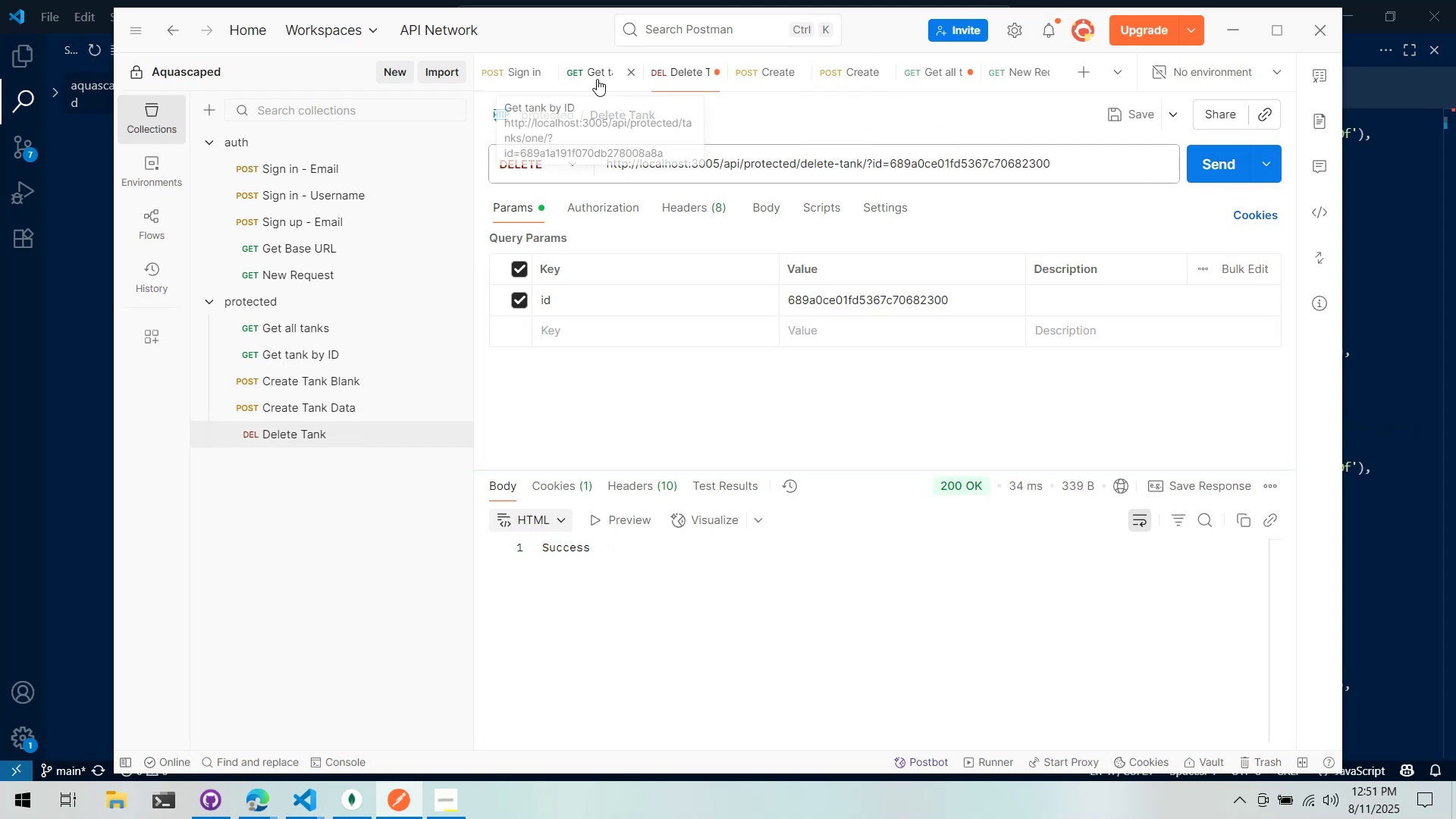 
left_click([597, 79])
 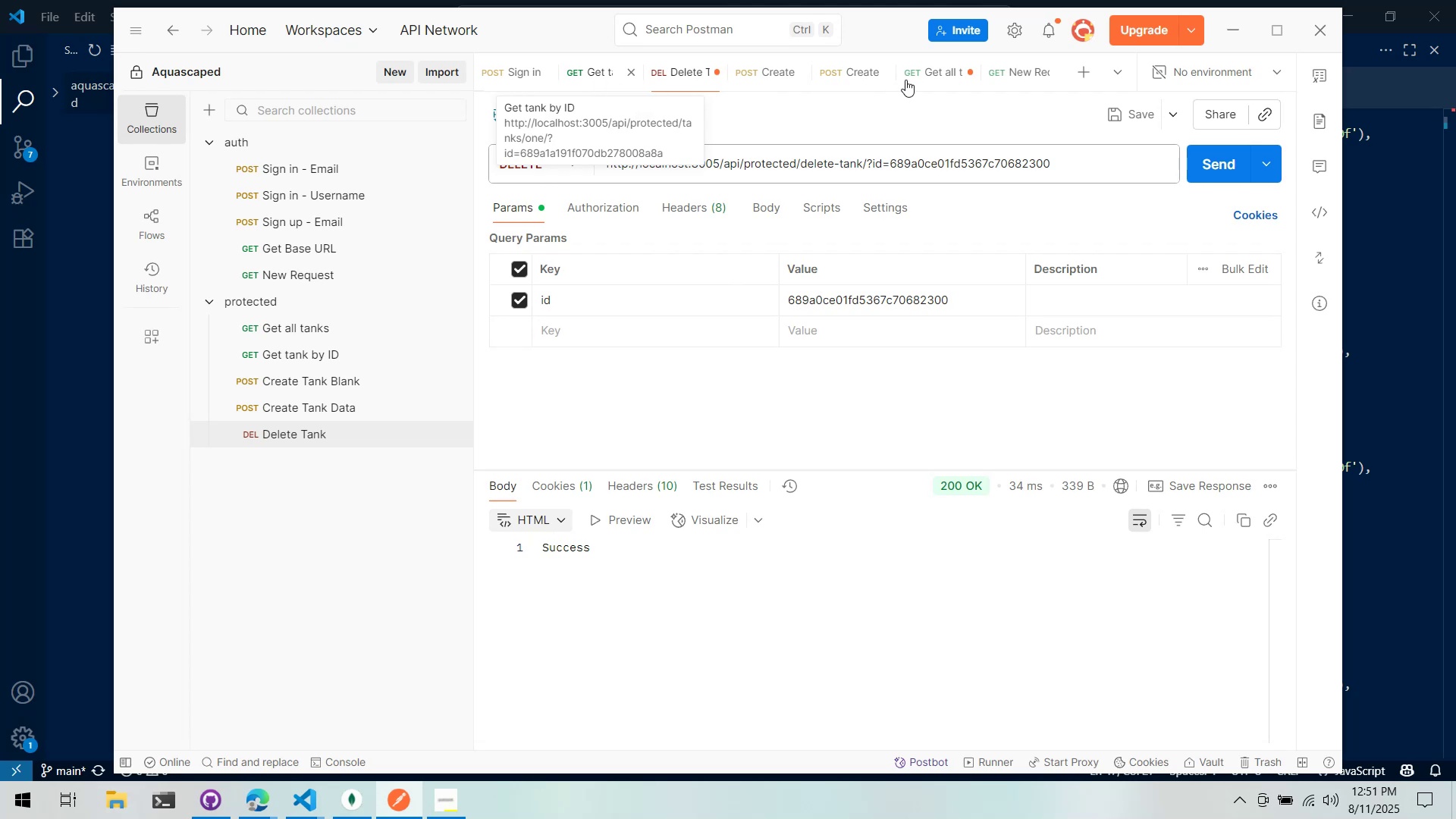 
key(Control+ControlLeft)
 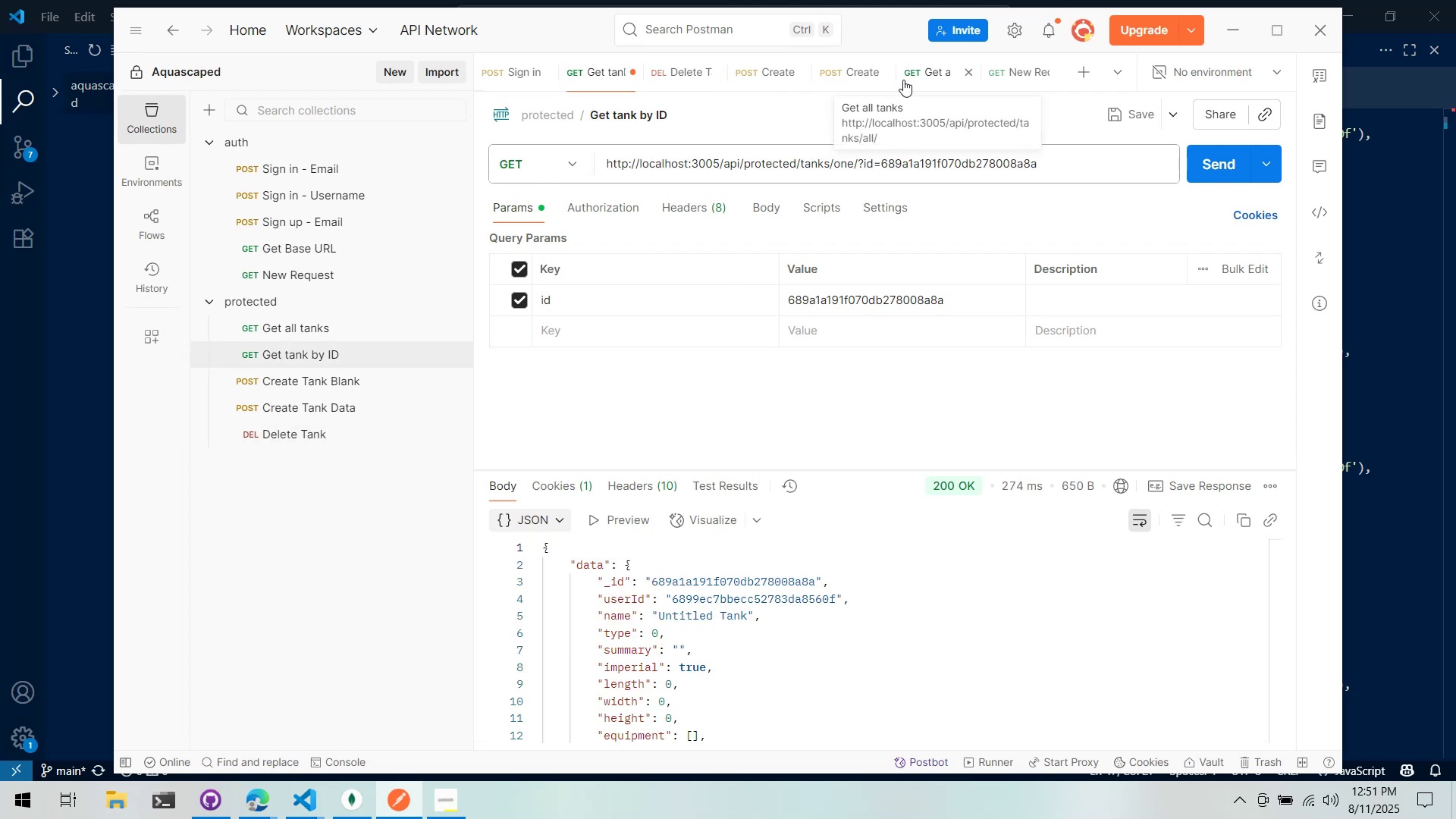 
key(Control+S)
 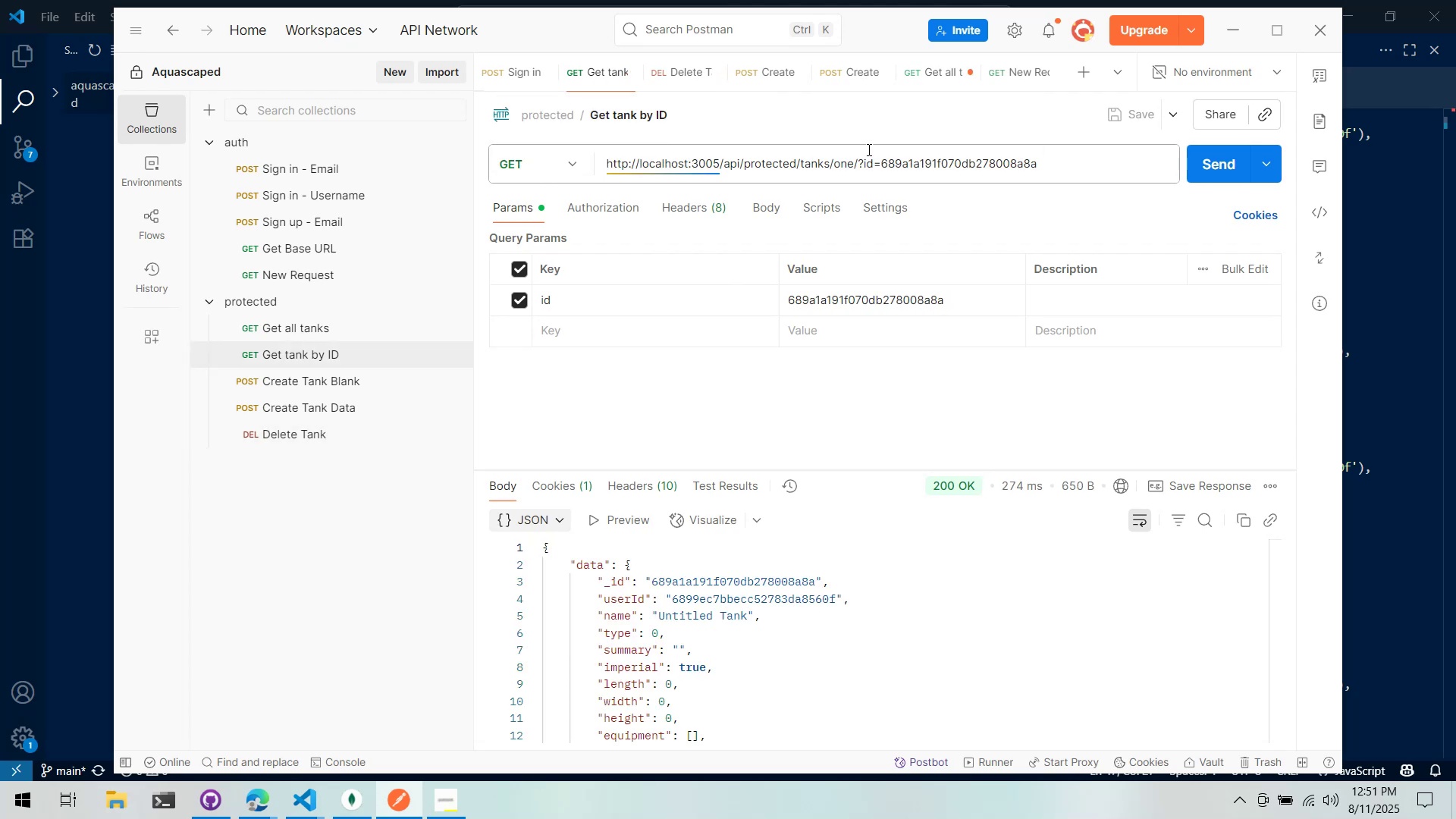 
left_click([927, 87])
 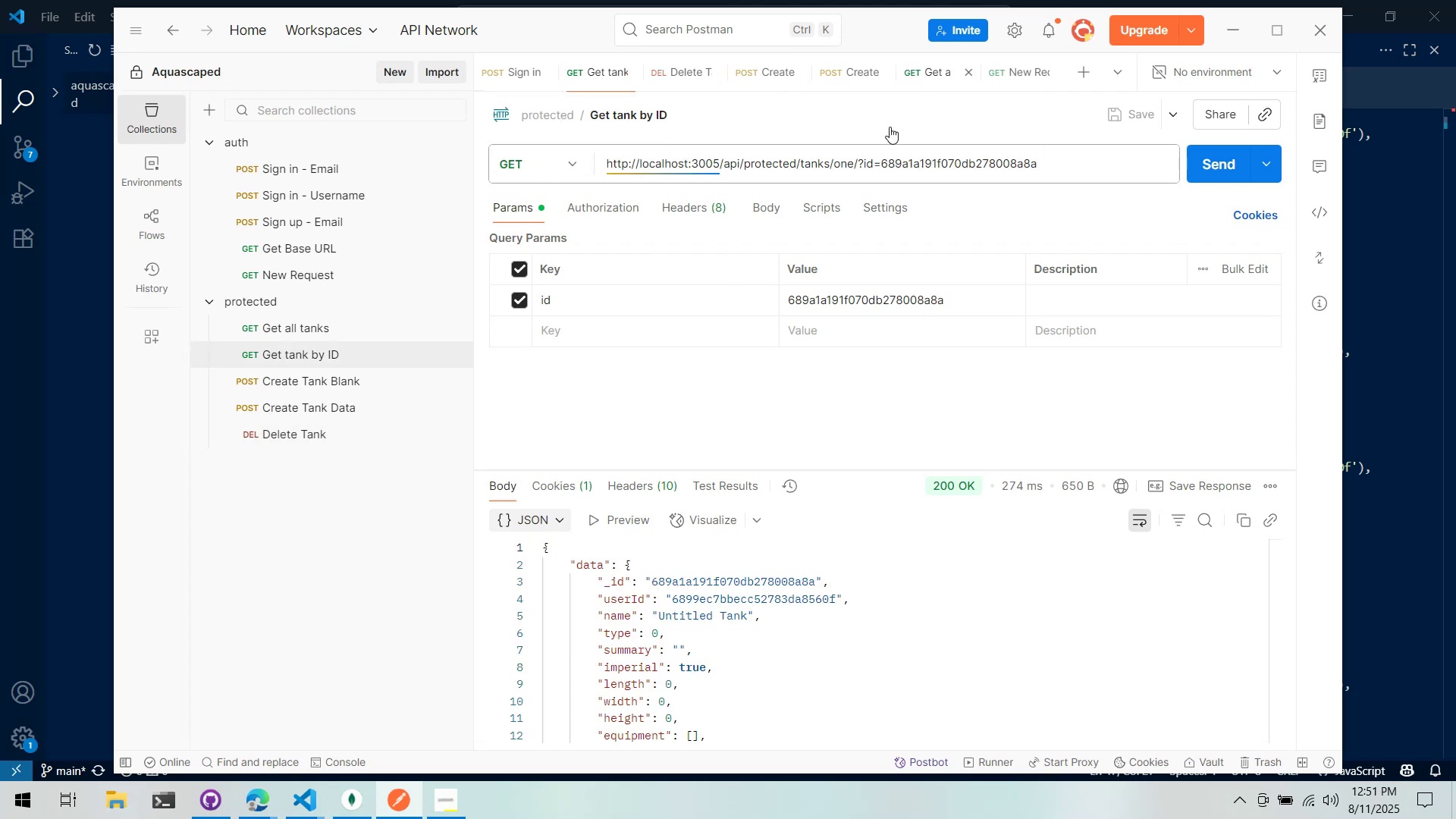 
key(Control+S)
 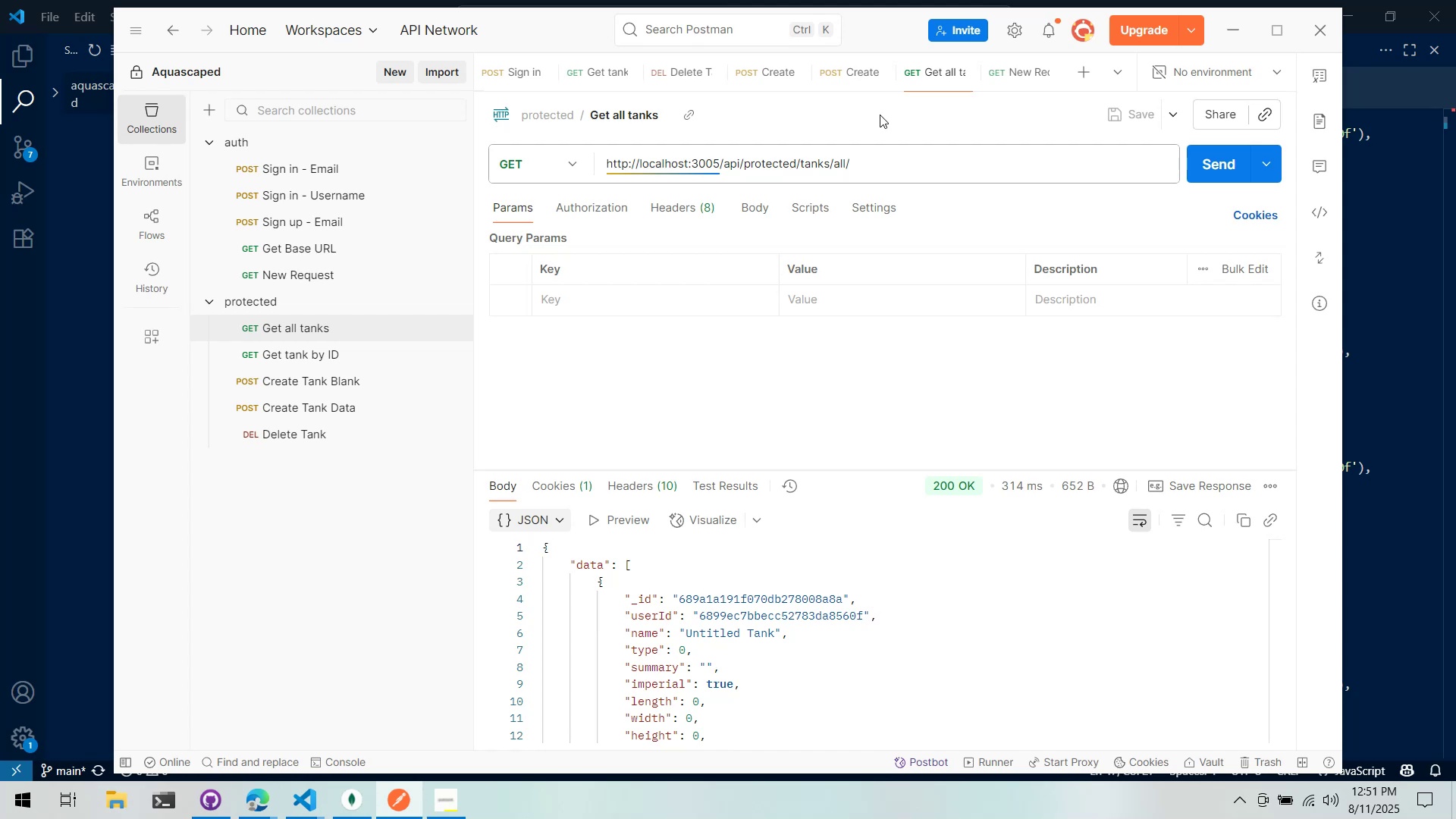 
wait(45.07)
 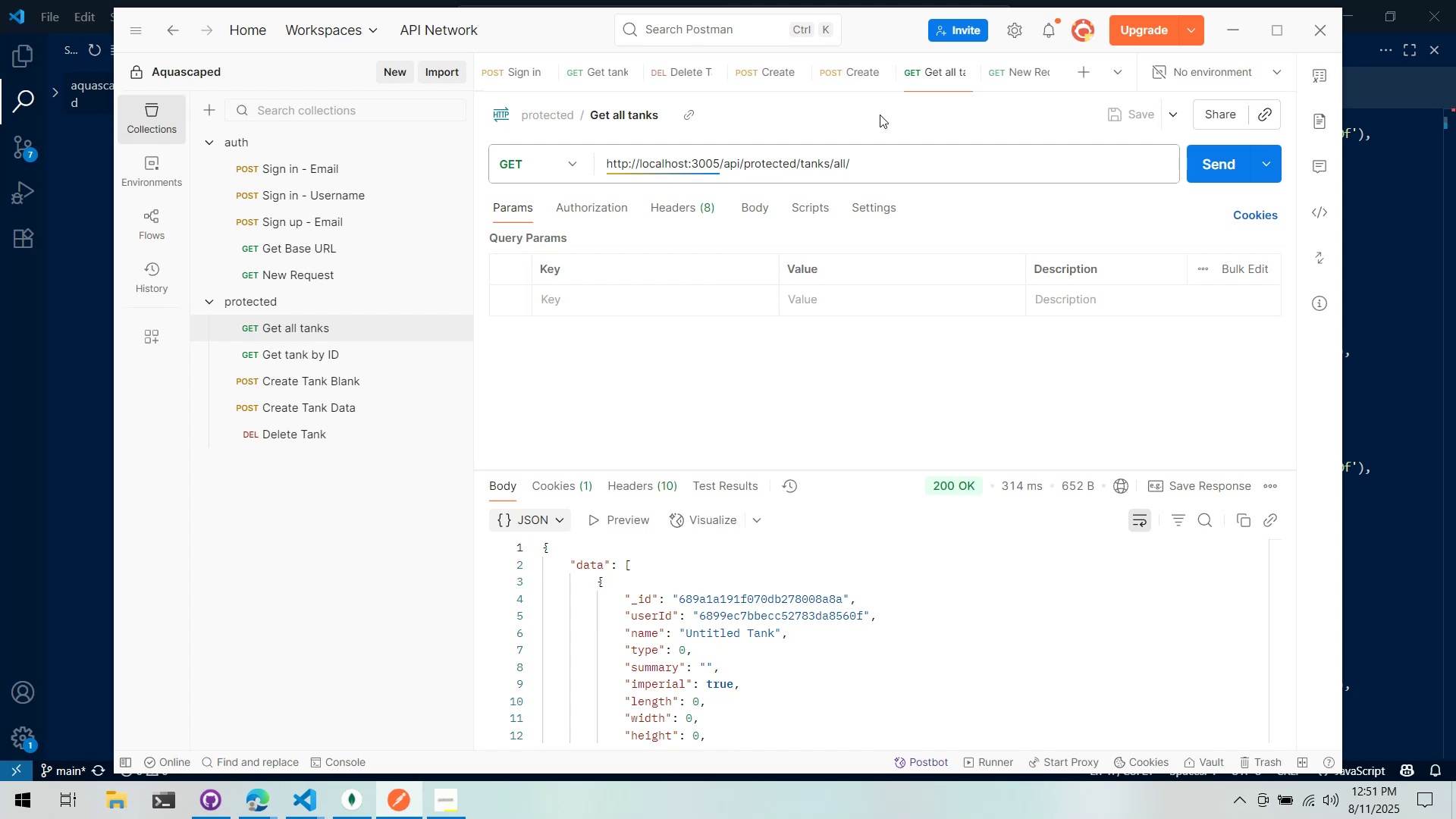 
left_click([924, 298])
 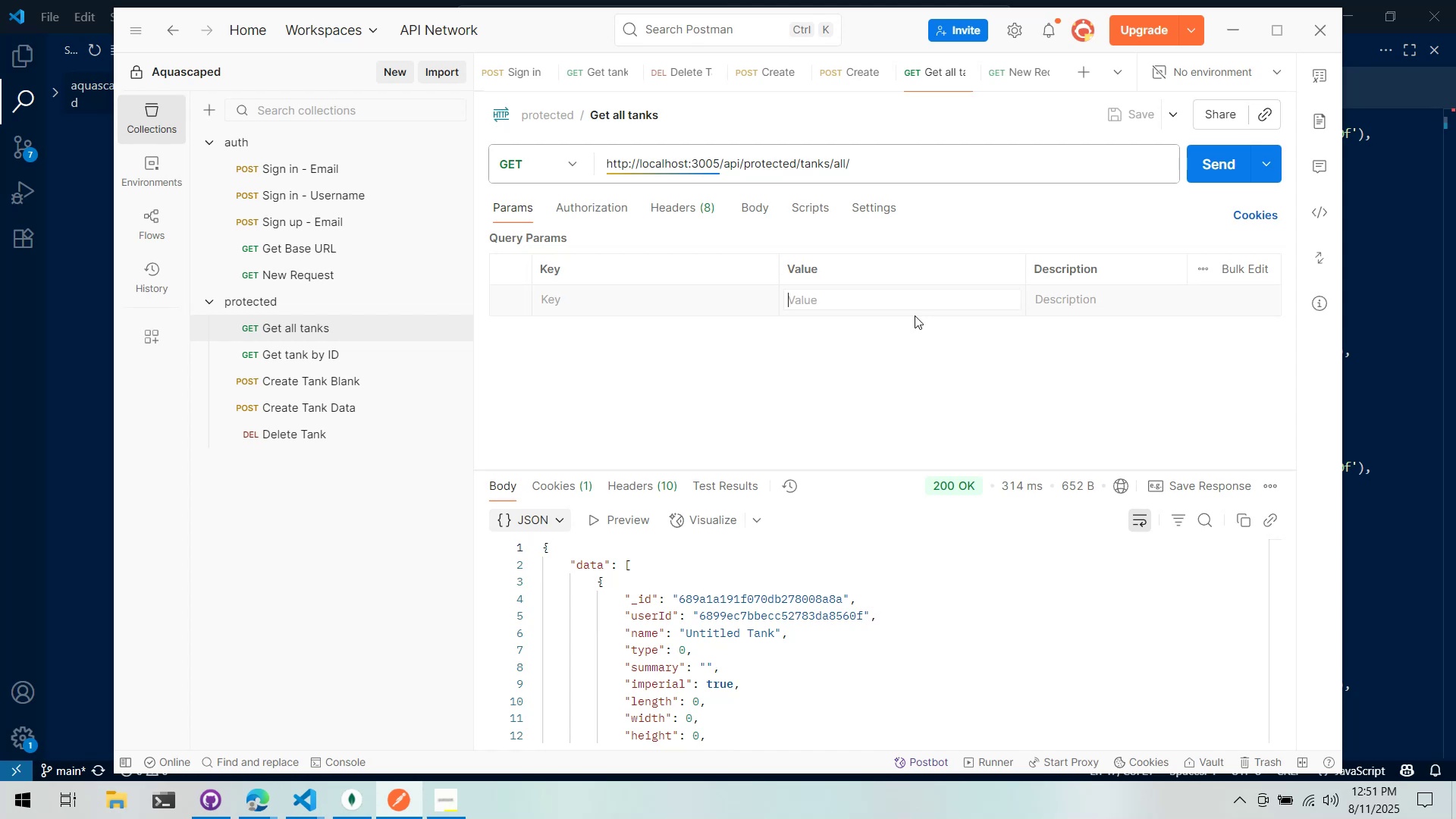 
left_click([913, 328])
 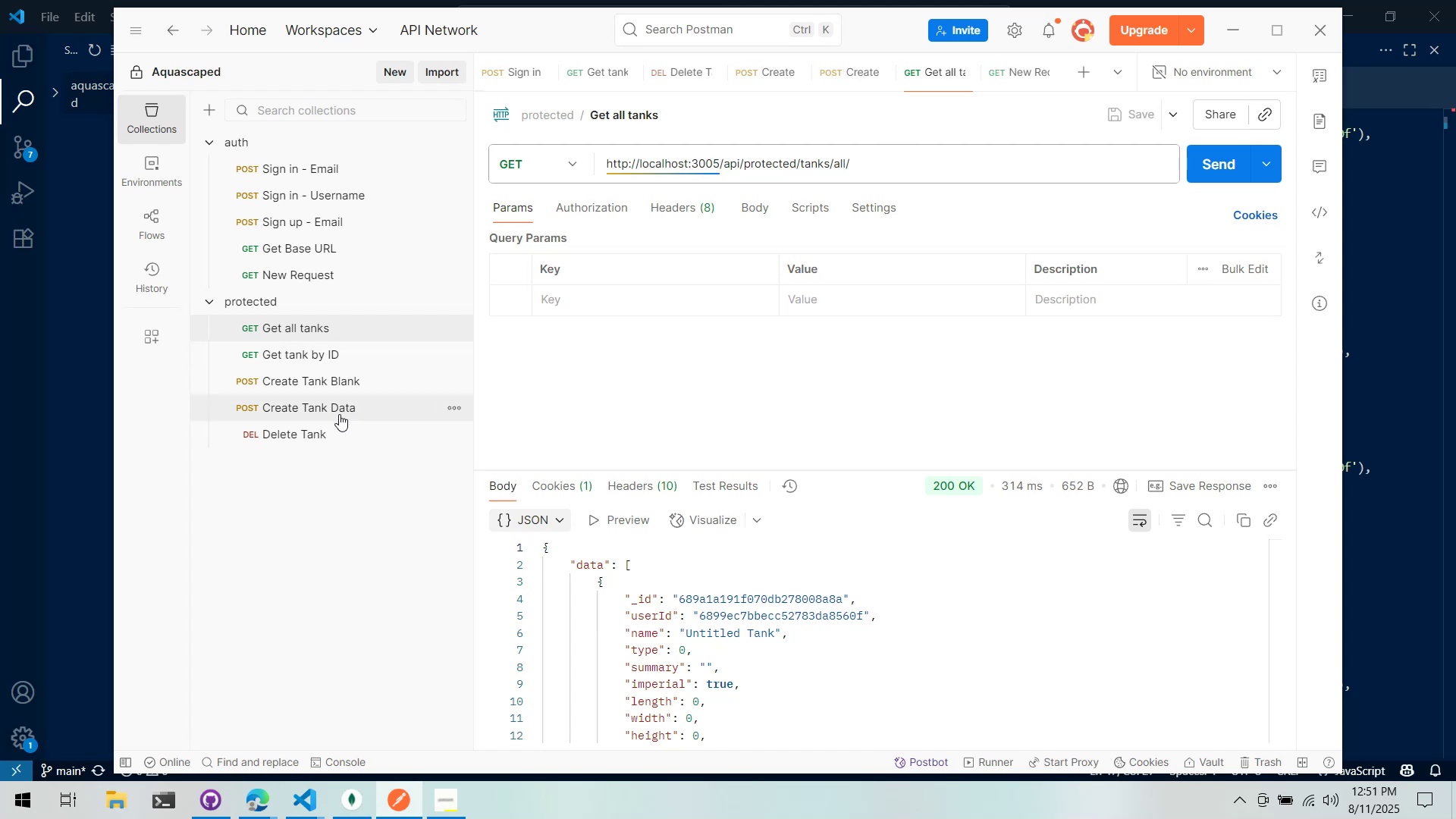 
left_click([335, 422])
 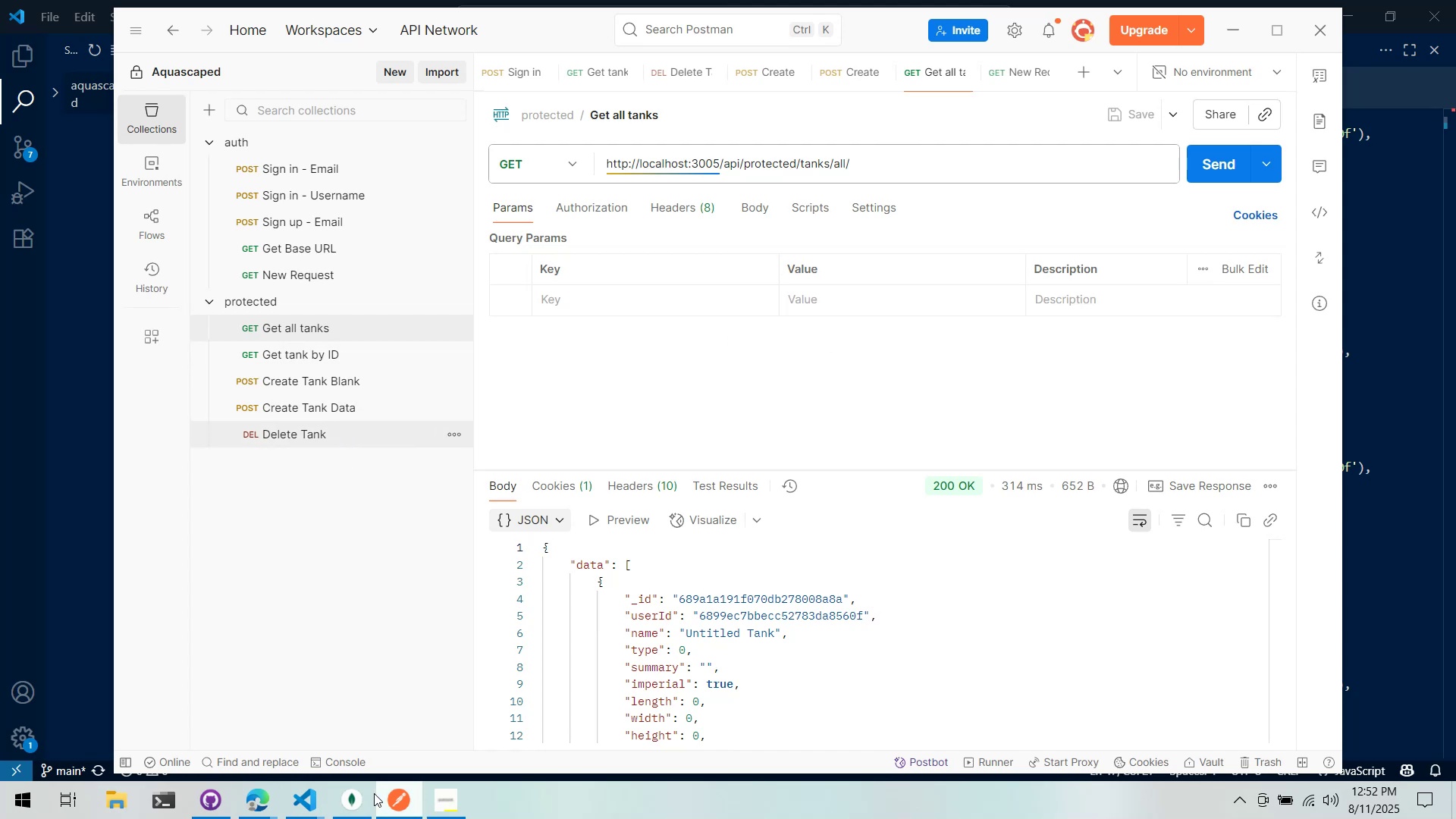 
left_click([367, 792])
 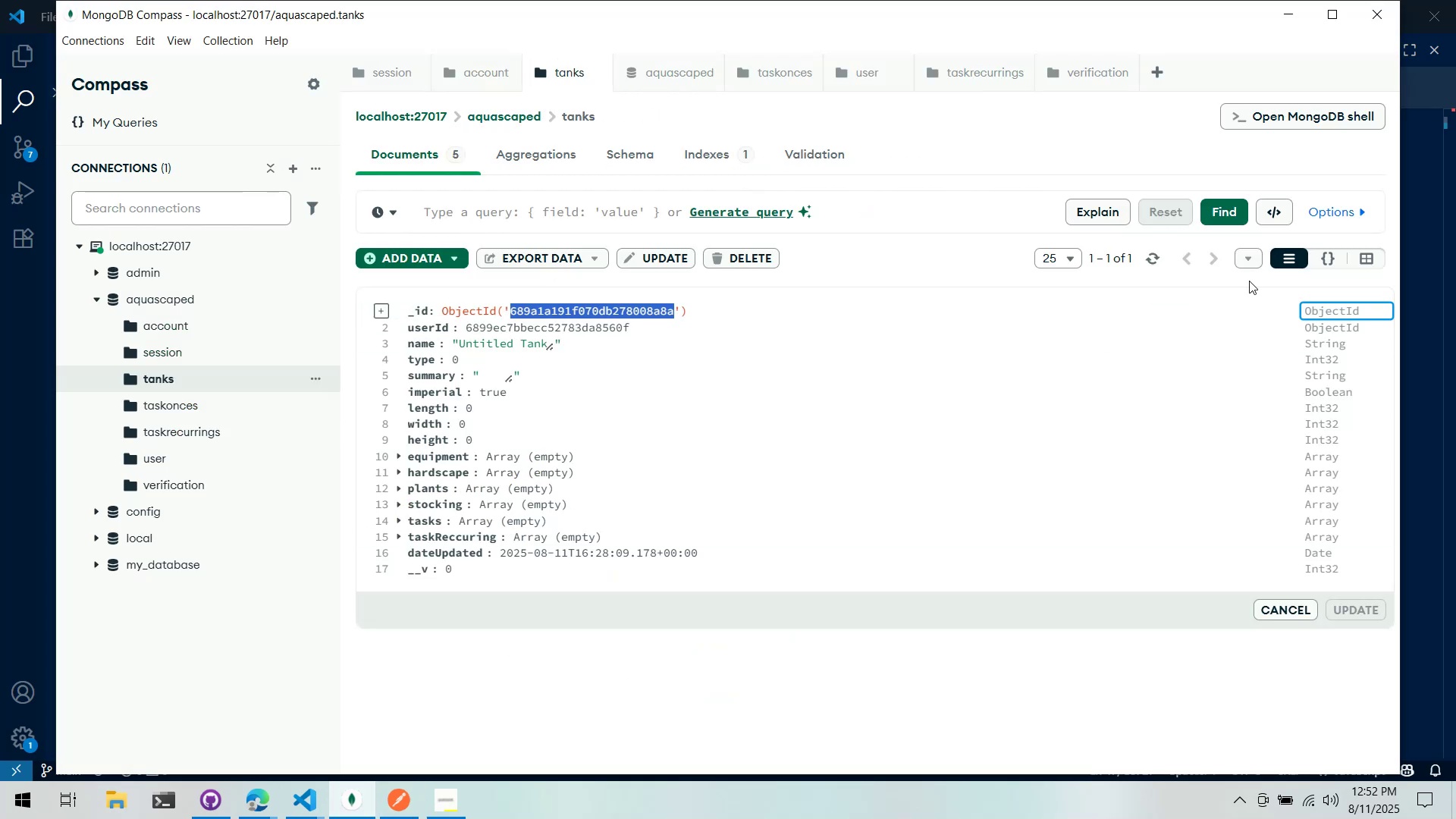 
left_click([1154, 256])
 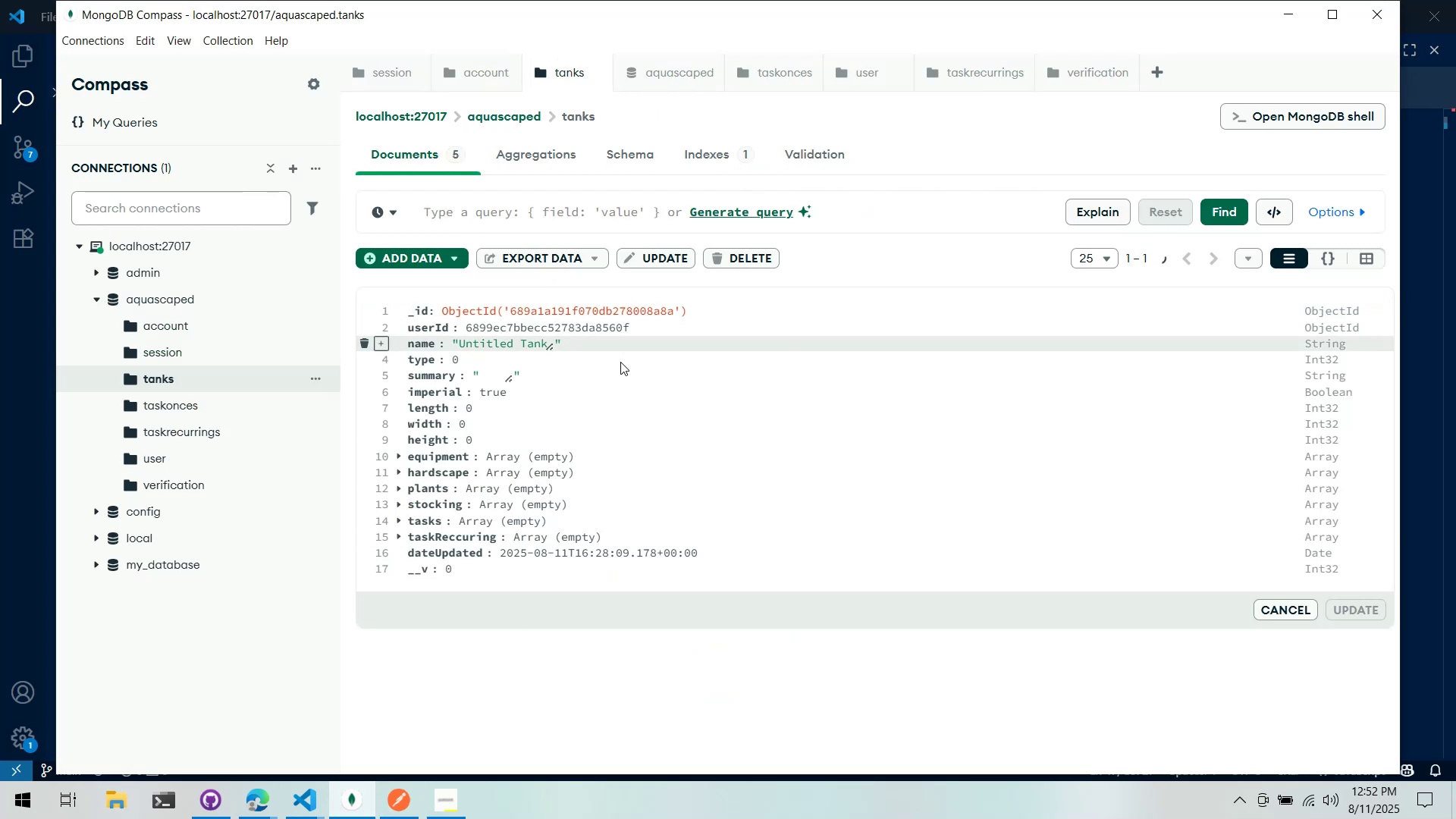 
double_click([607, 309])
 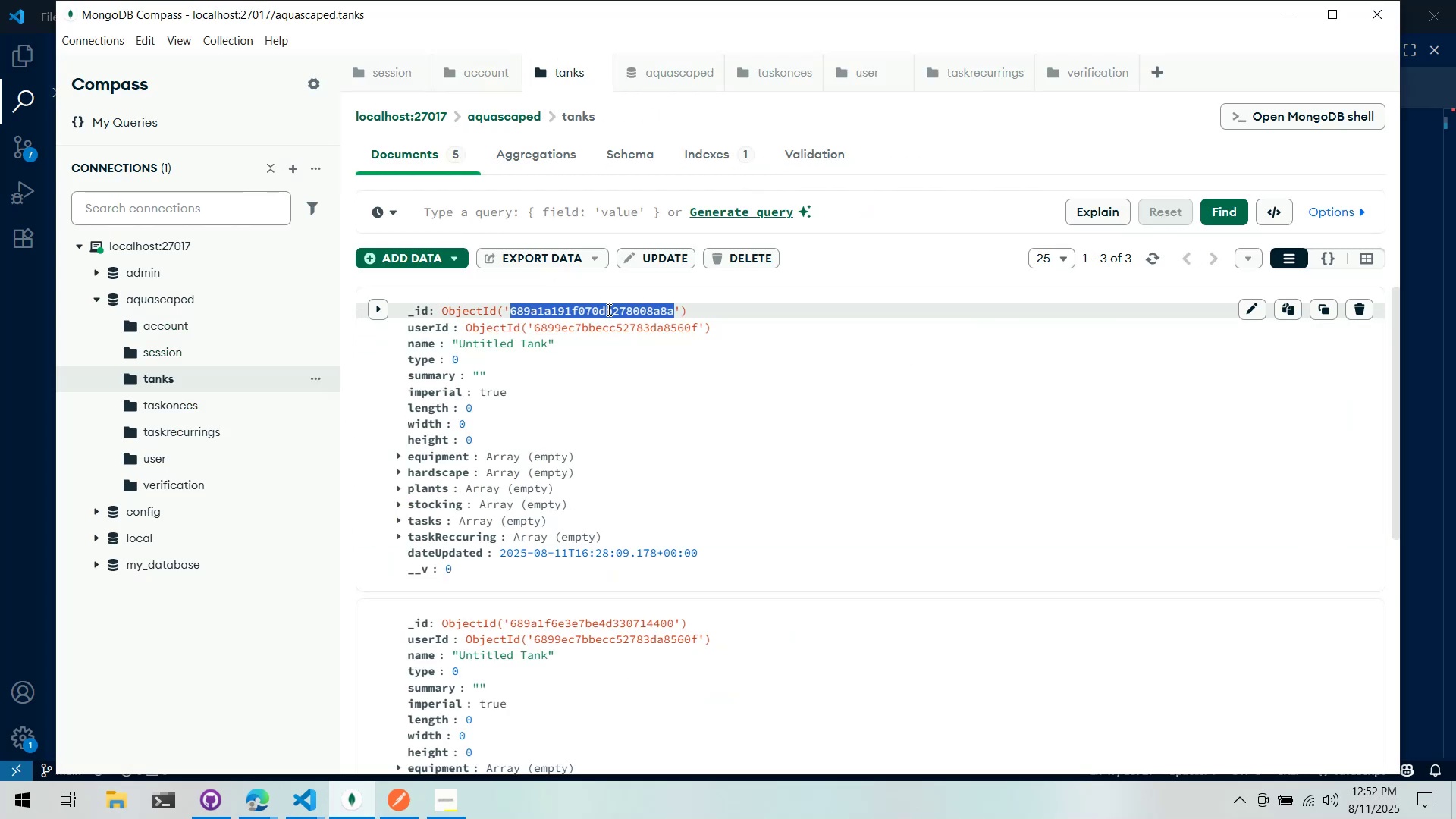 
key(Control+ControlLeft)
 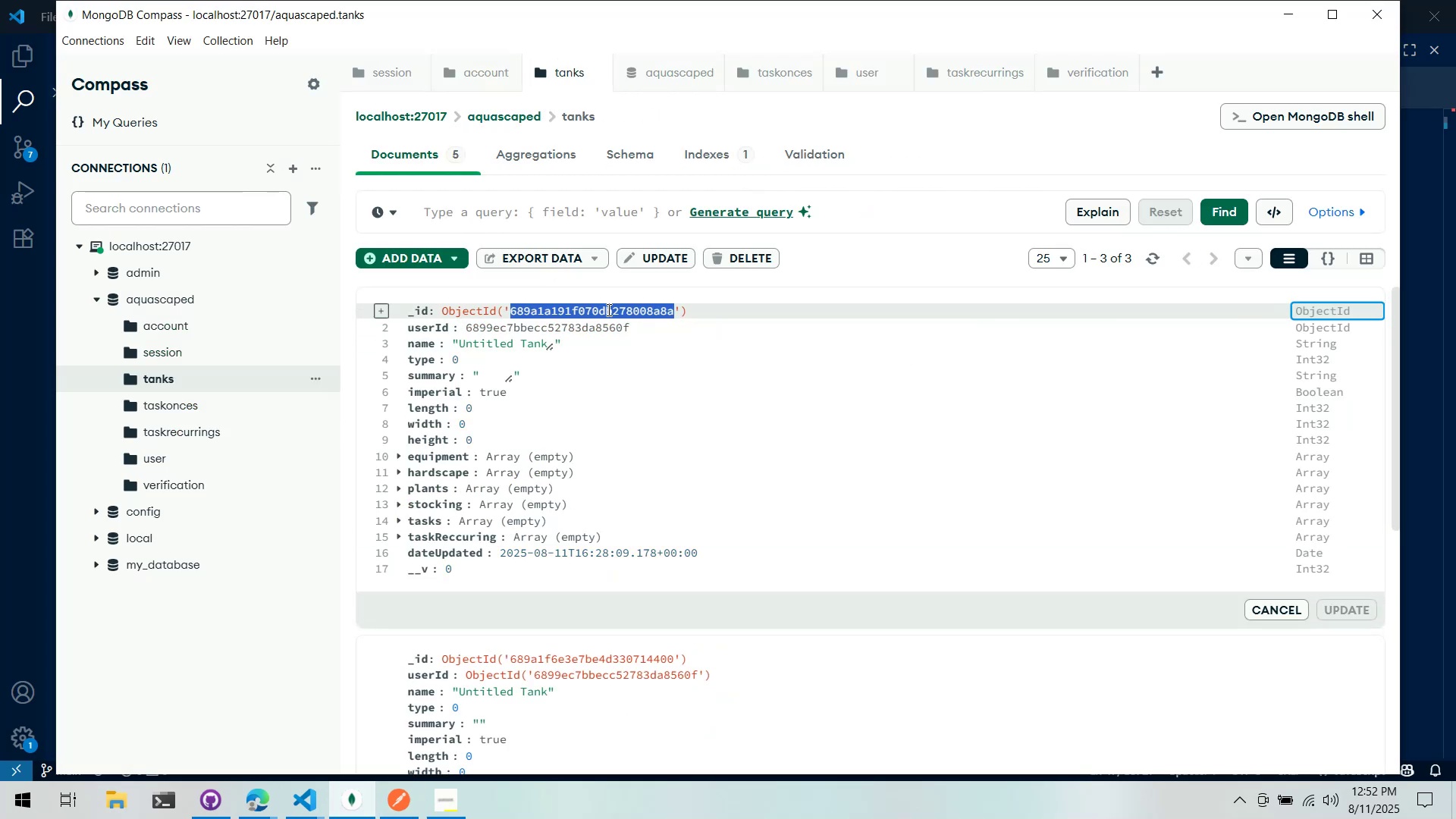 
key(Control+C)
 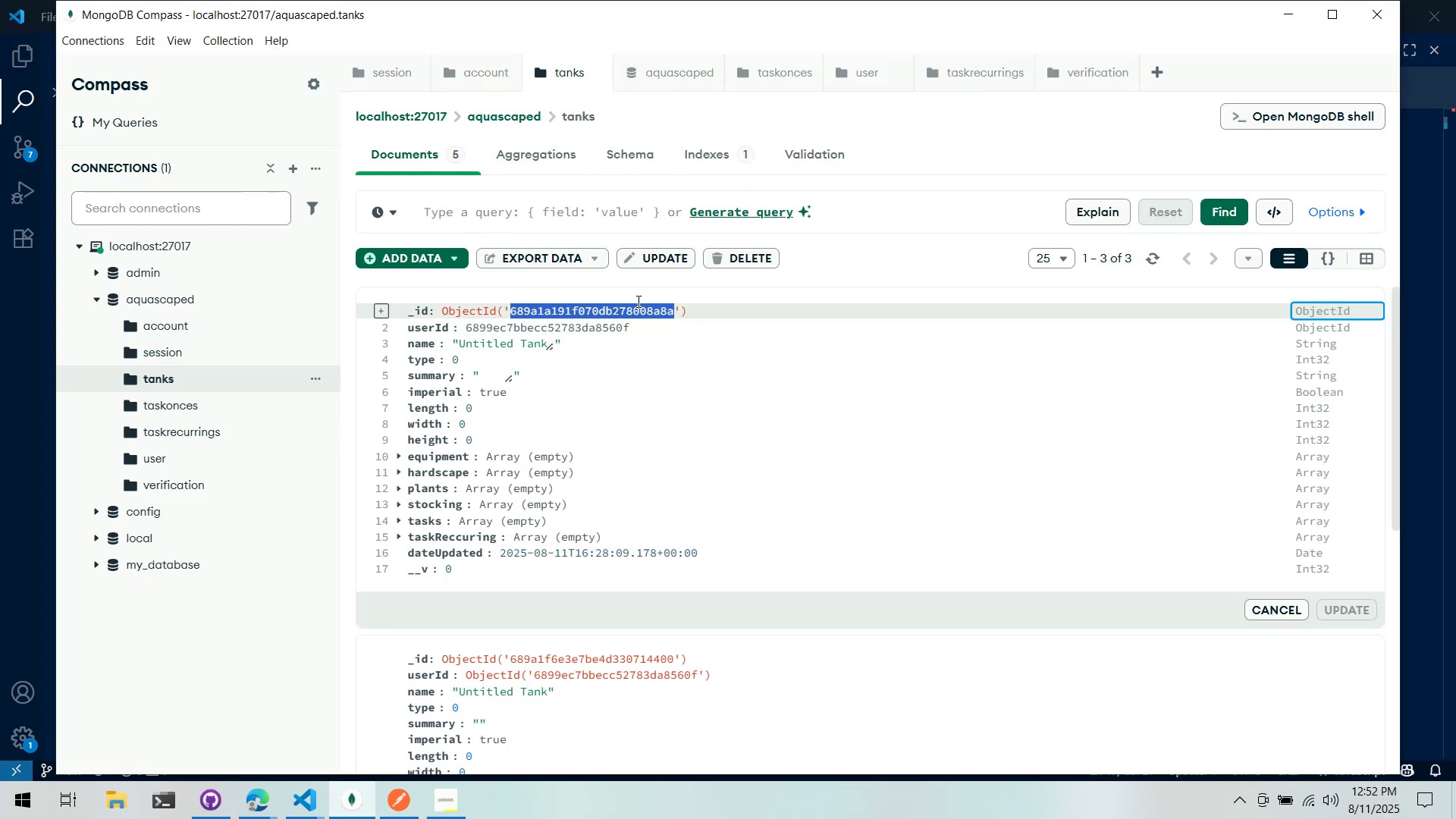 
double_click([637, 301])
 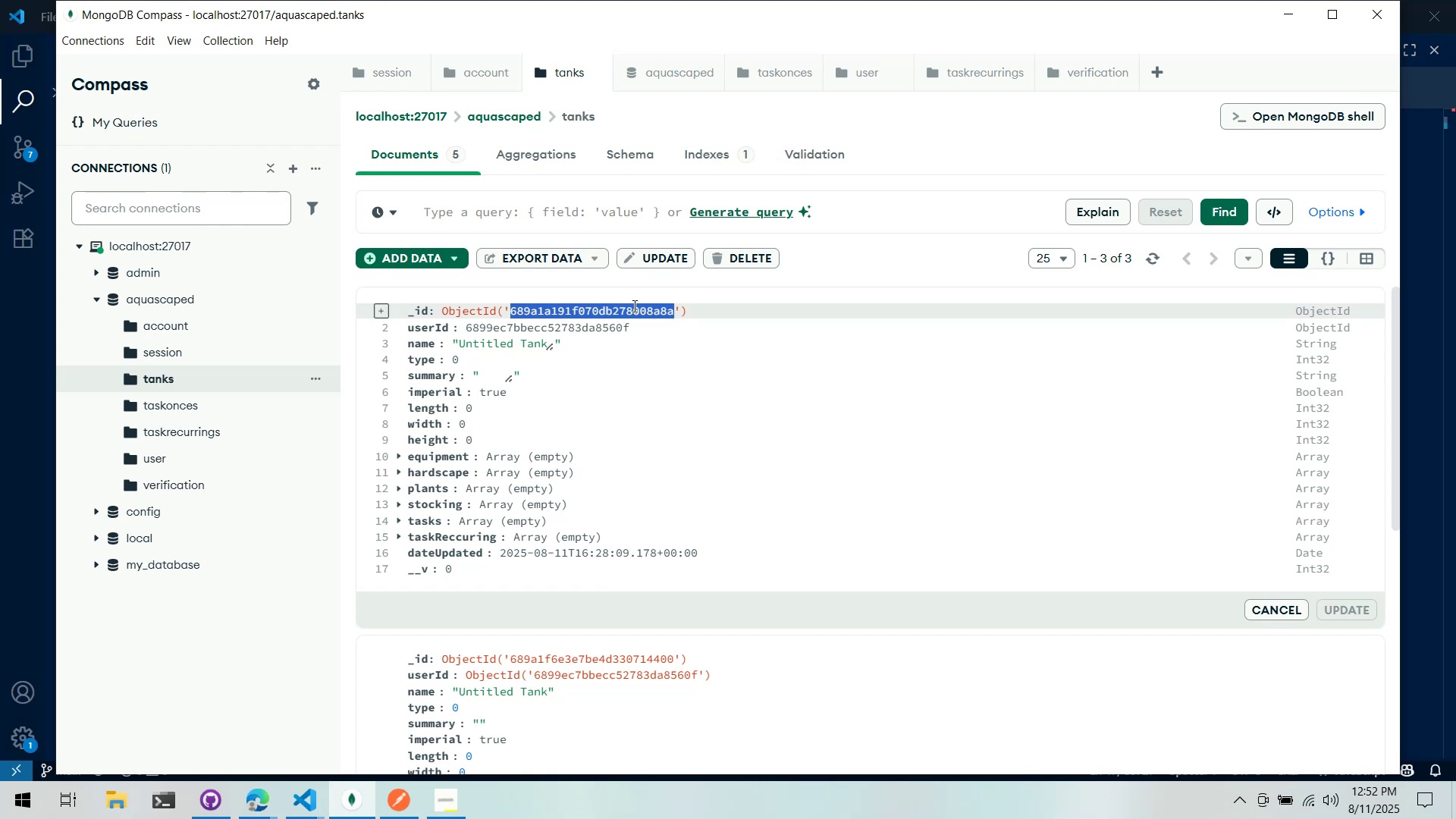 
key(Control+ControlLeft)
 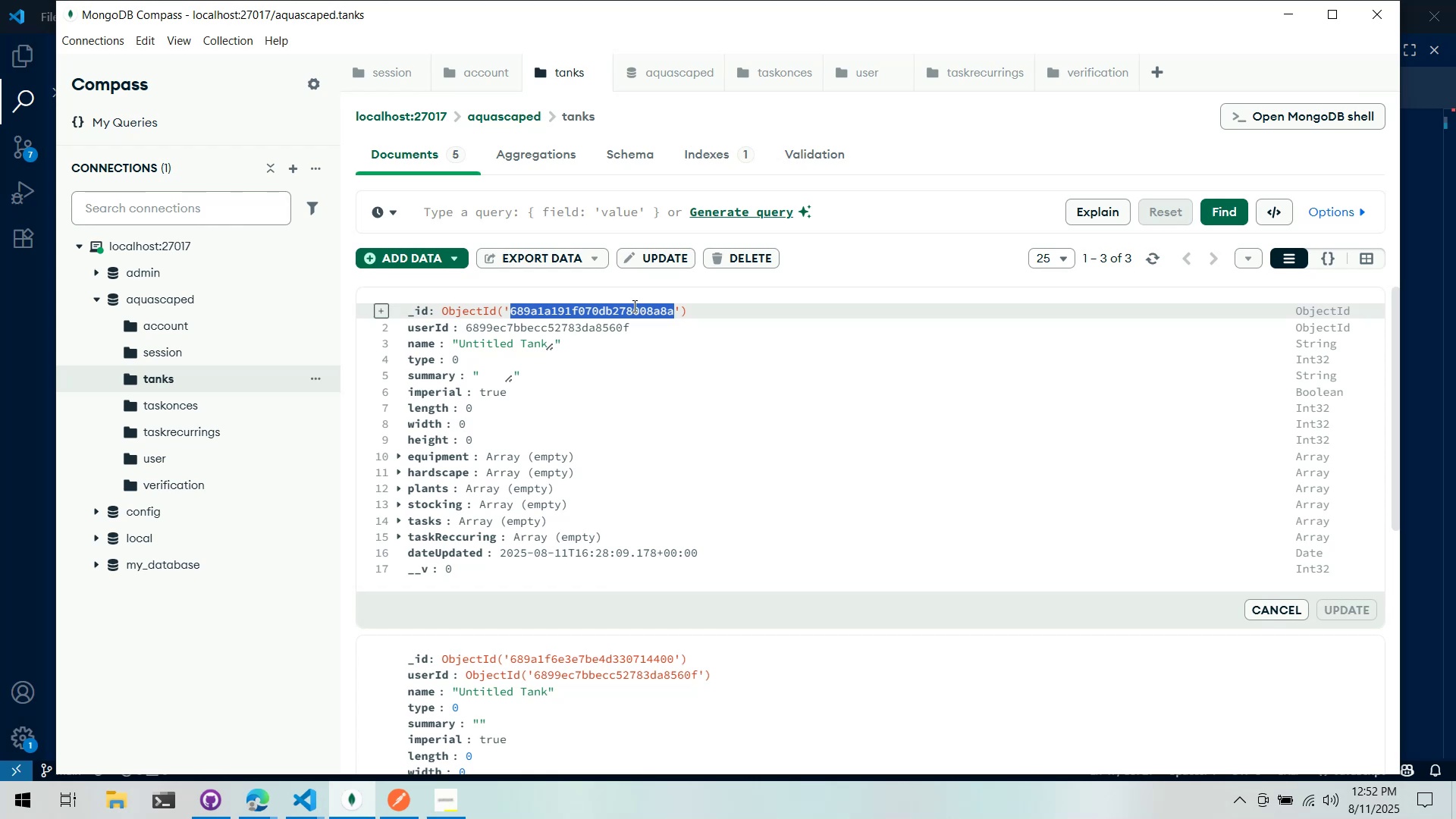 
key(Control+C)
 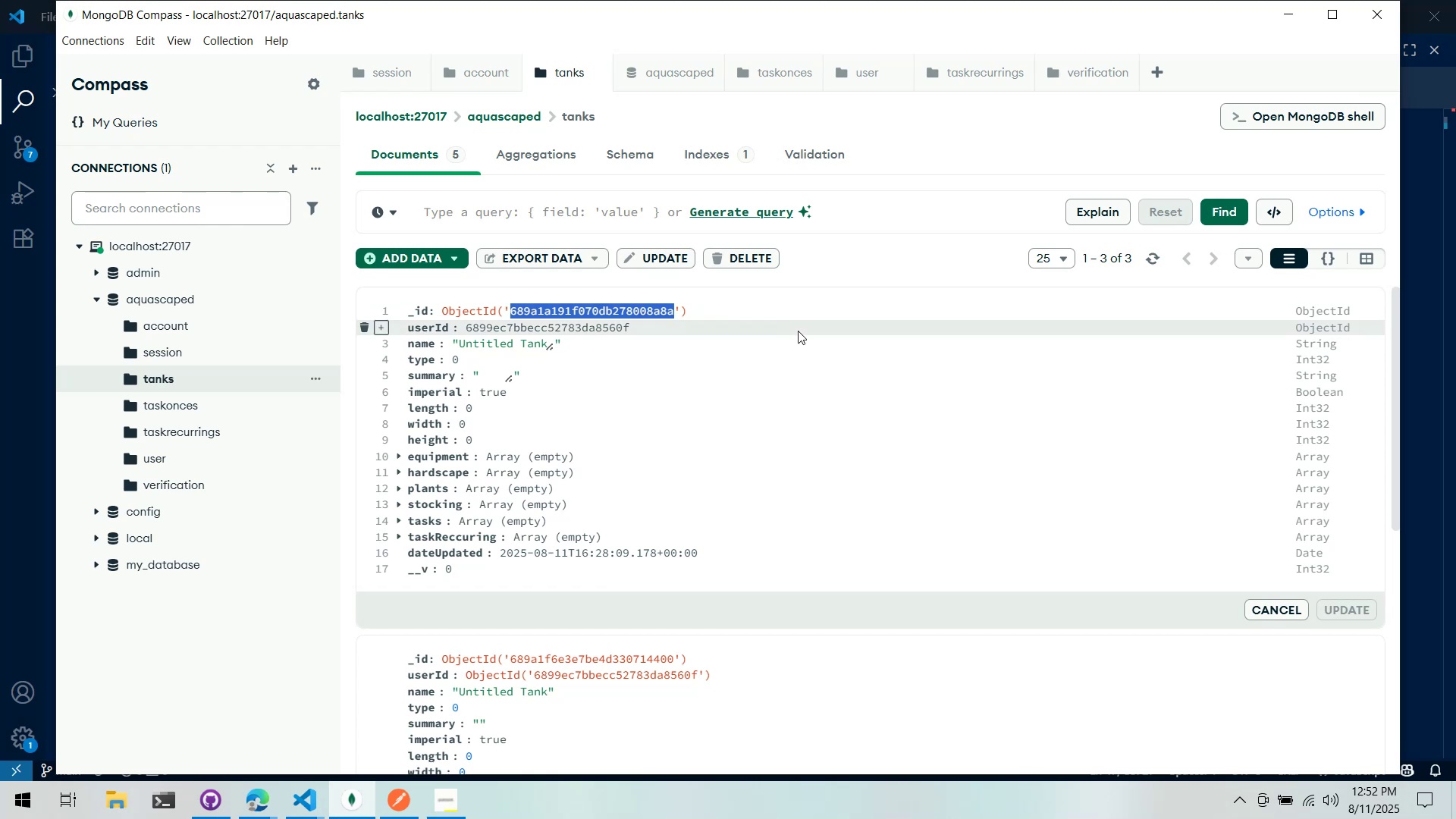 
key(Alt+AltLeft)
 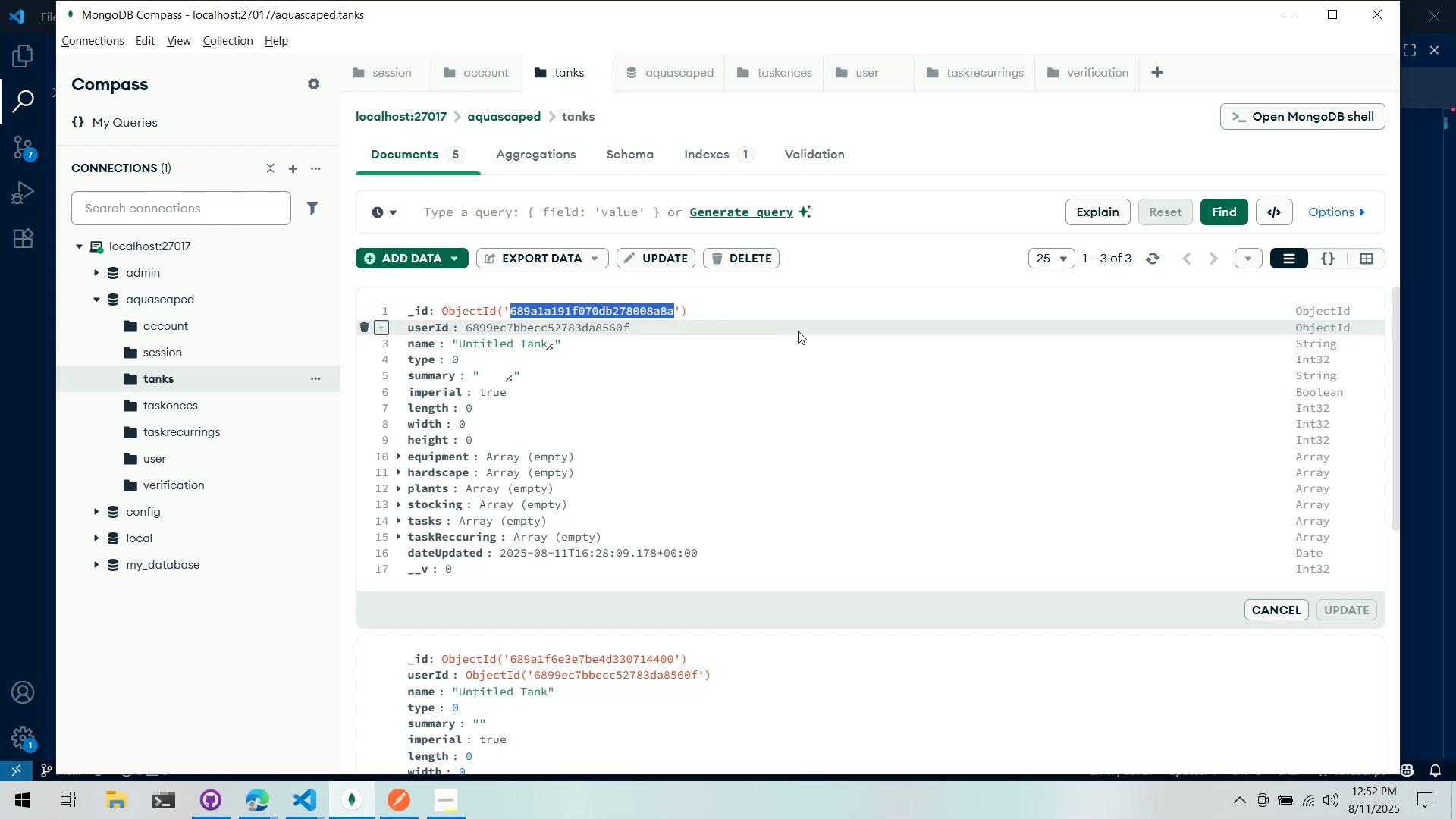 
key(Alt+Tab)
 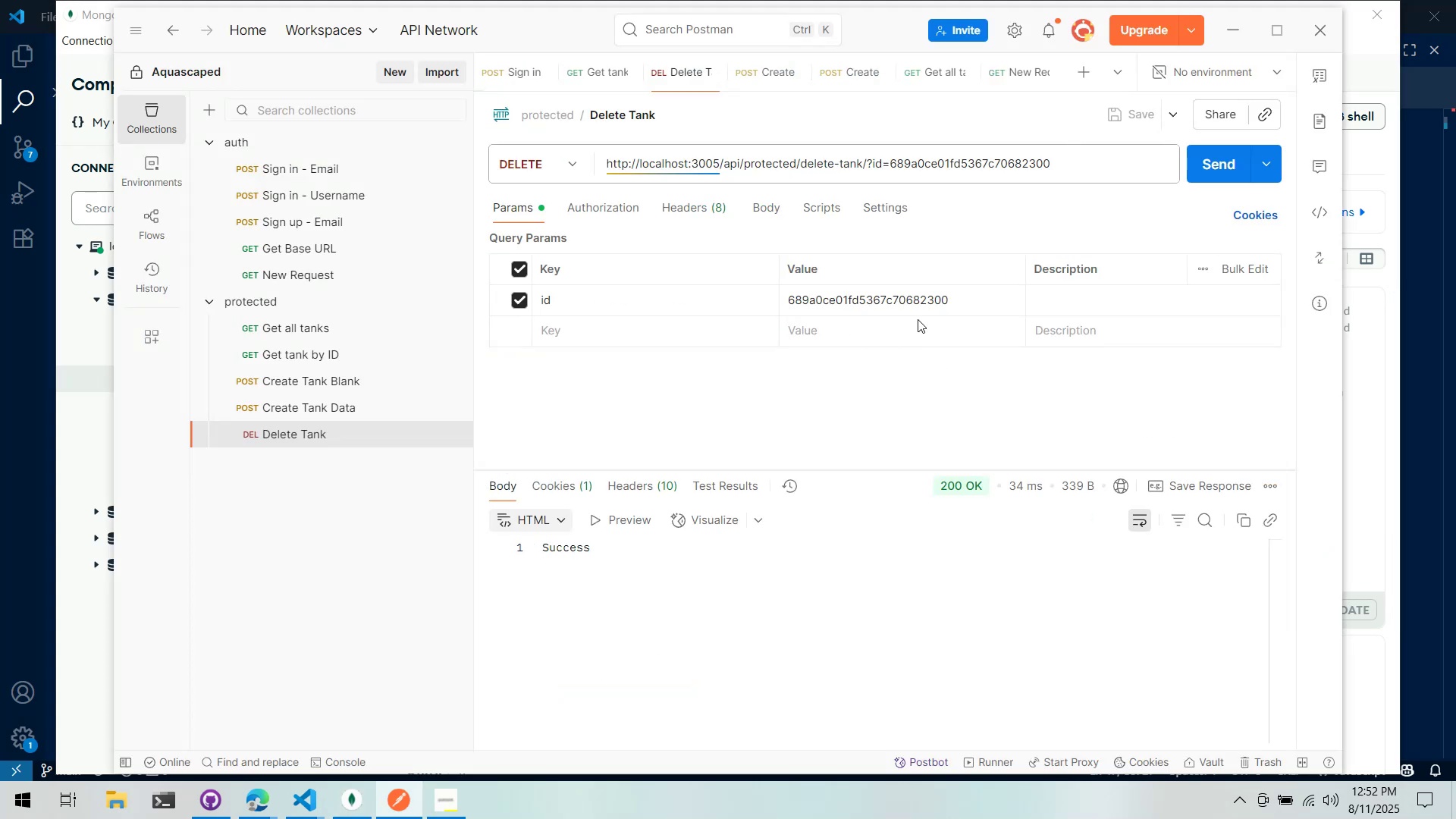 
double_click([916, 296])
 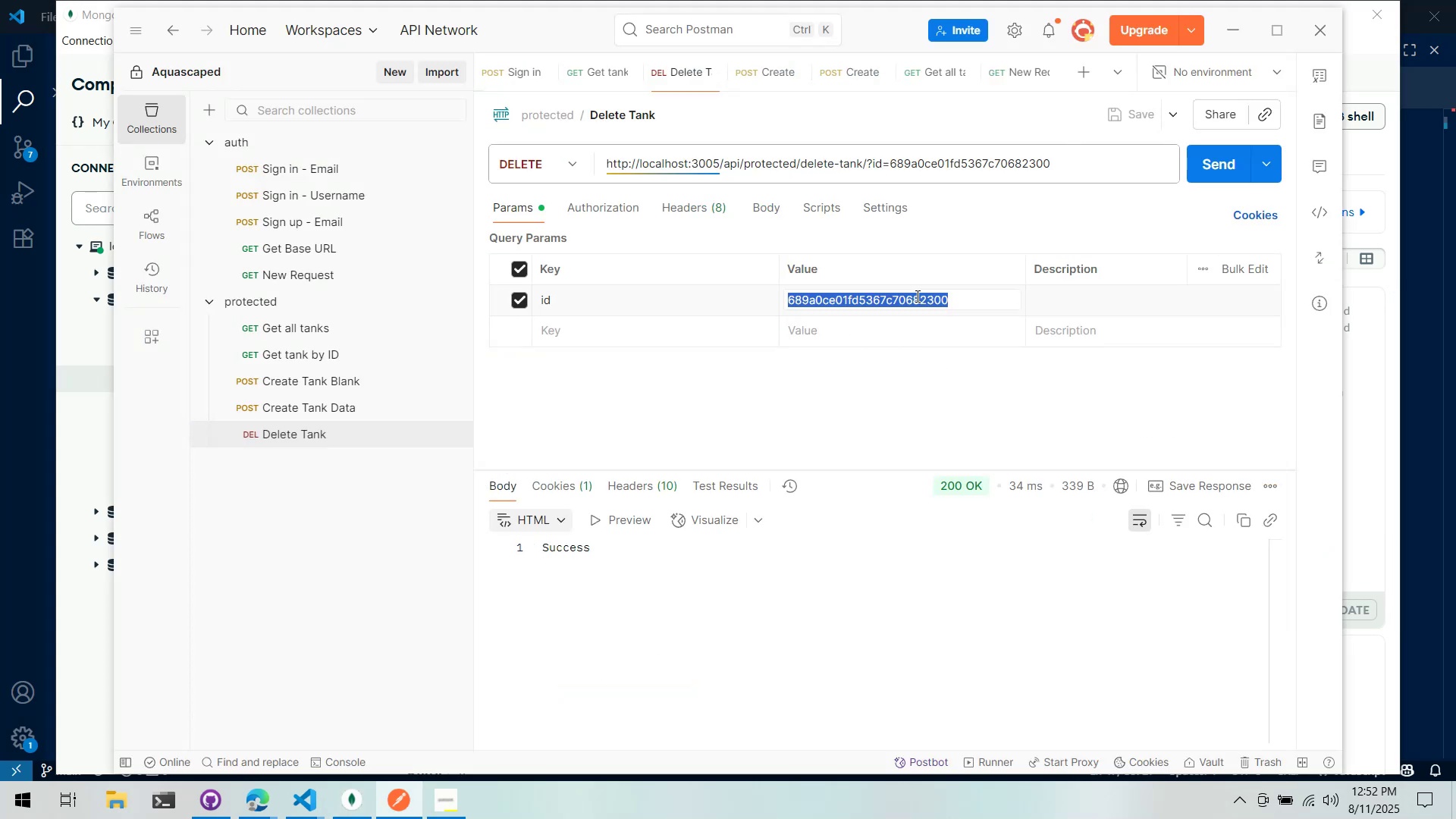 
key(Control+ControlLeft)
 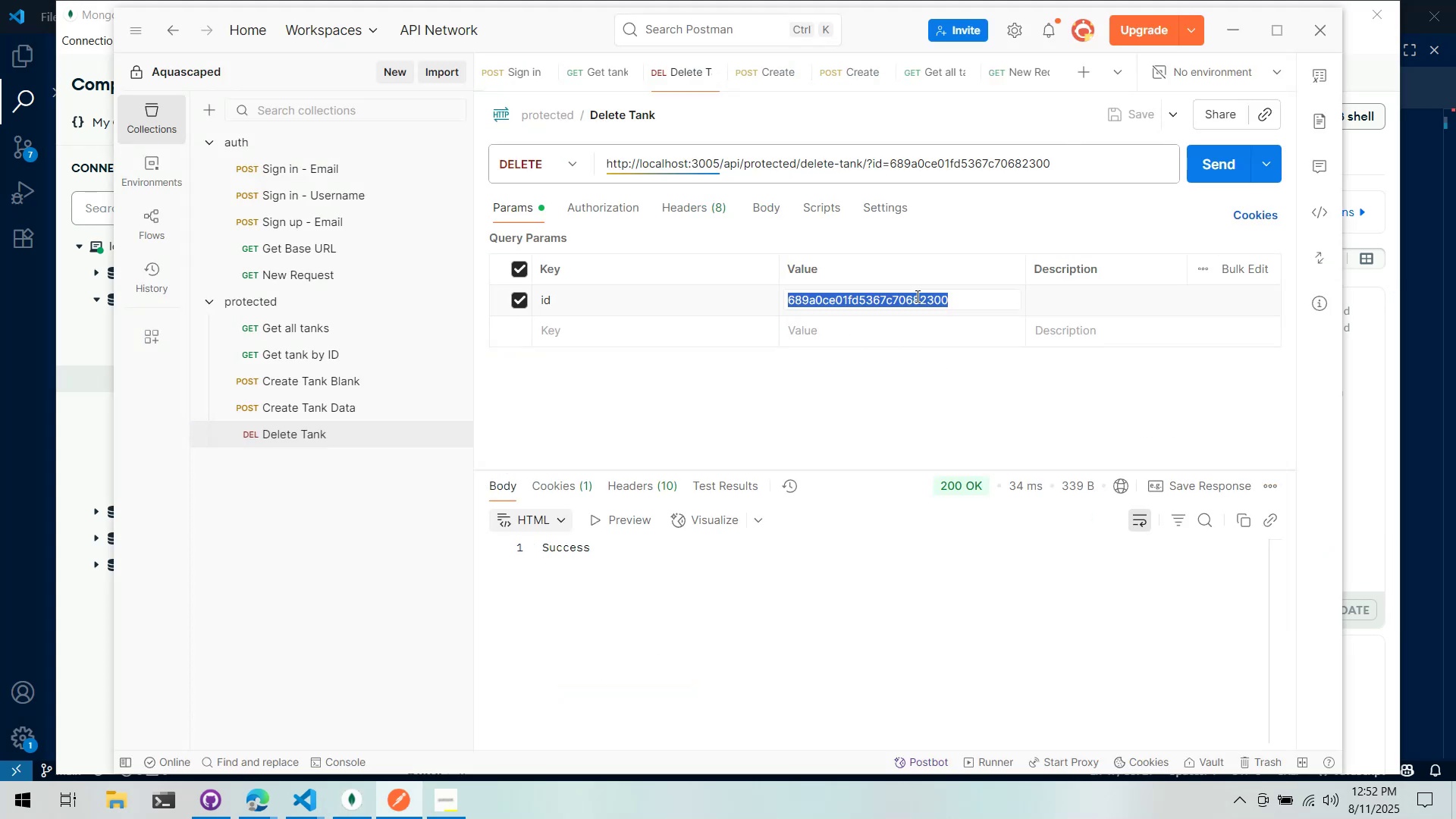 
key(Control+V)
 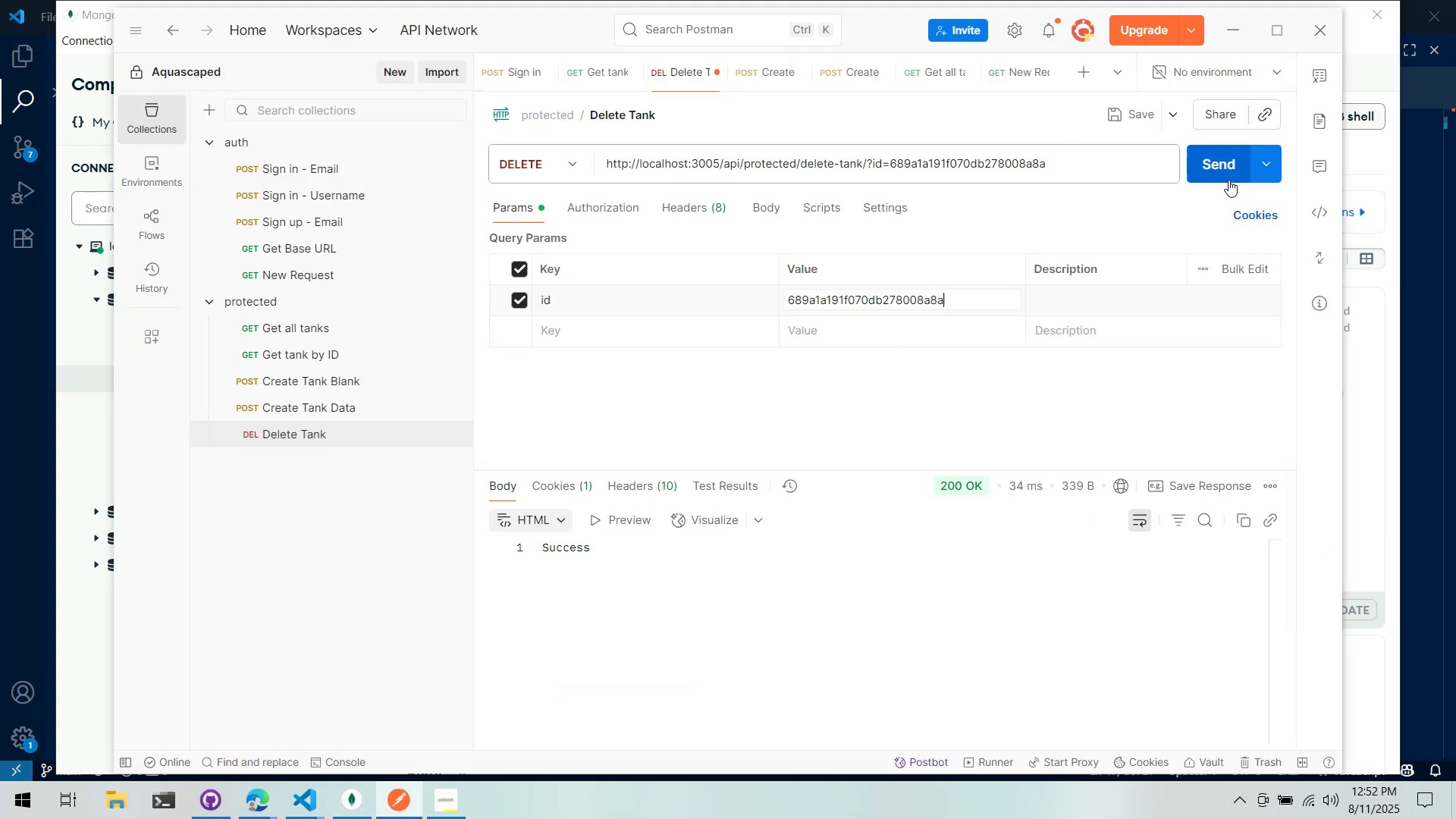 
left_click([1228, 180])
 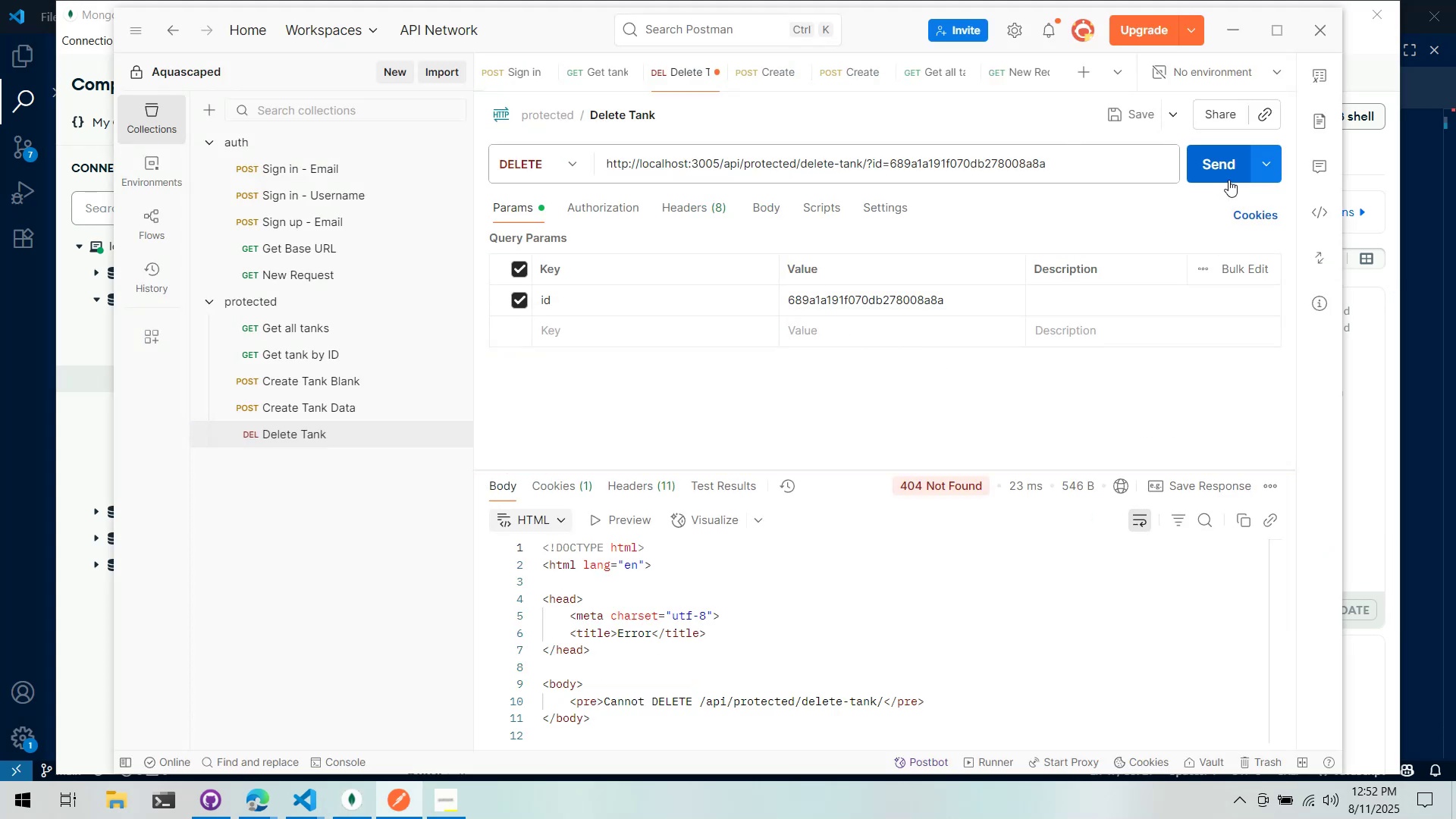 
double_click([846, 165])
 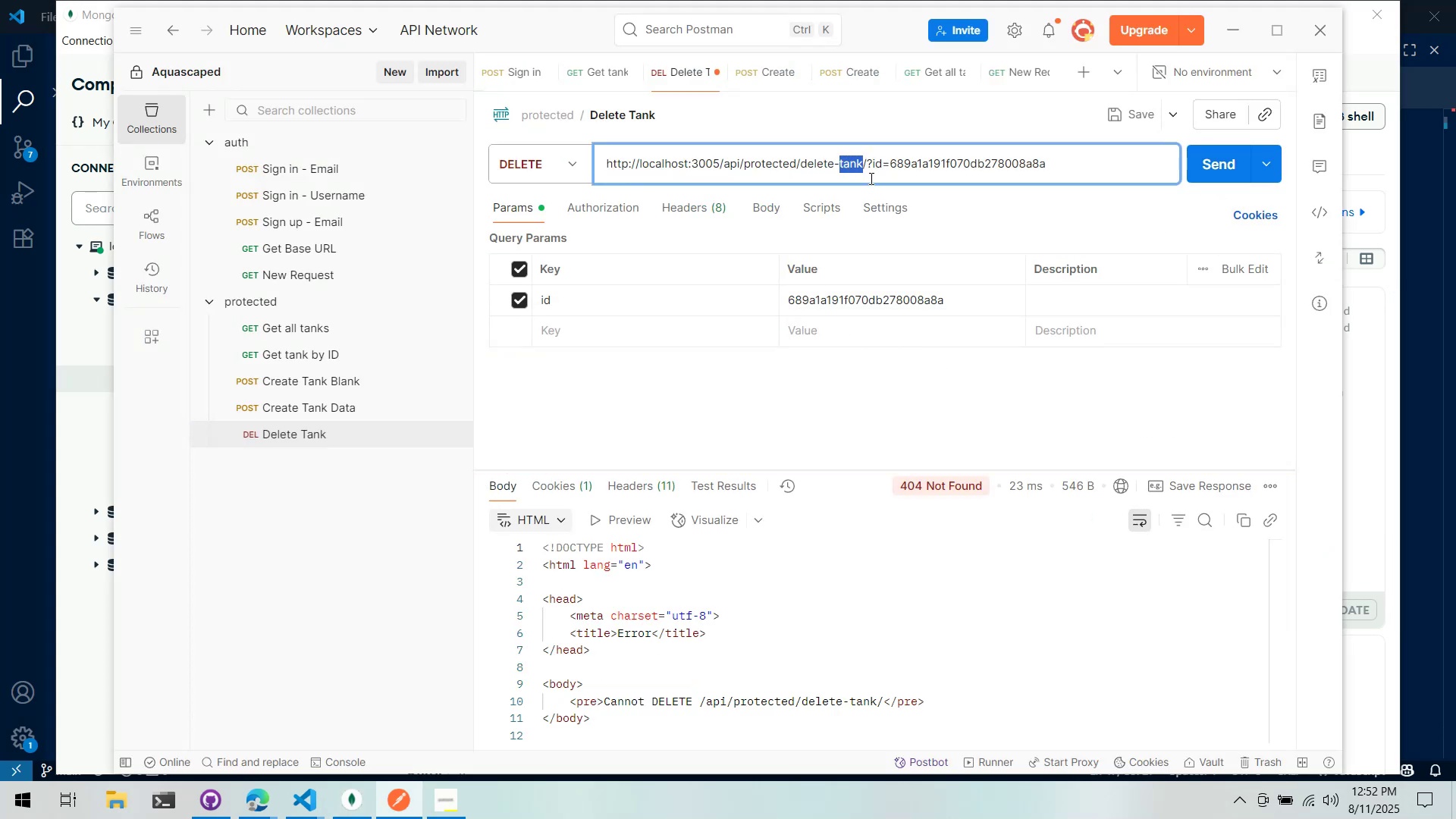 
key(Backspace)
 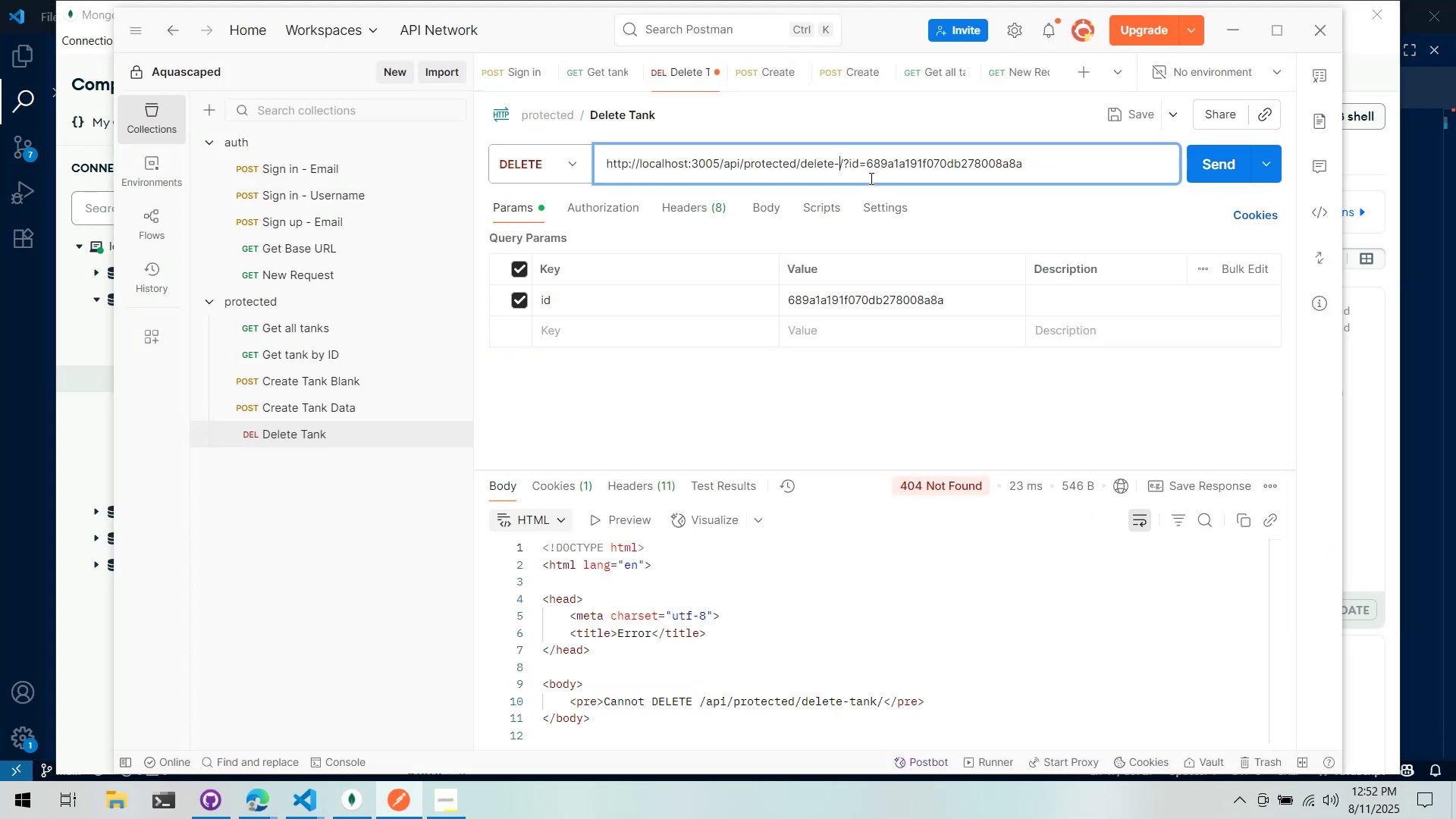 
key(Backspace)
 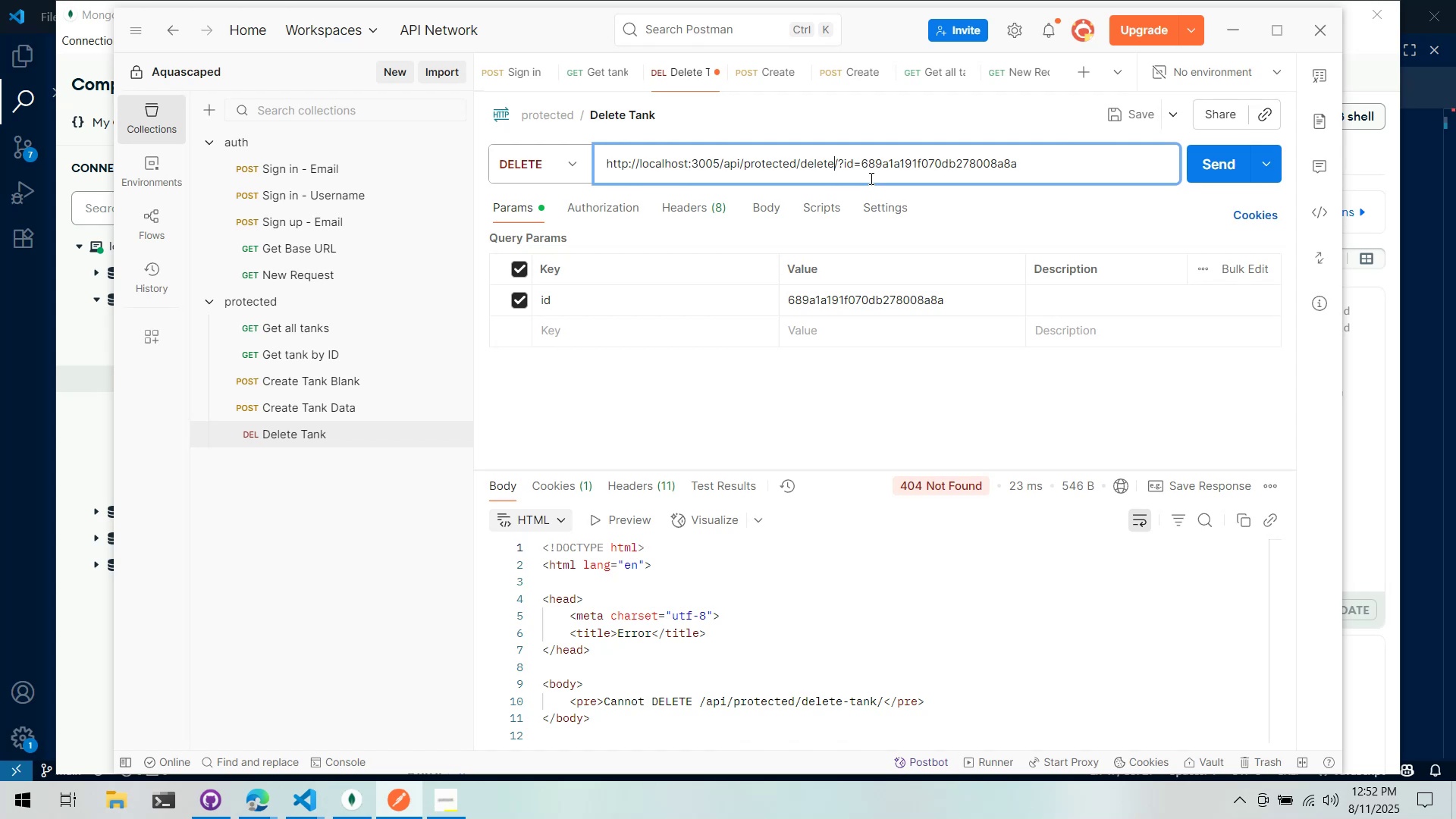 
key(Control+ArrowLeft)
 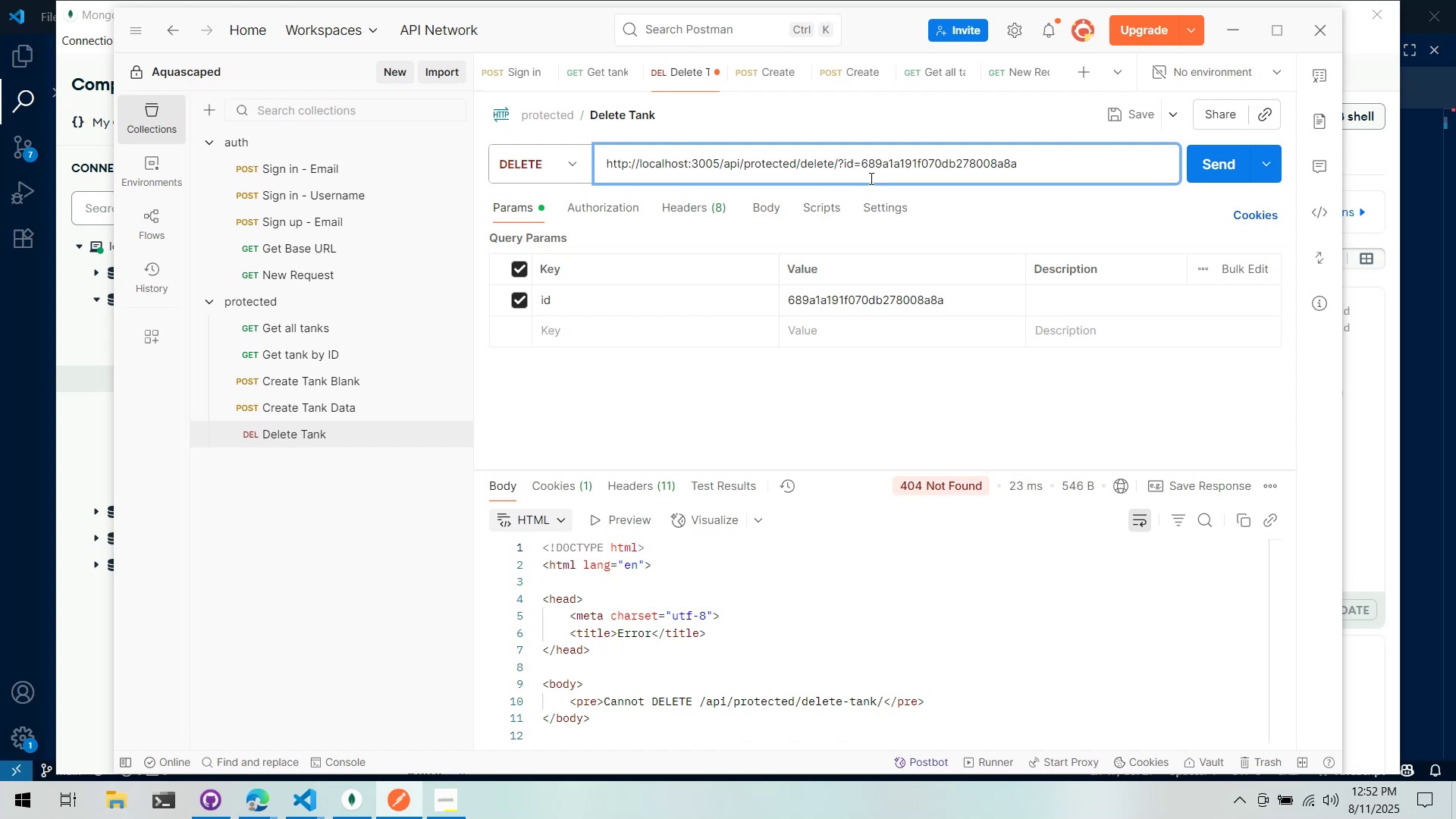 
type(tanks/)
 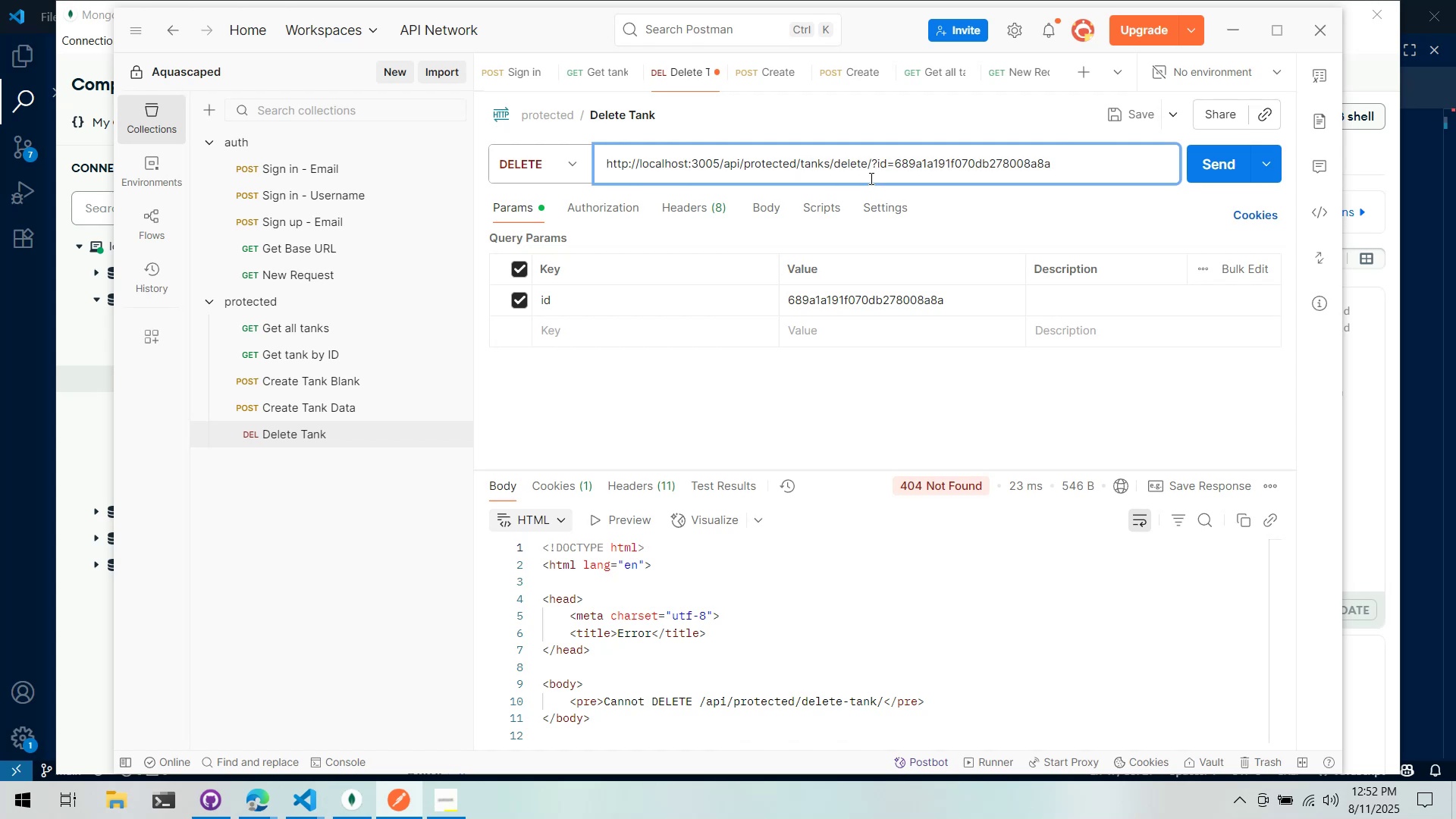 
key(Control+S)
 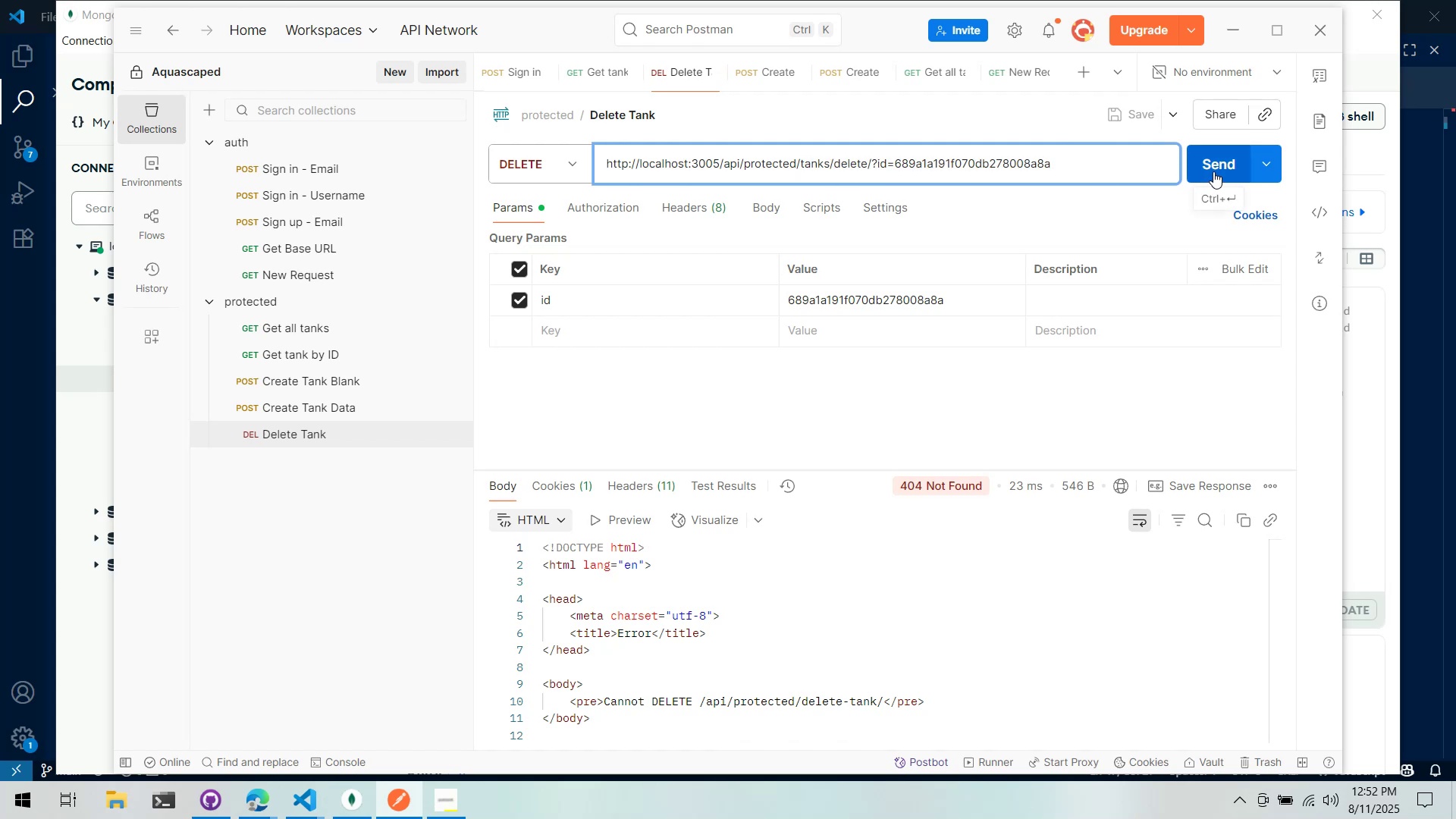 
left_click([1213, 171])
 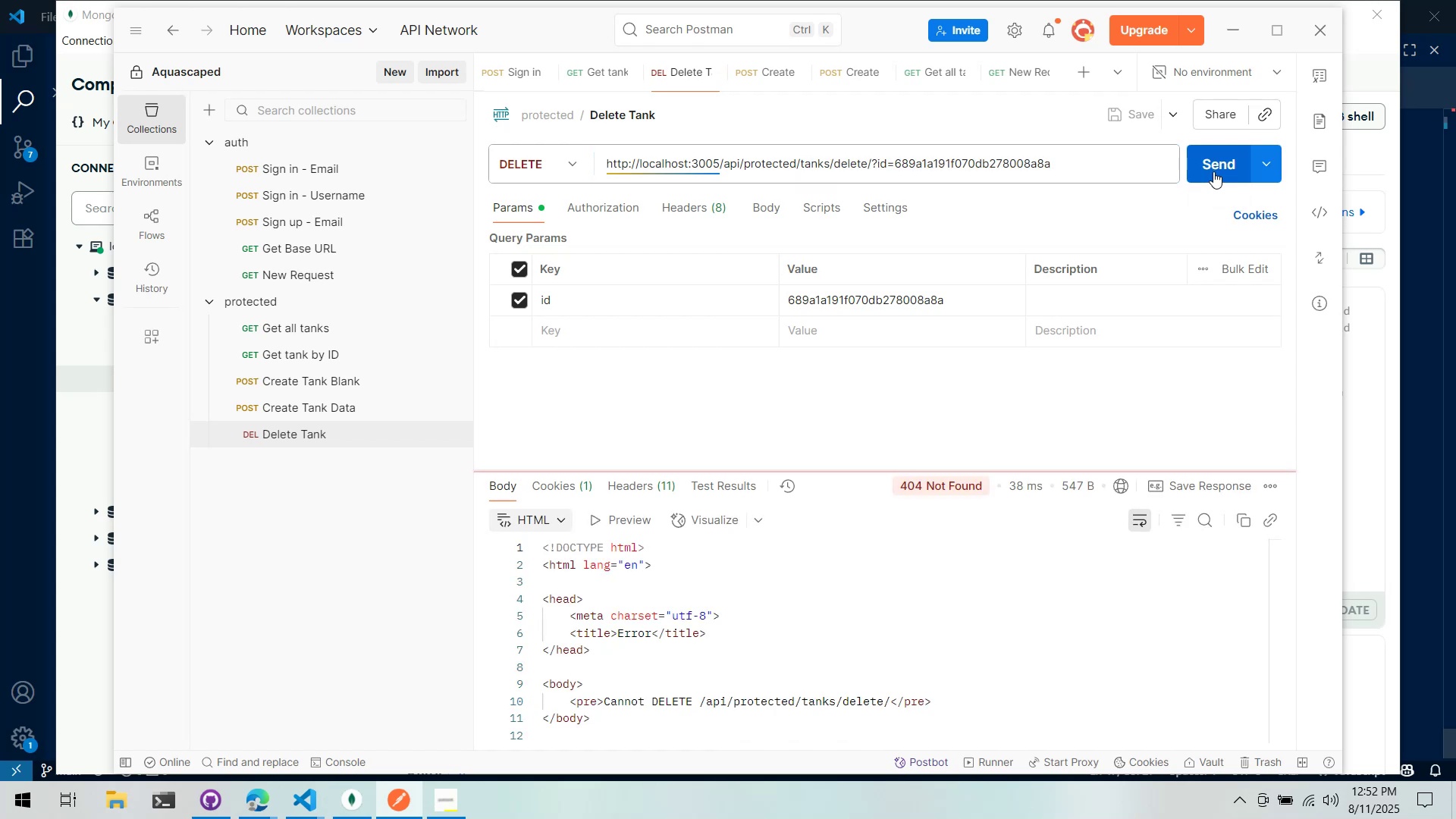 
key(Alt+Tab)
 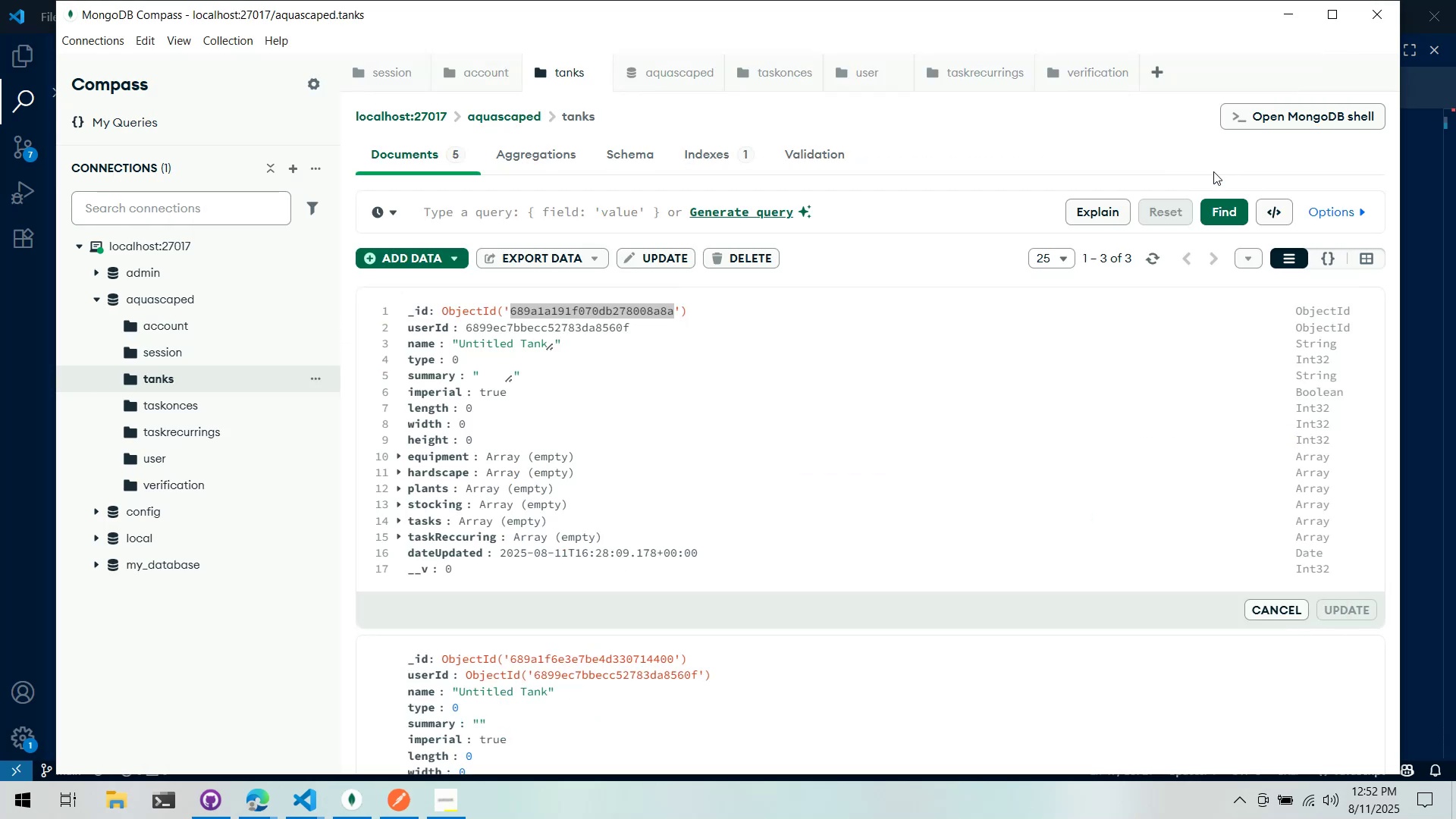 
key(Alt+Tab)
 